 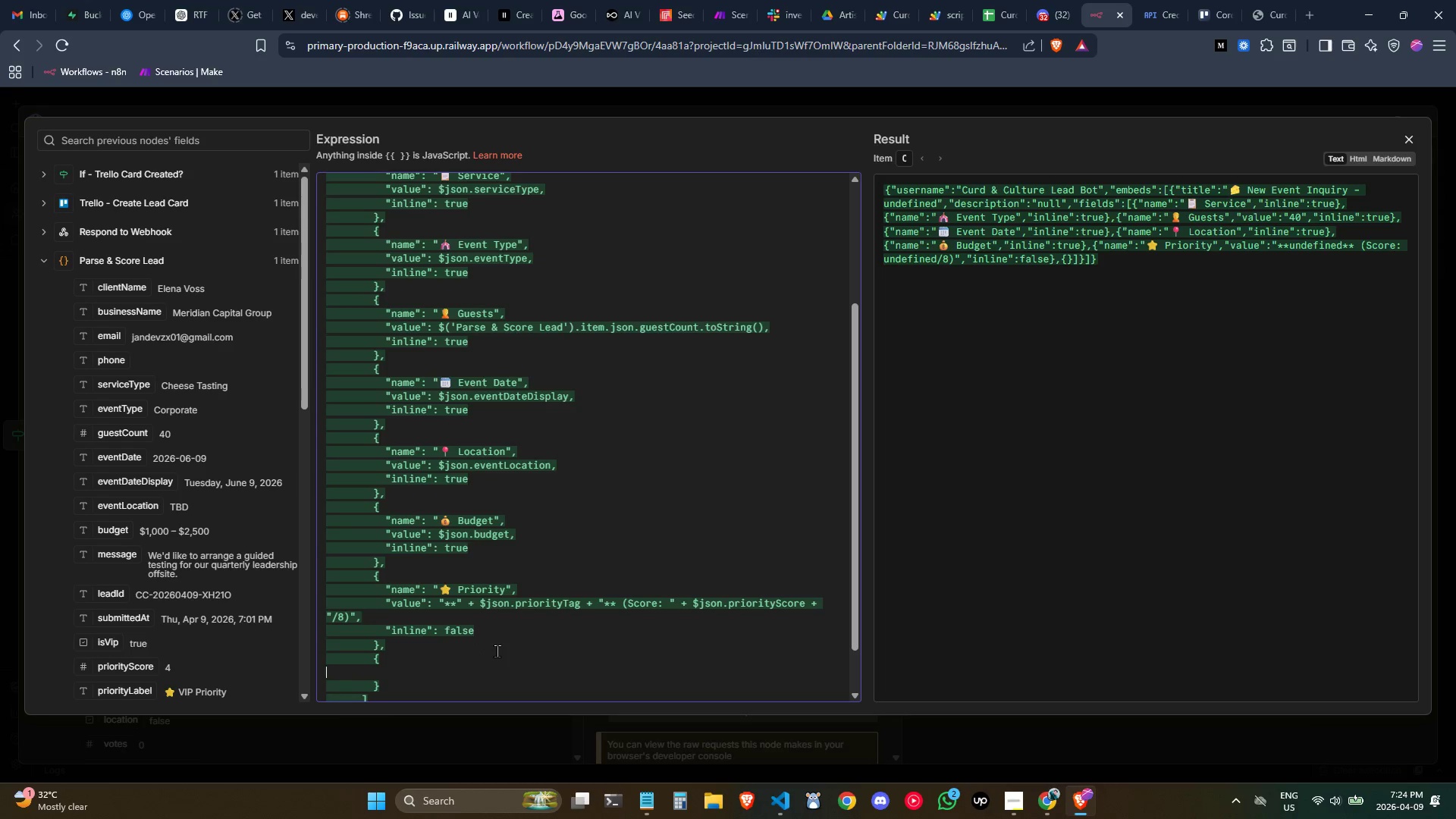 
key(Tab)
 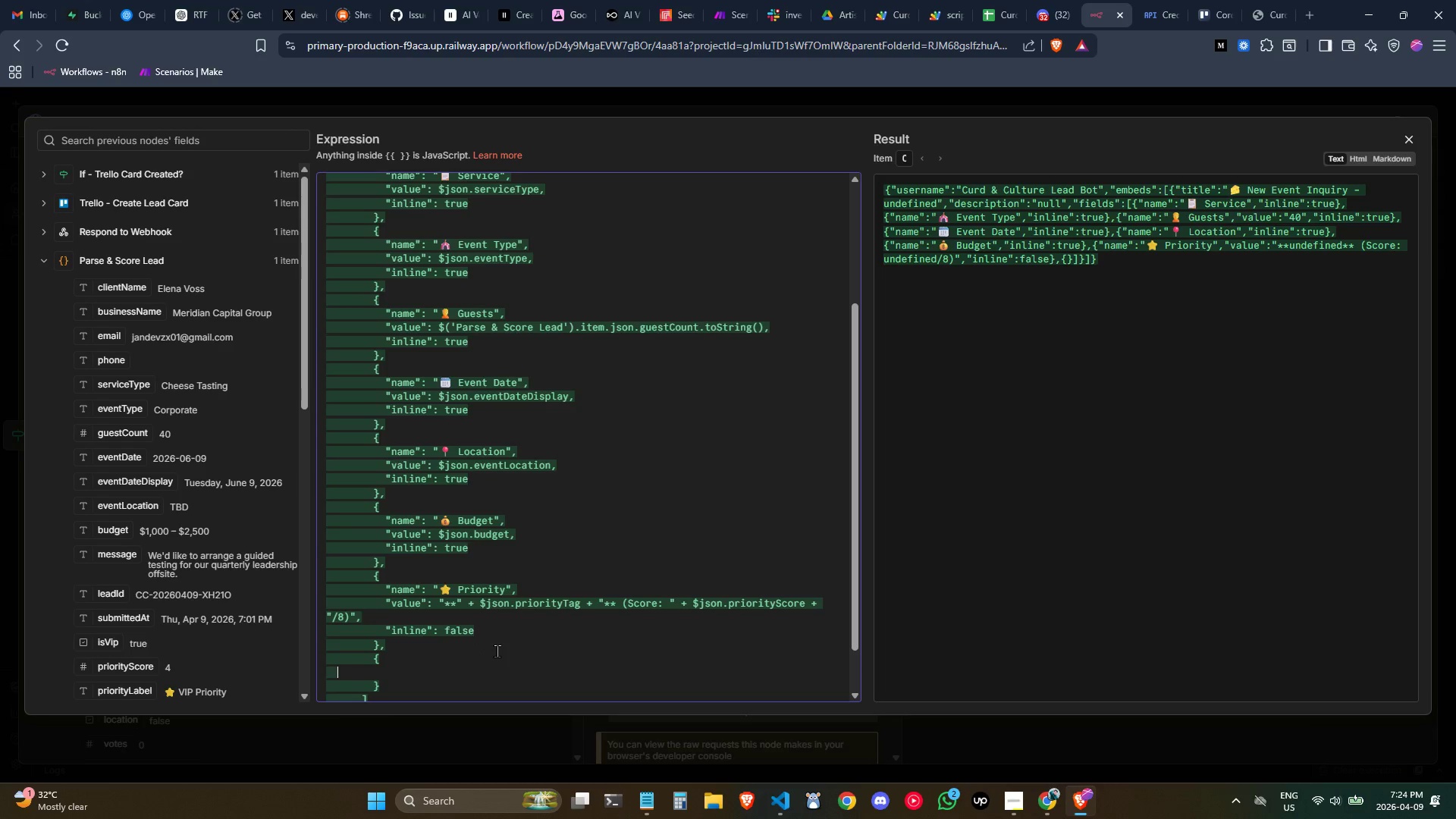 
key(Tab)
 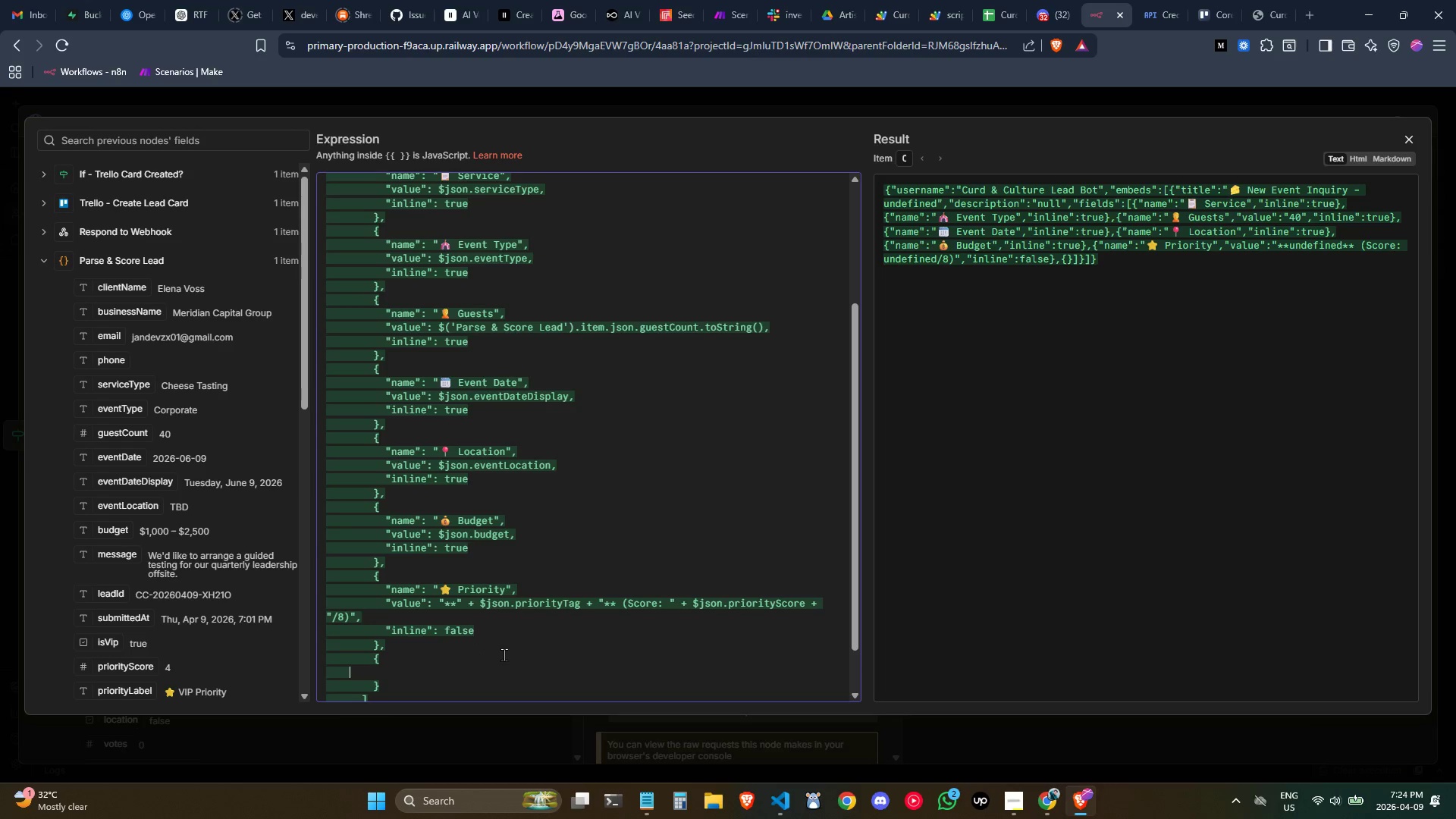 
key(Tab)
 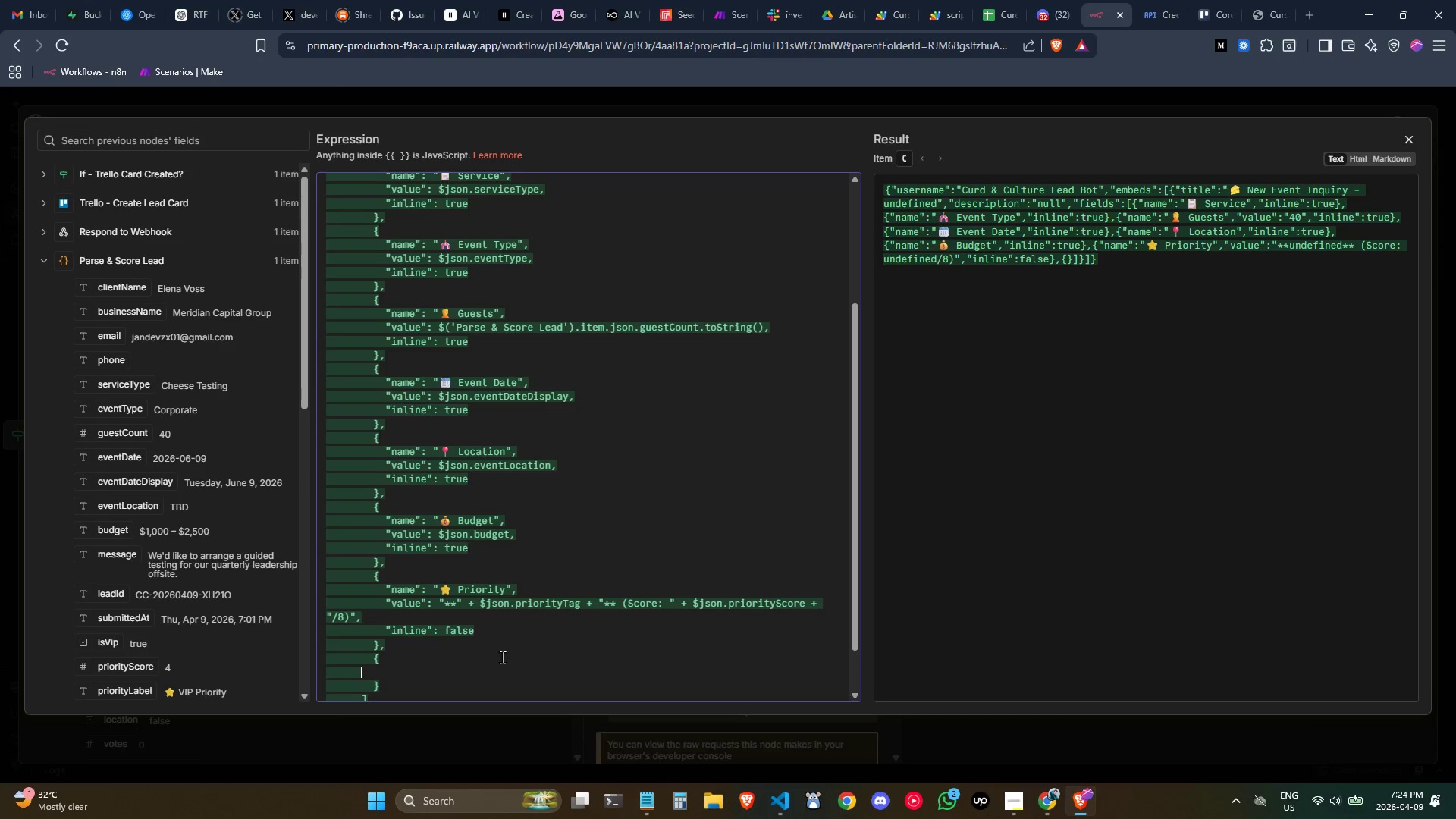 
key(Tab)
 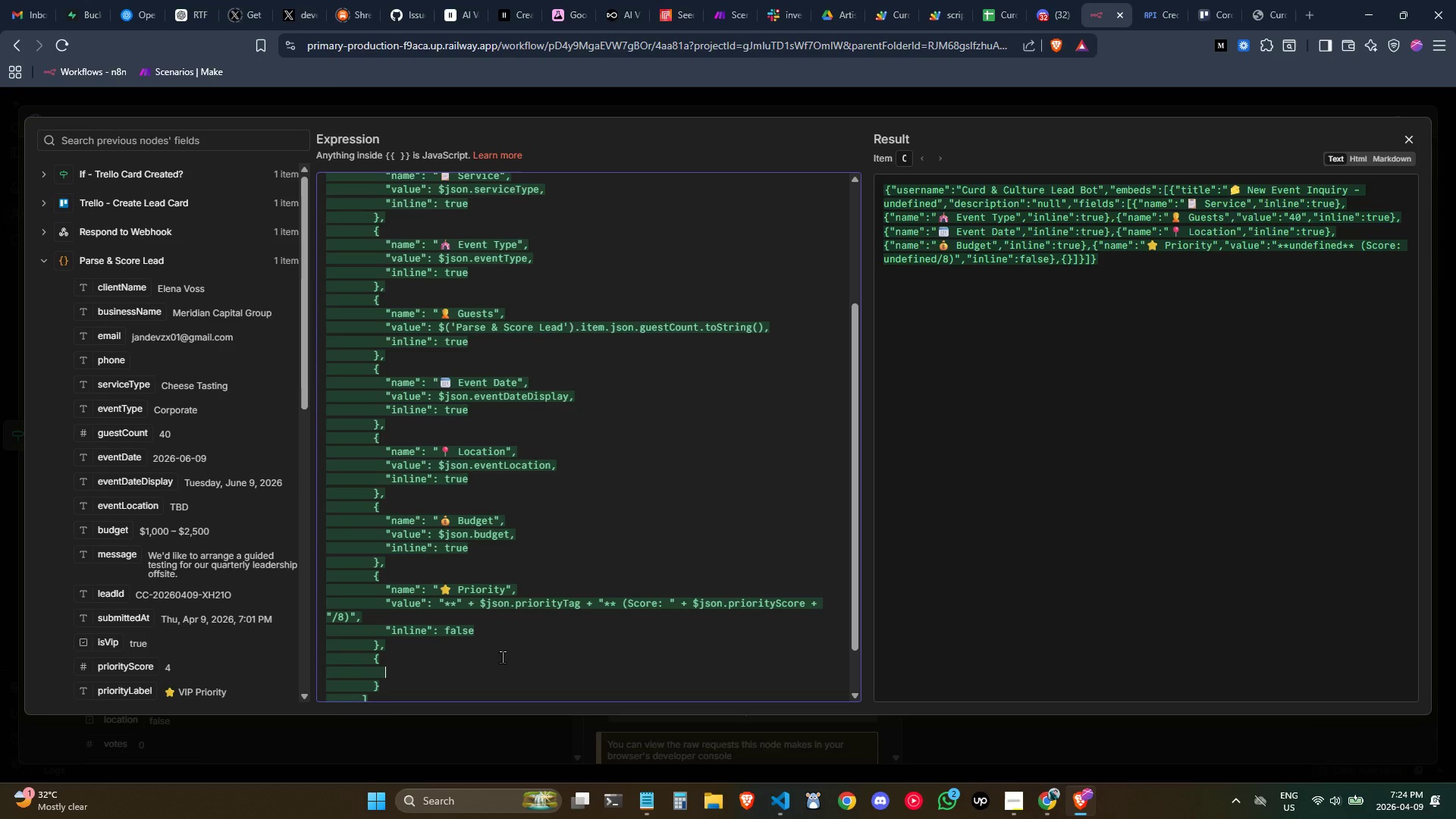 
key(Tab)
 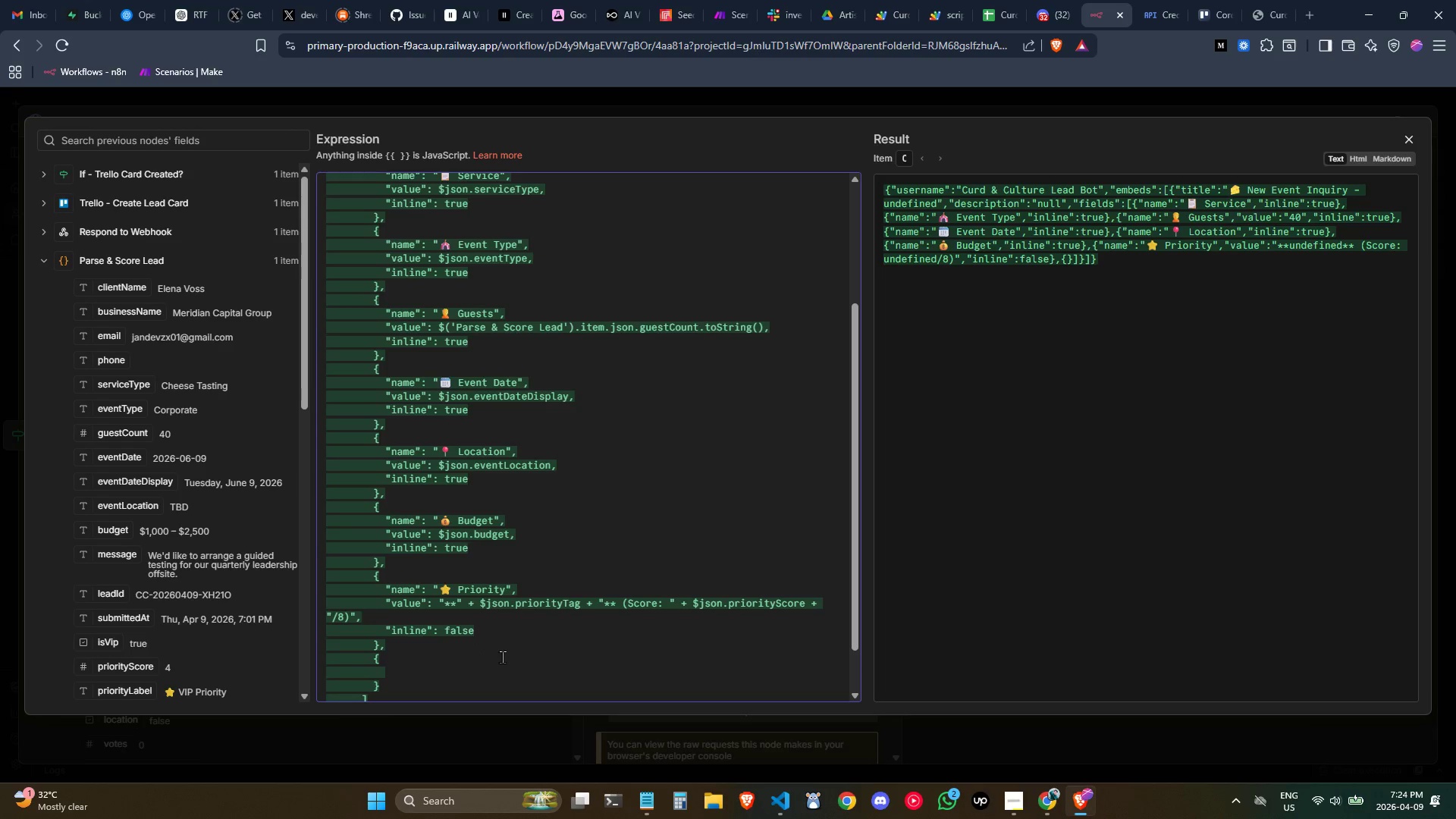 
key(Shift+Quote)
 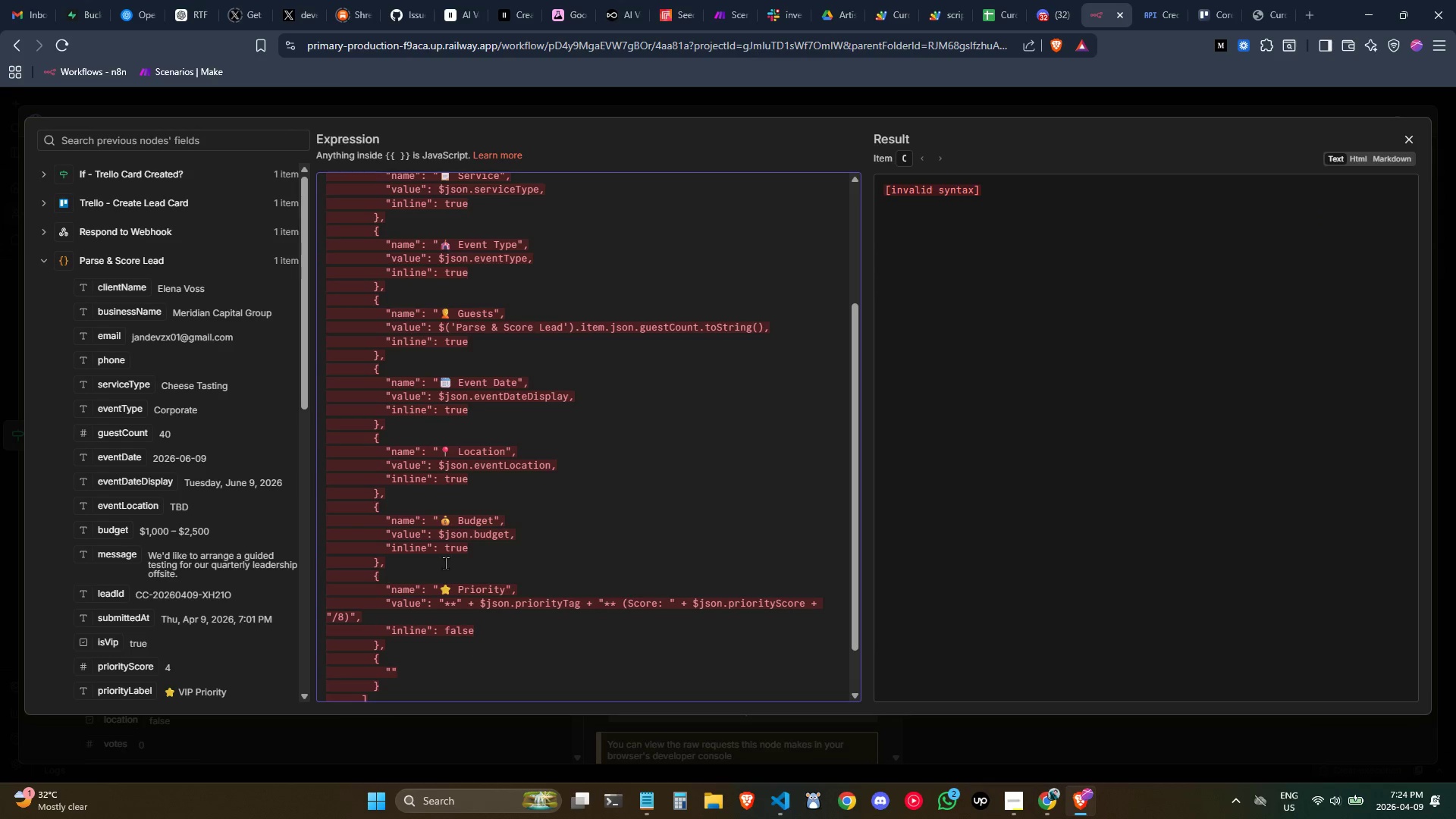 
scroll: coordinate [452, 541], scroll_direction: down, amount: 1.0
 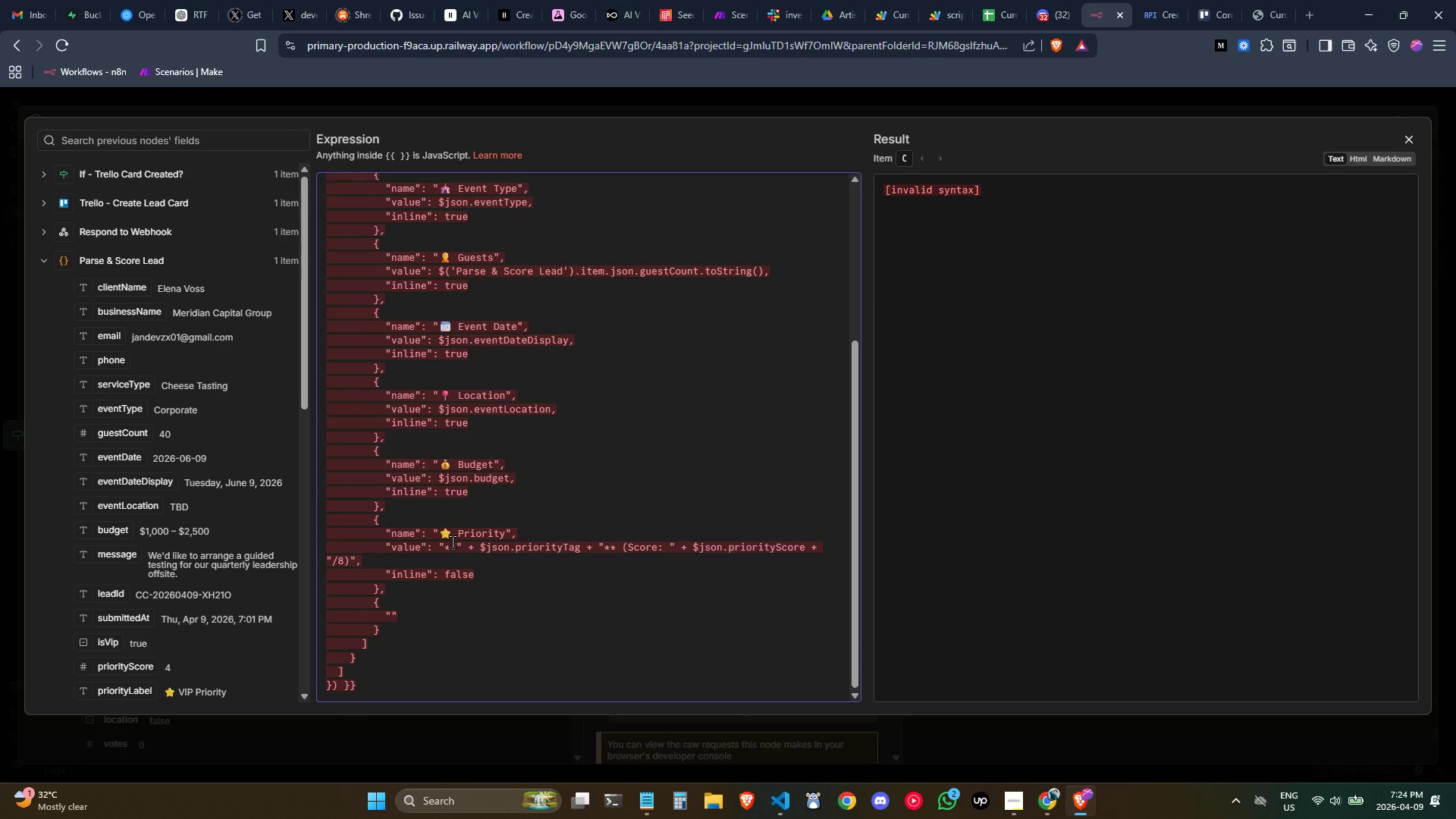 
type(name)
 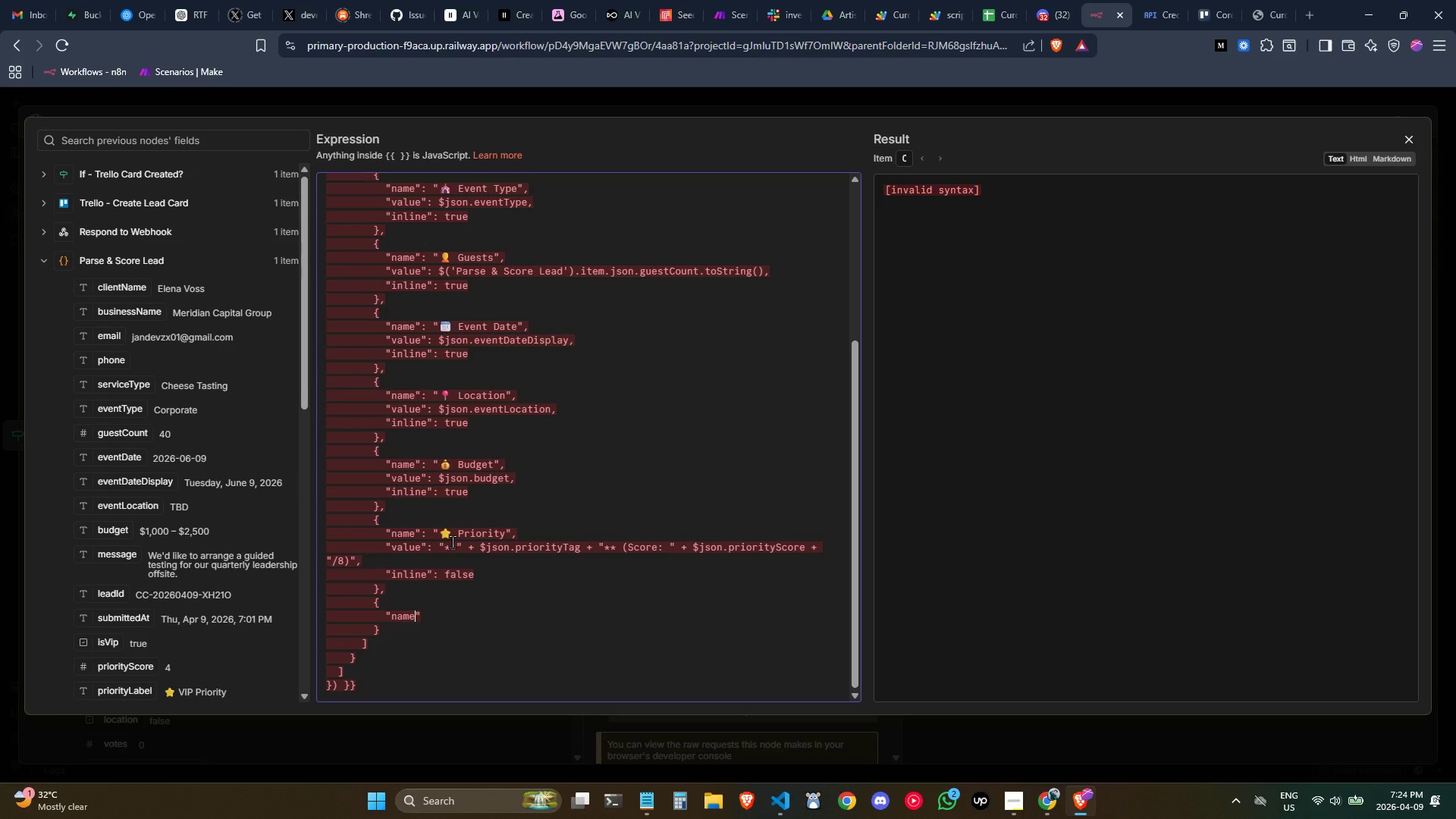 
key(ArrowRight)
 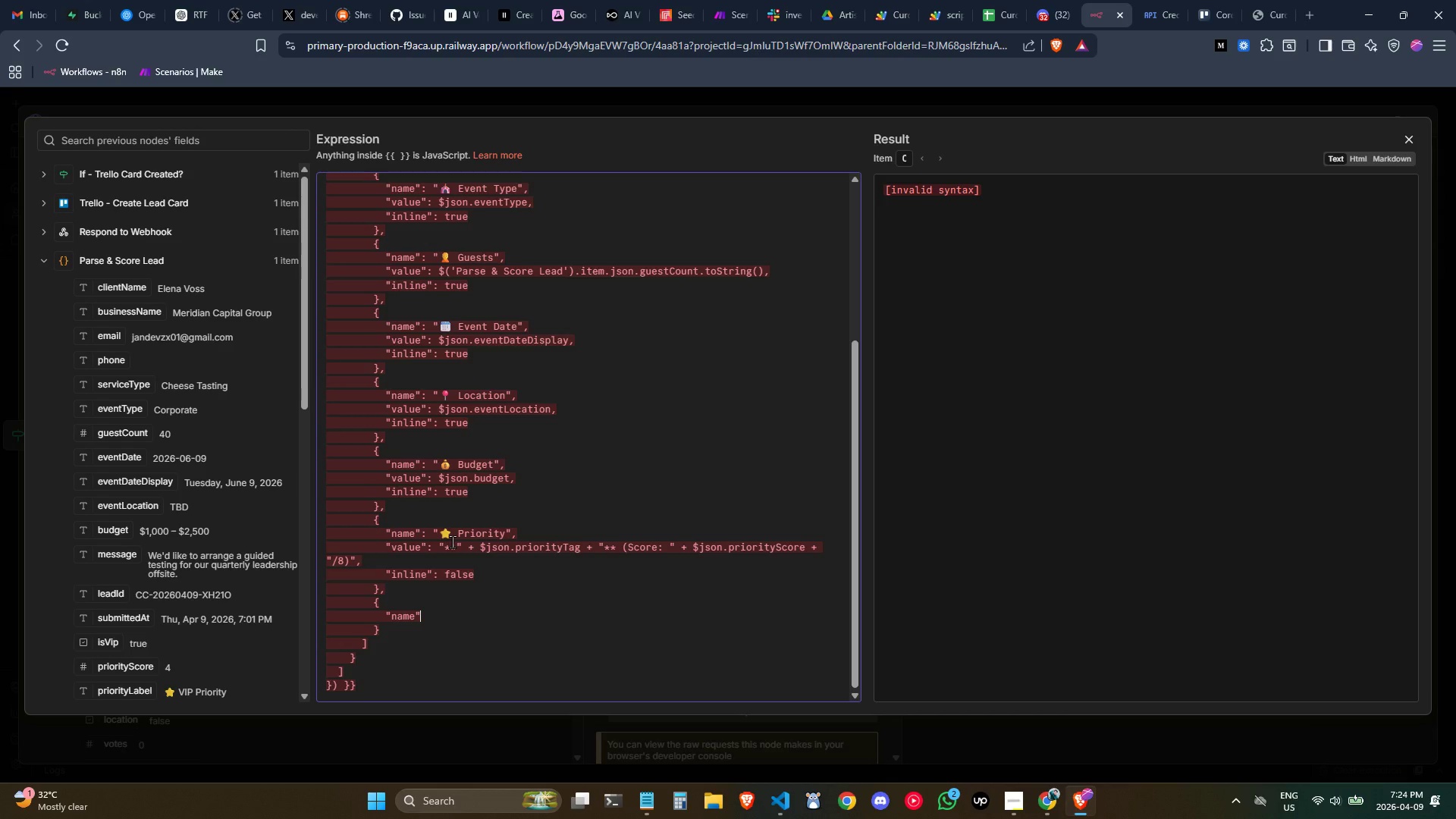 
key(Shift+ShiftLeft)
 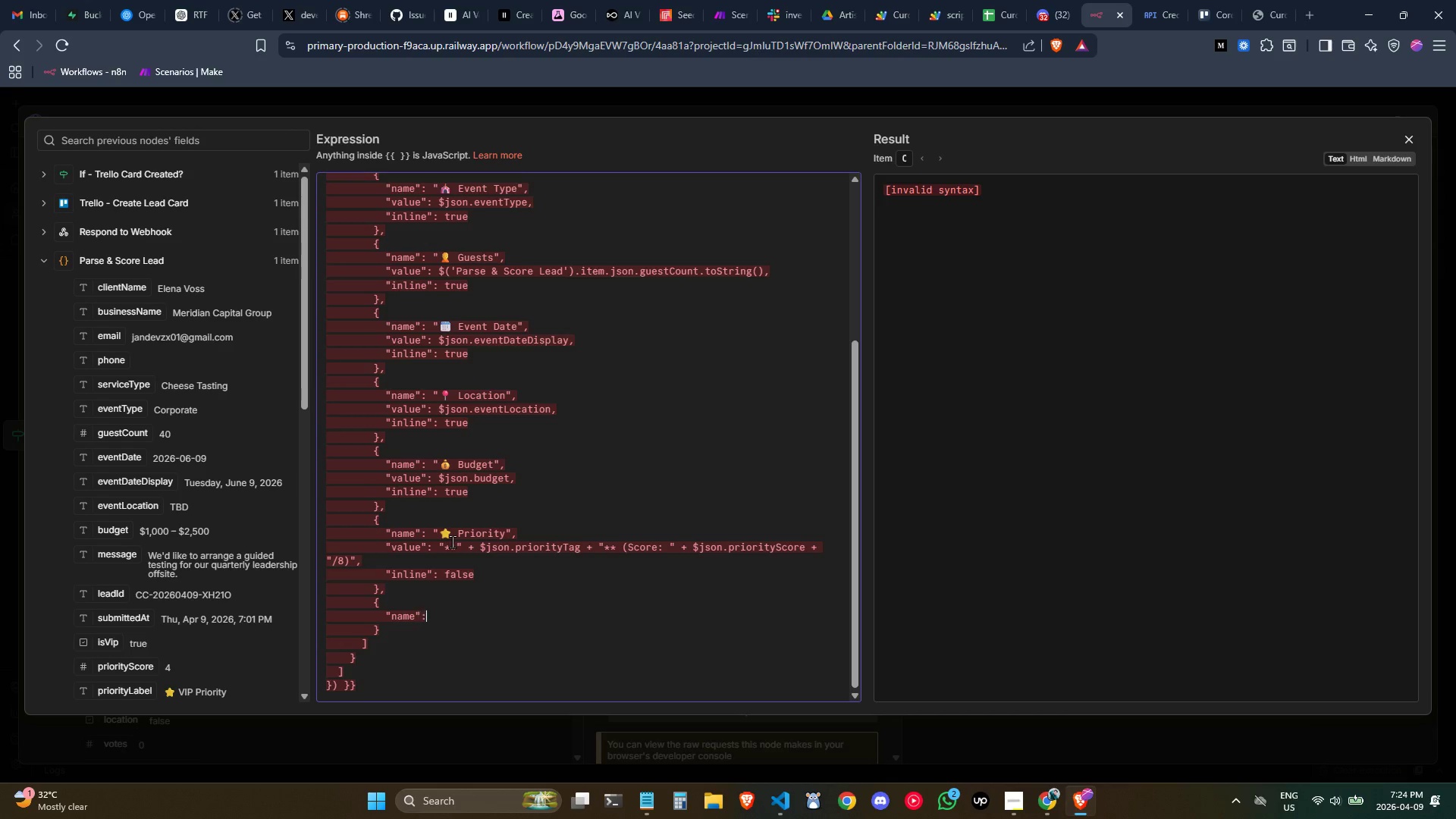 
key(Shift+Semicolon)
 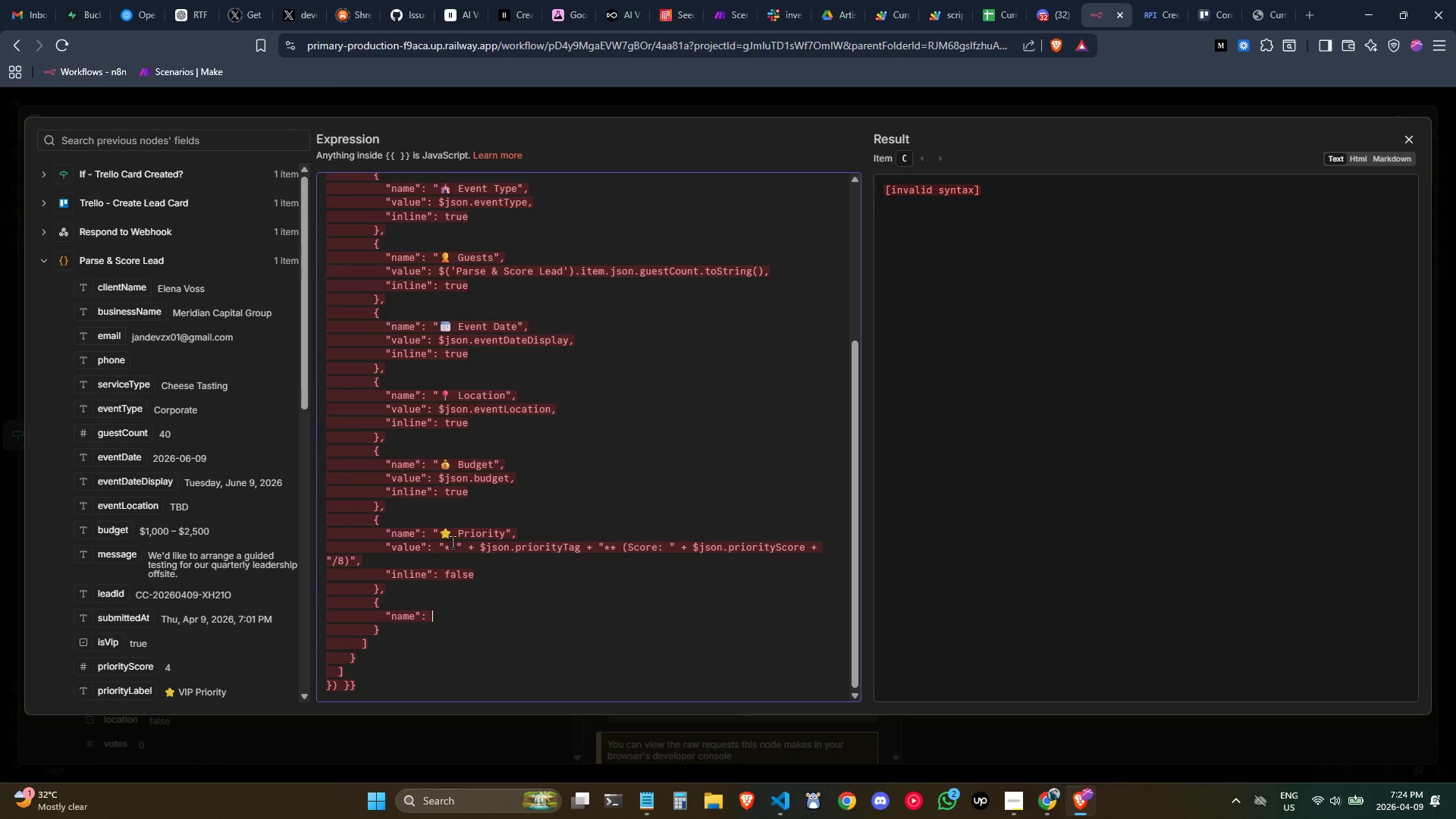 
key(Space)
 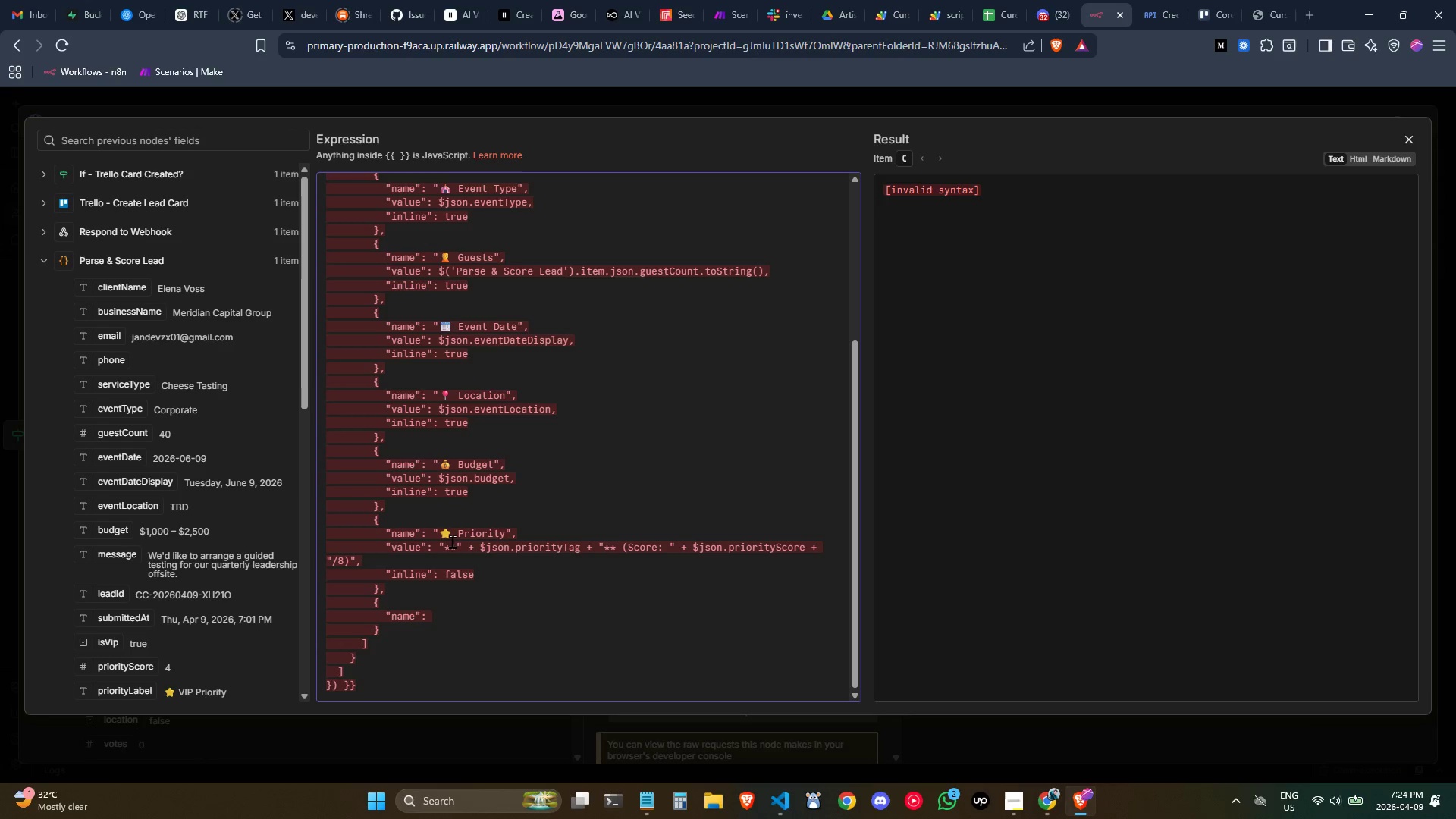 
key(Shift+Quote)
 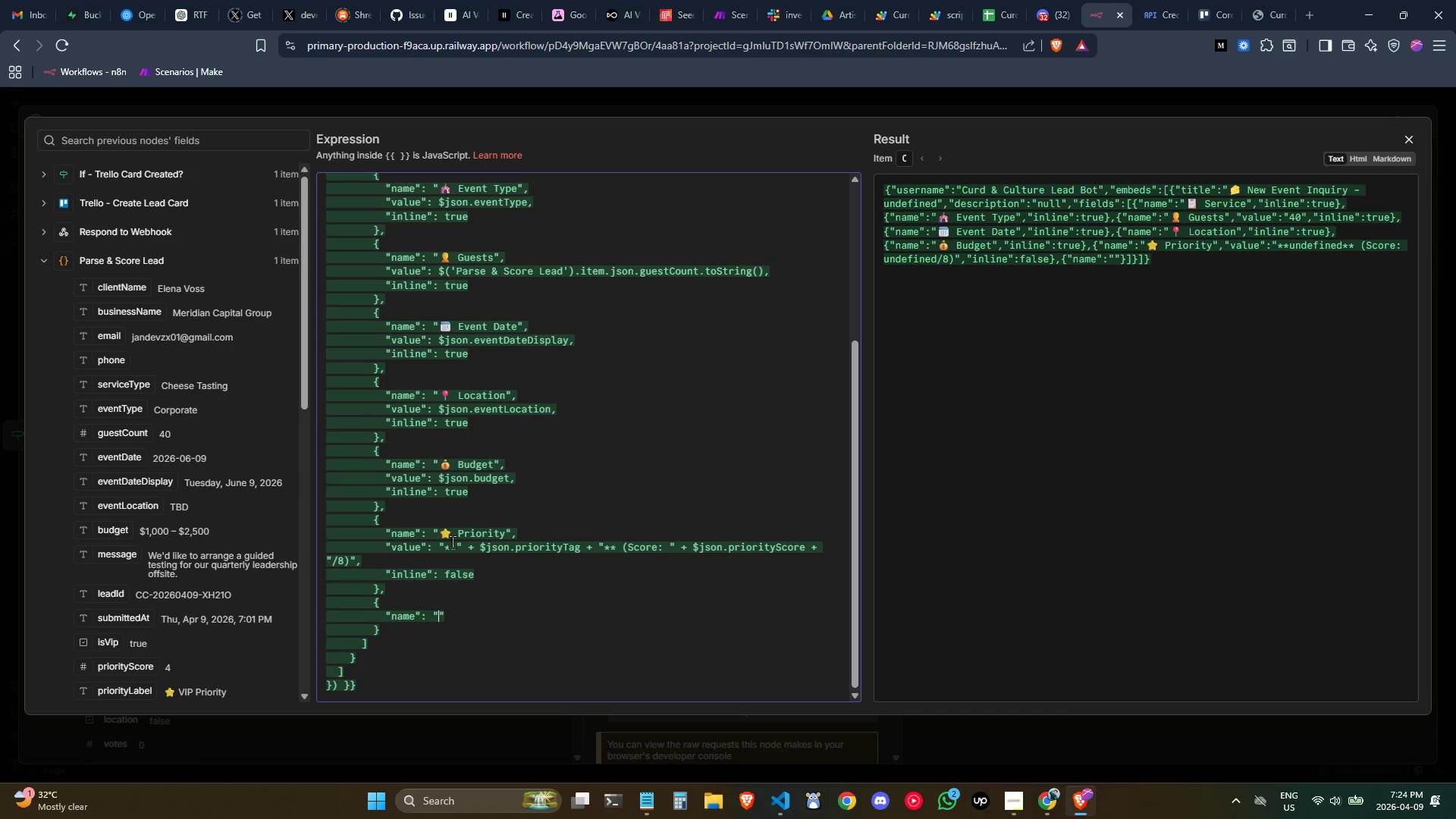 
key(Meta+MetaLeft)
 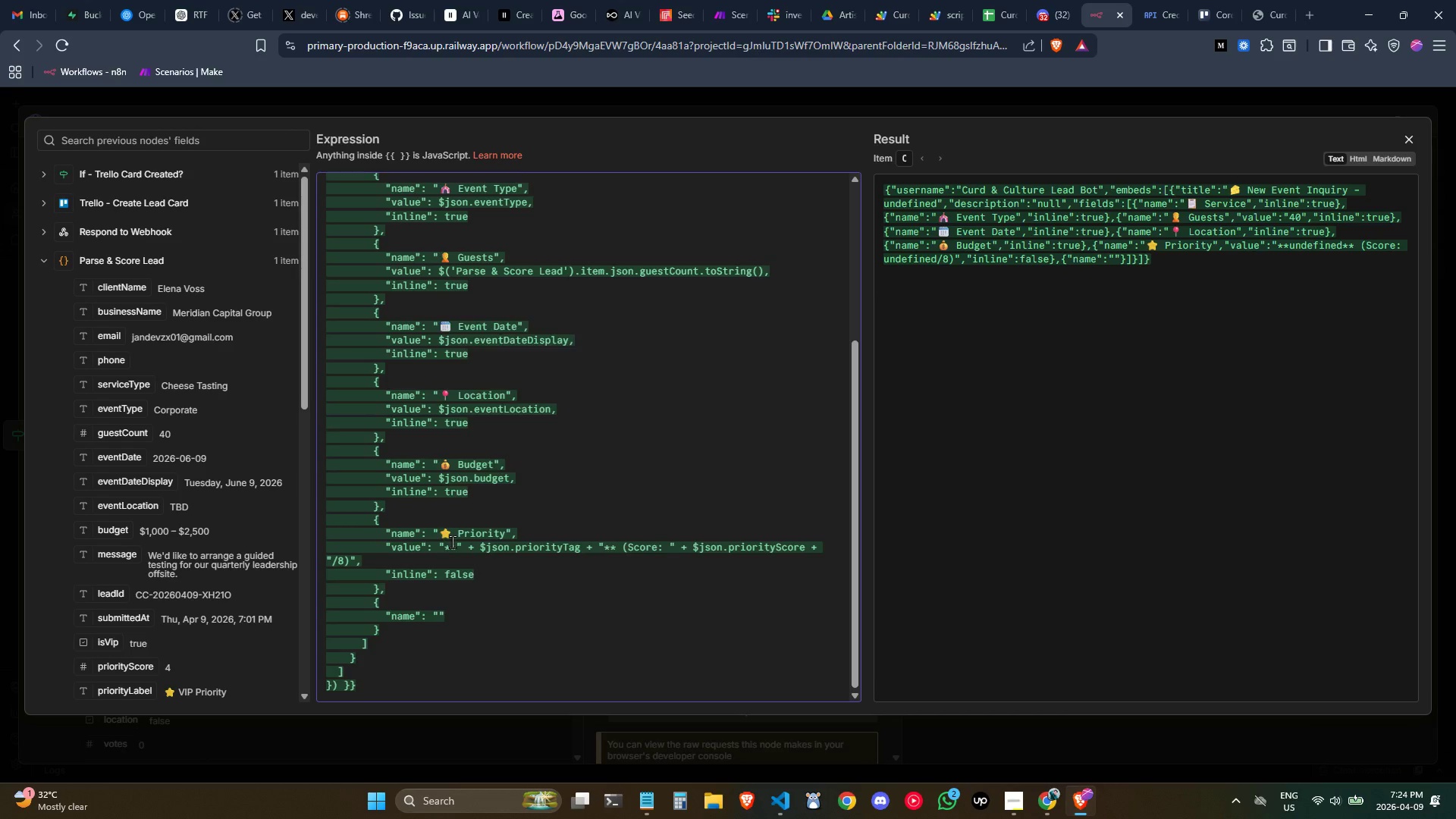 
key(Meta+Period)
 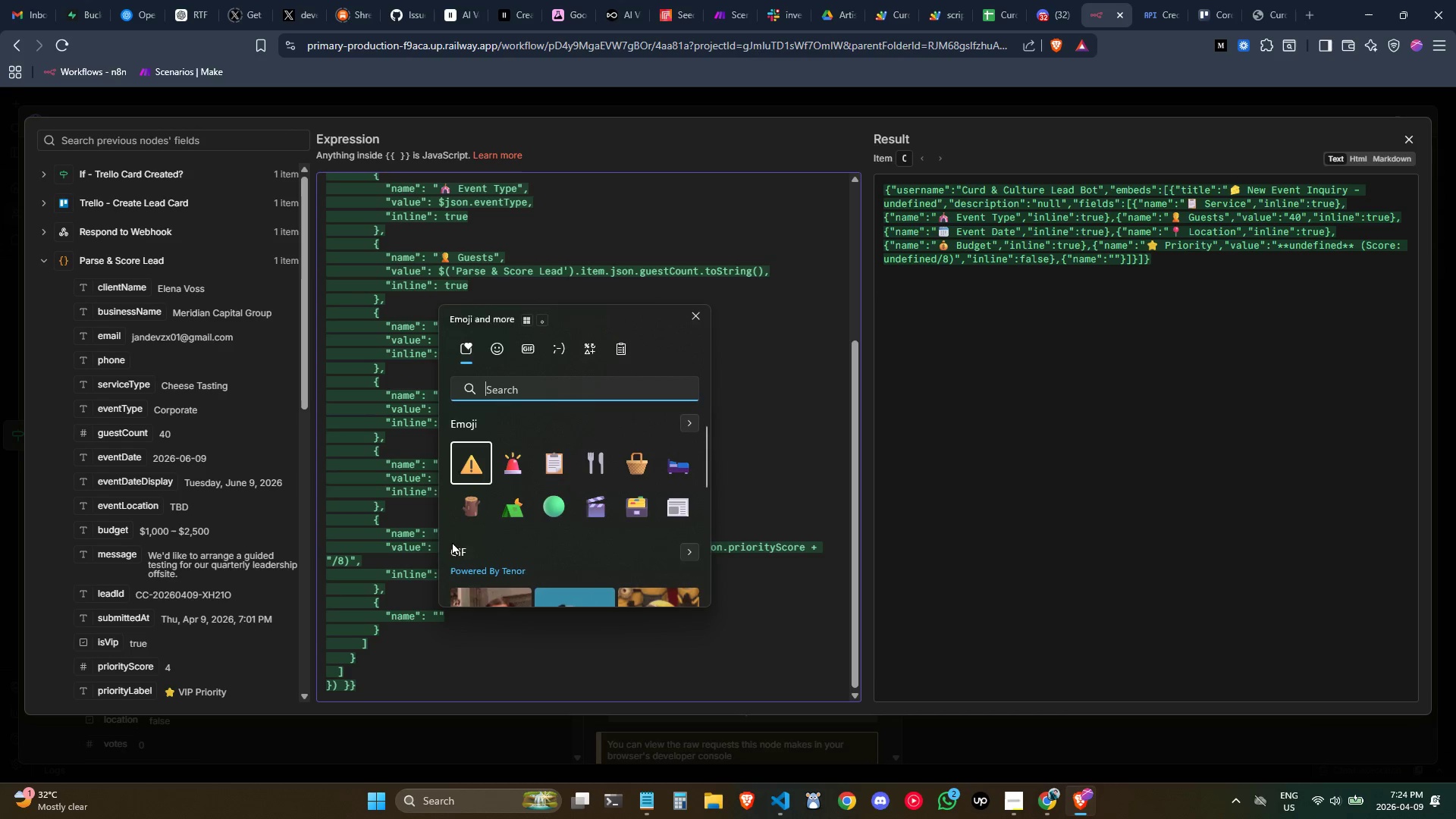 
type(mess)
 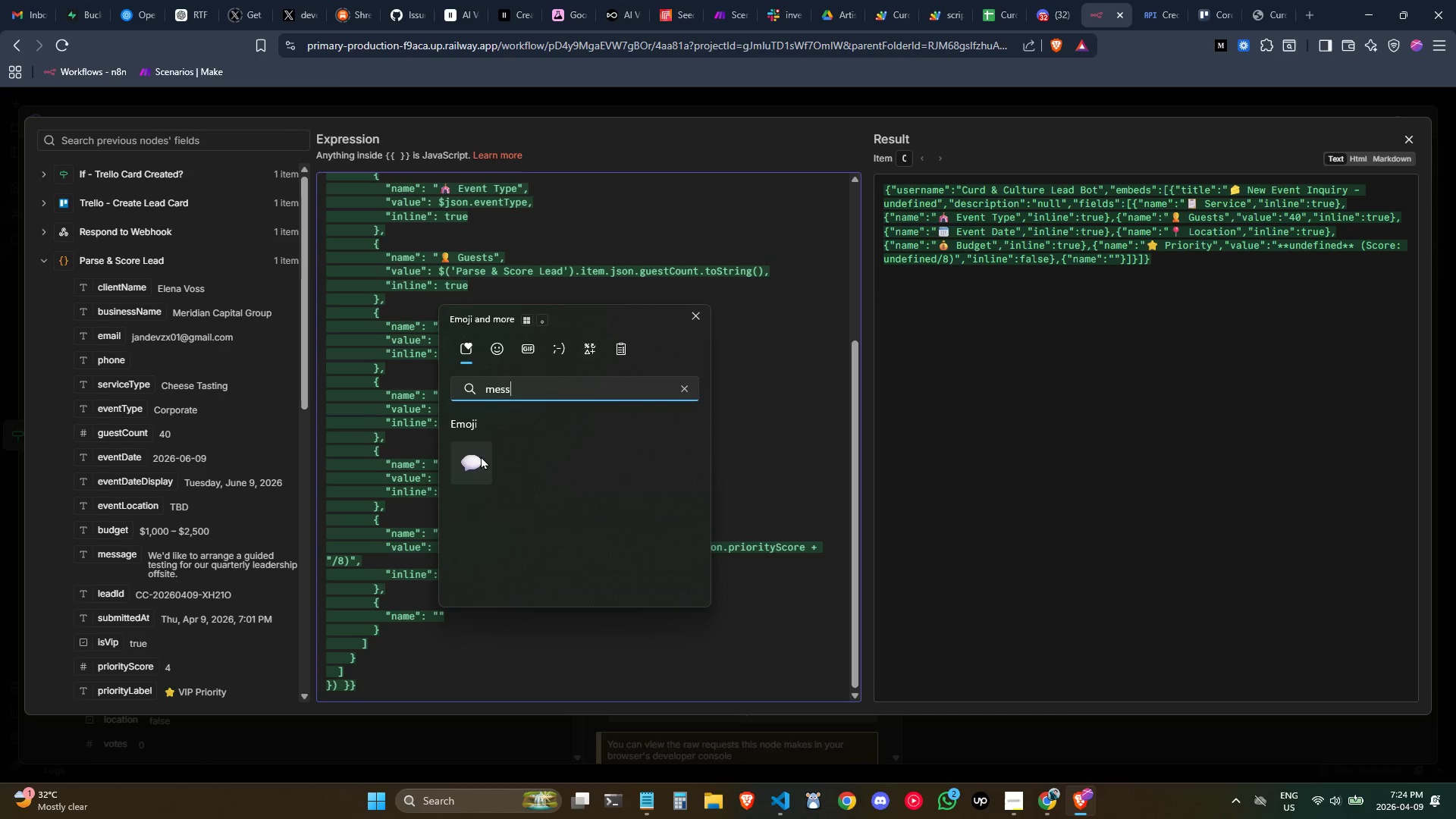 
left_click([480, 456])
 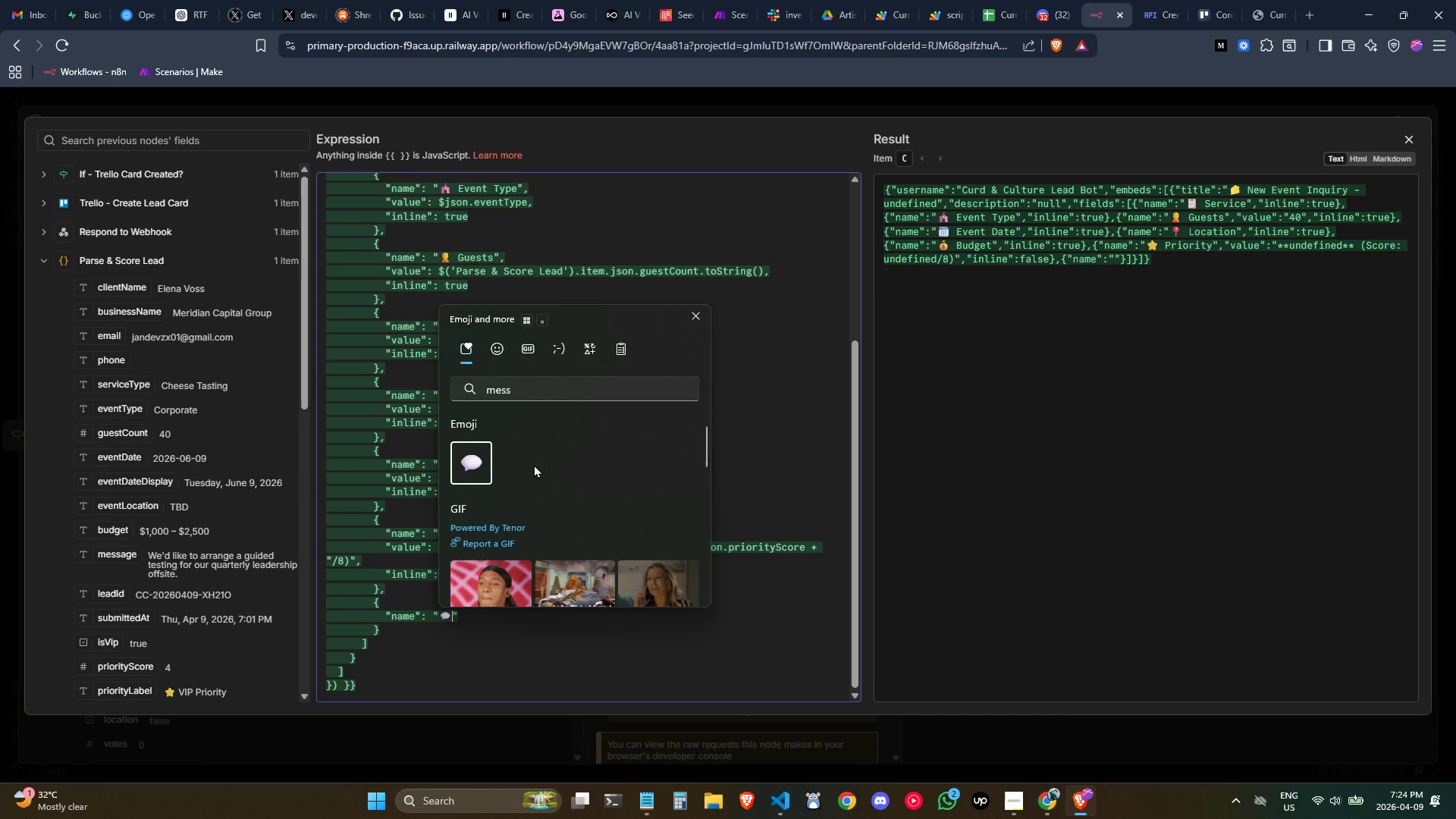 
type( E)
key(Backspace)
type(Message)
 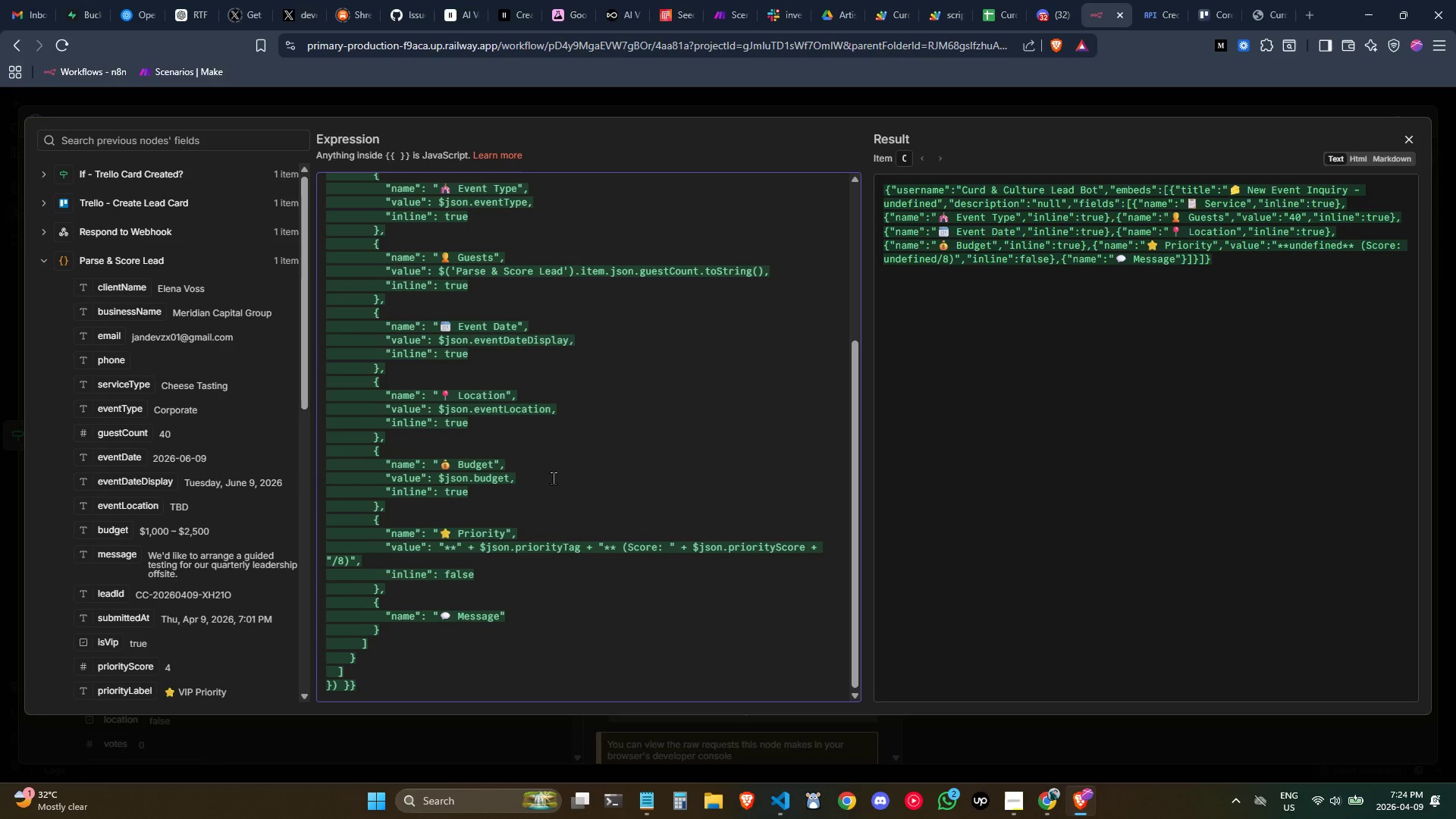 
key(Comma)
 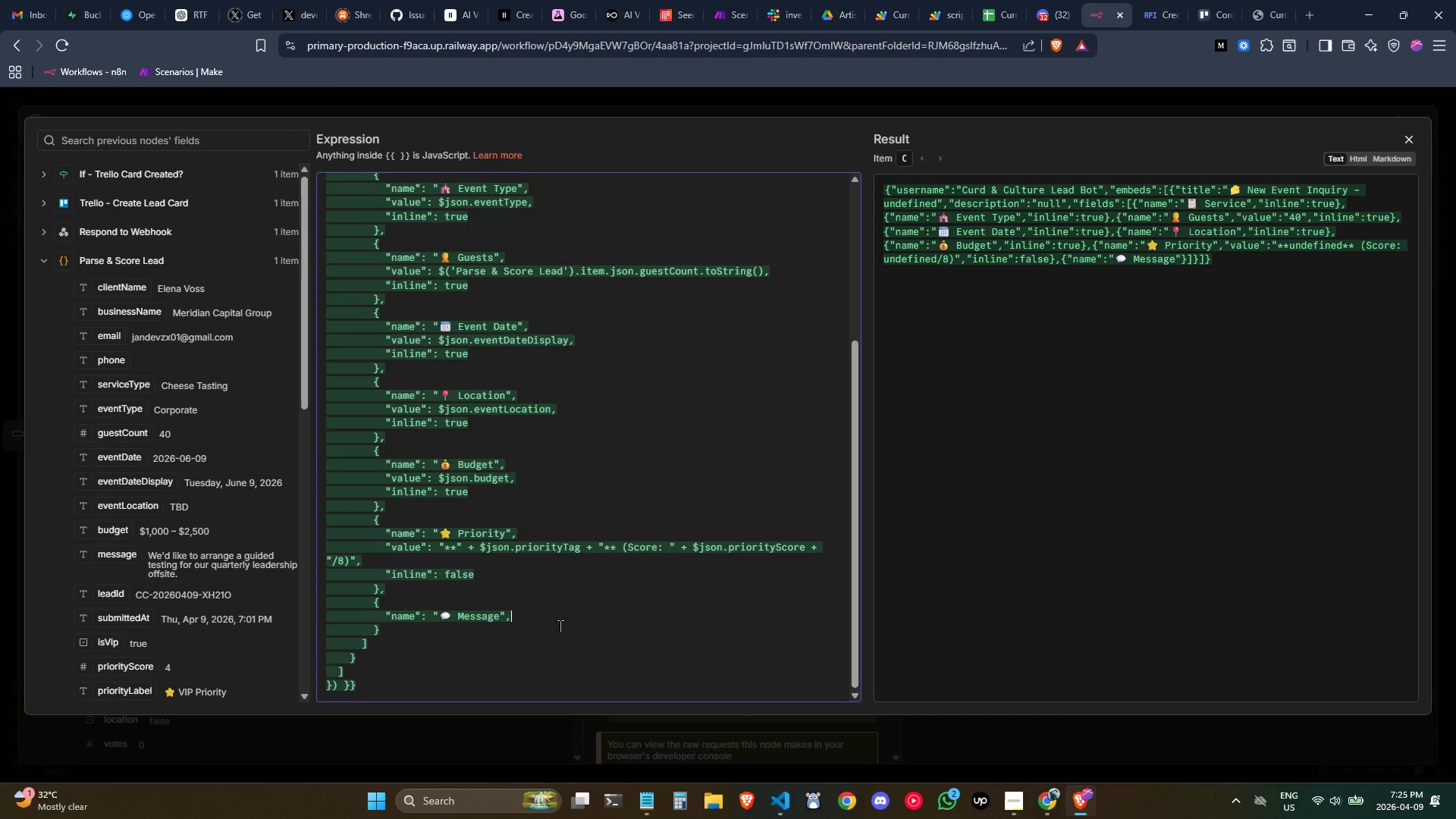 
key(Enter)
 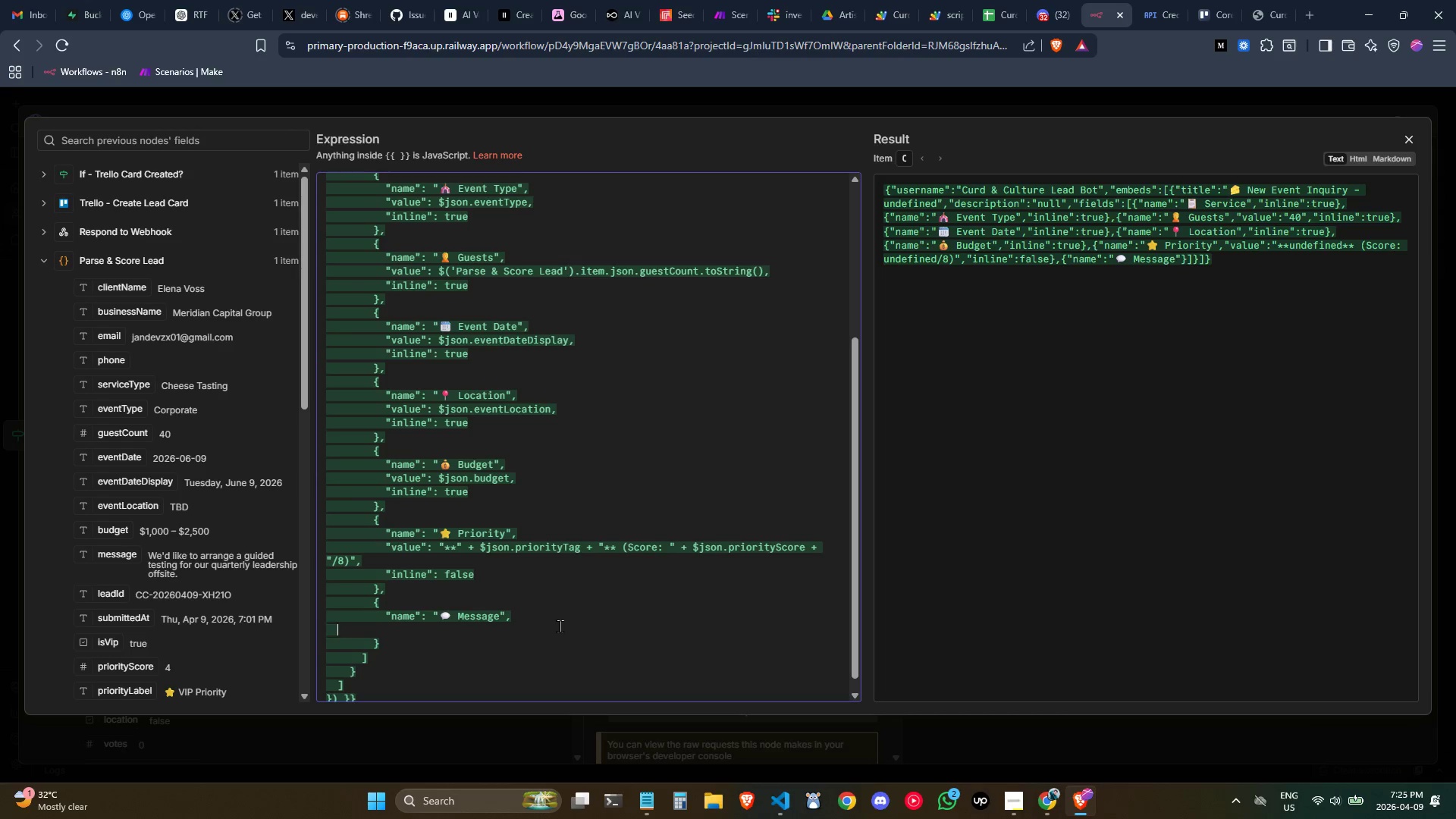 
key(Tab)
key(Tab)
key(Tab)
key(Tab)
key(Tab)
type("va;ie)
key(Backspace)
key(Backspace)
key(Backspace)
key(Backspace)
type(alue)
 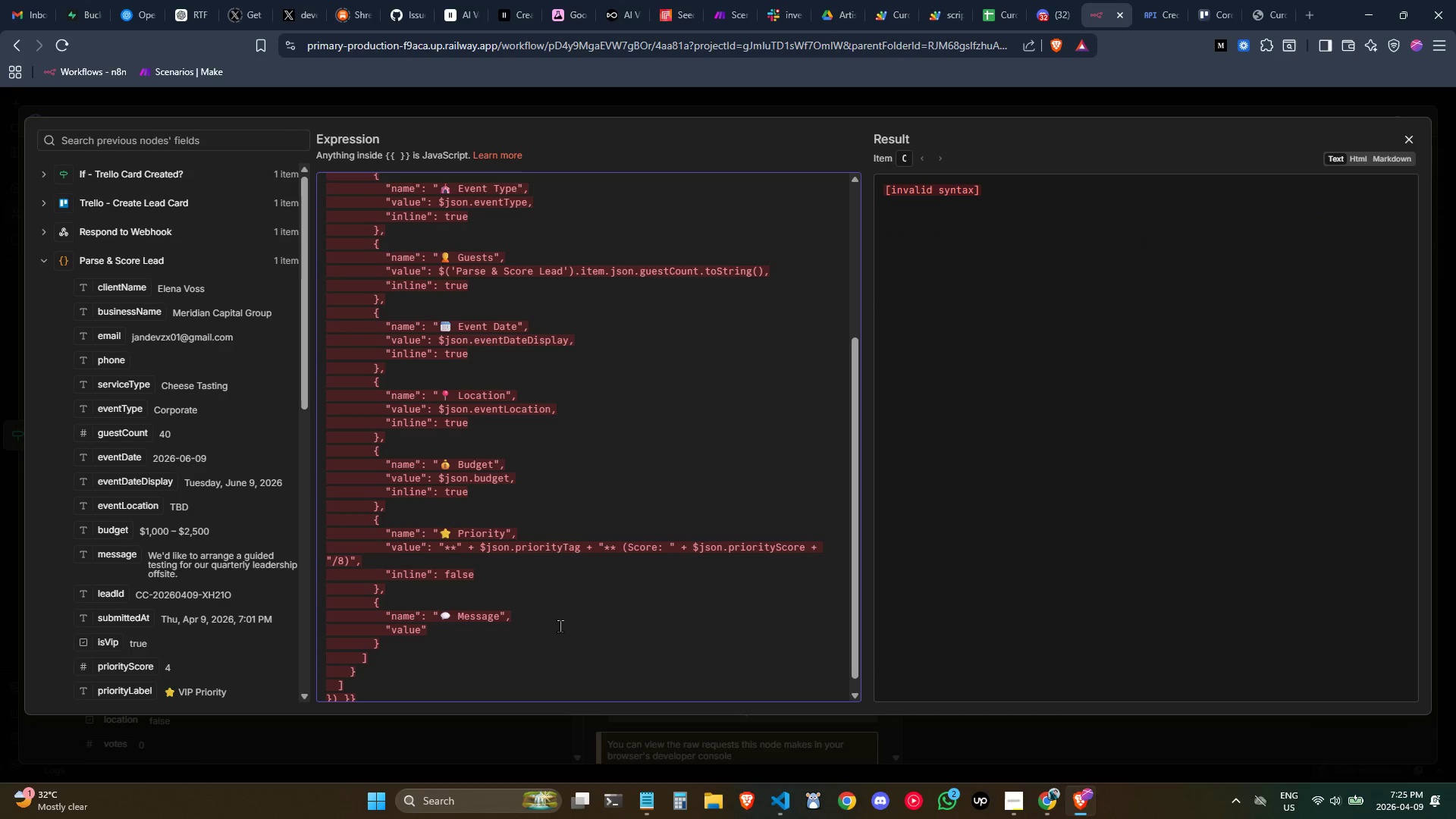 
key(ArrowRight)
 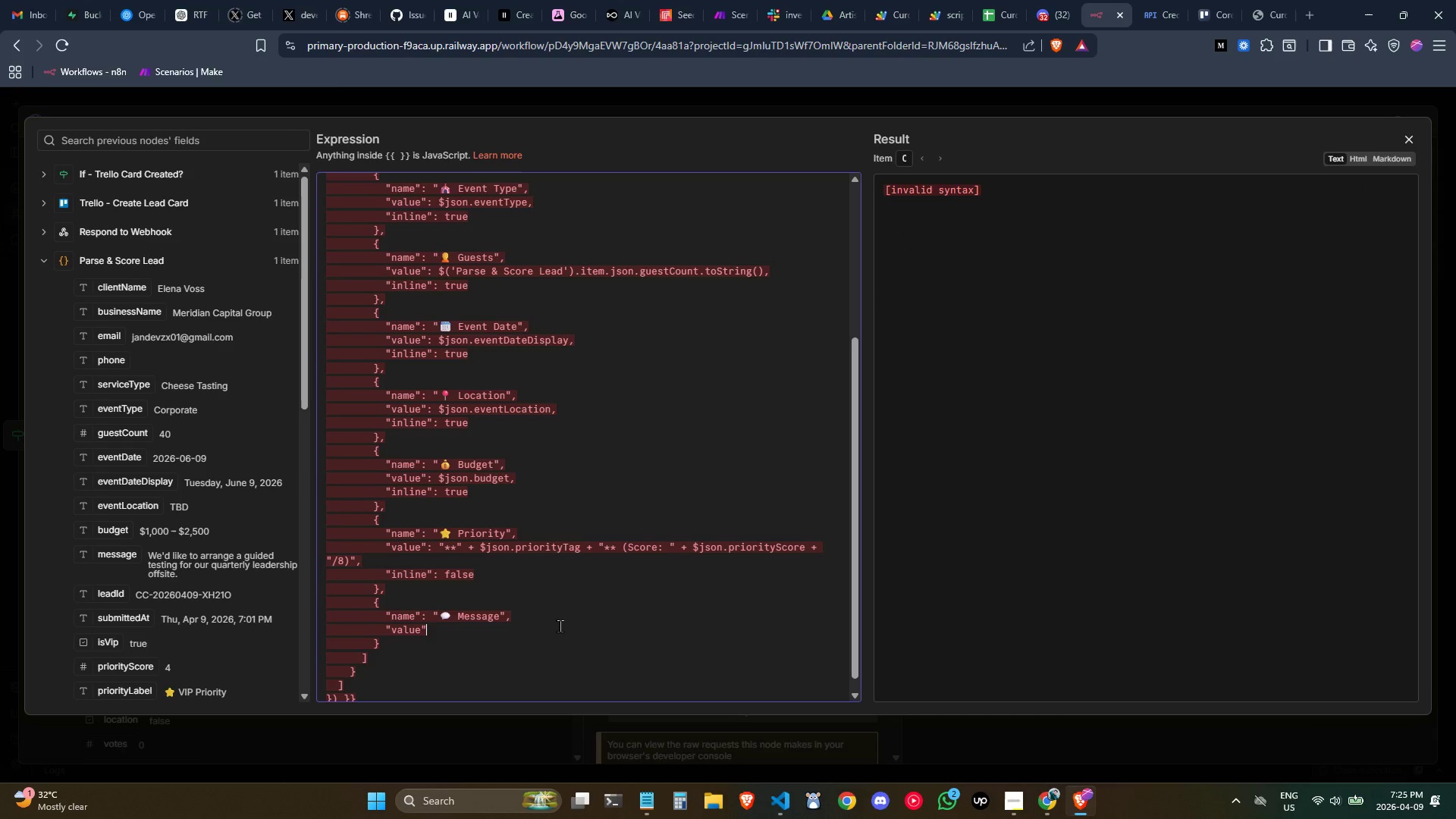 
key(Shift+Semicolon)
 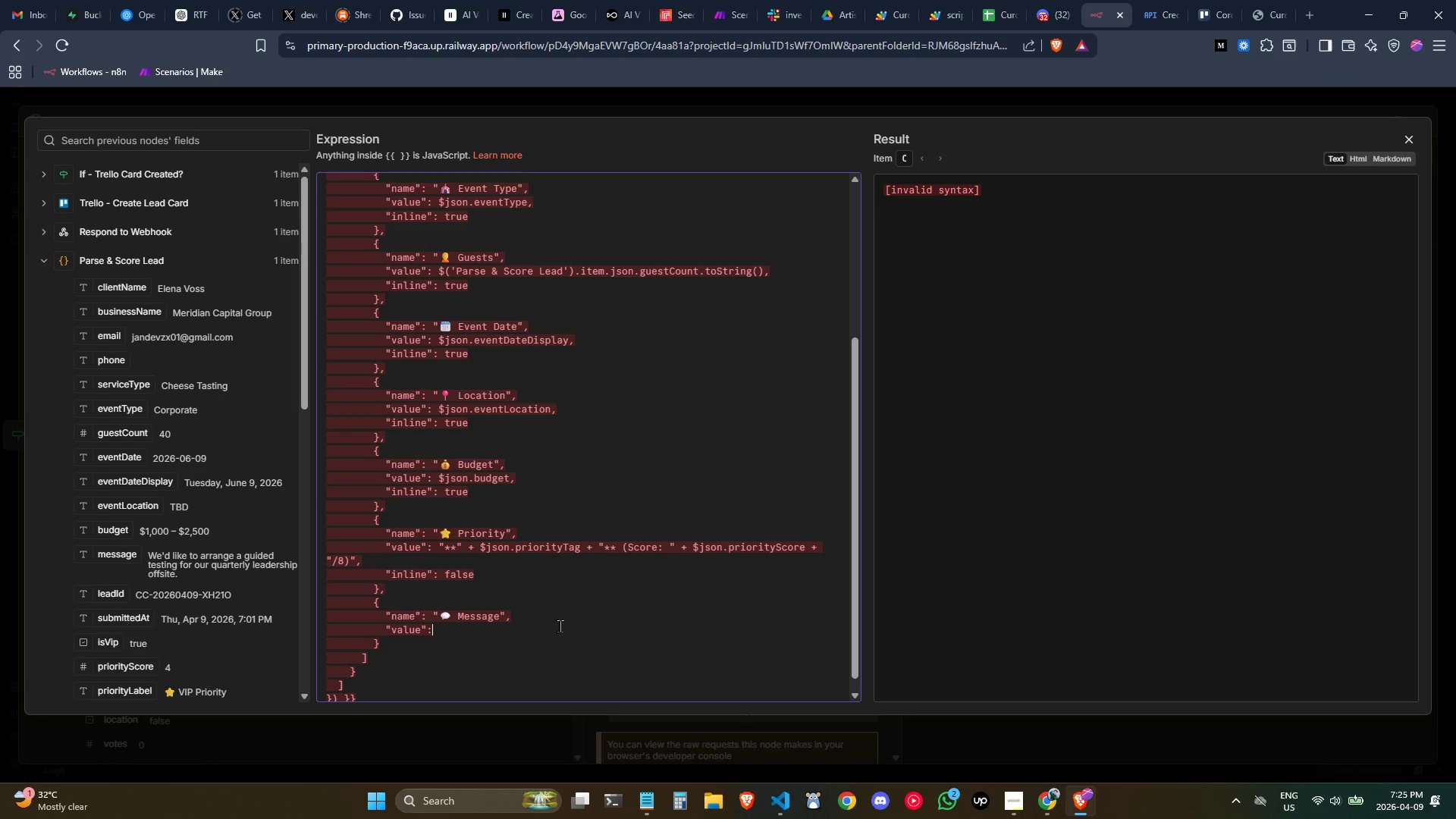 
key(Space)
 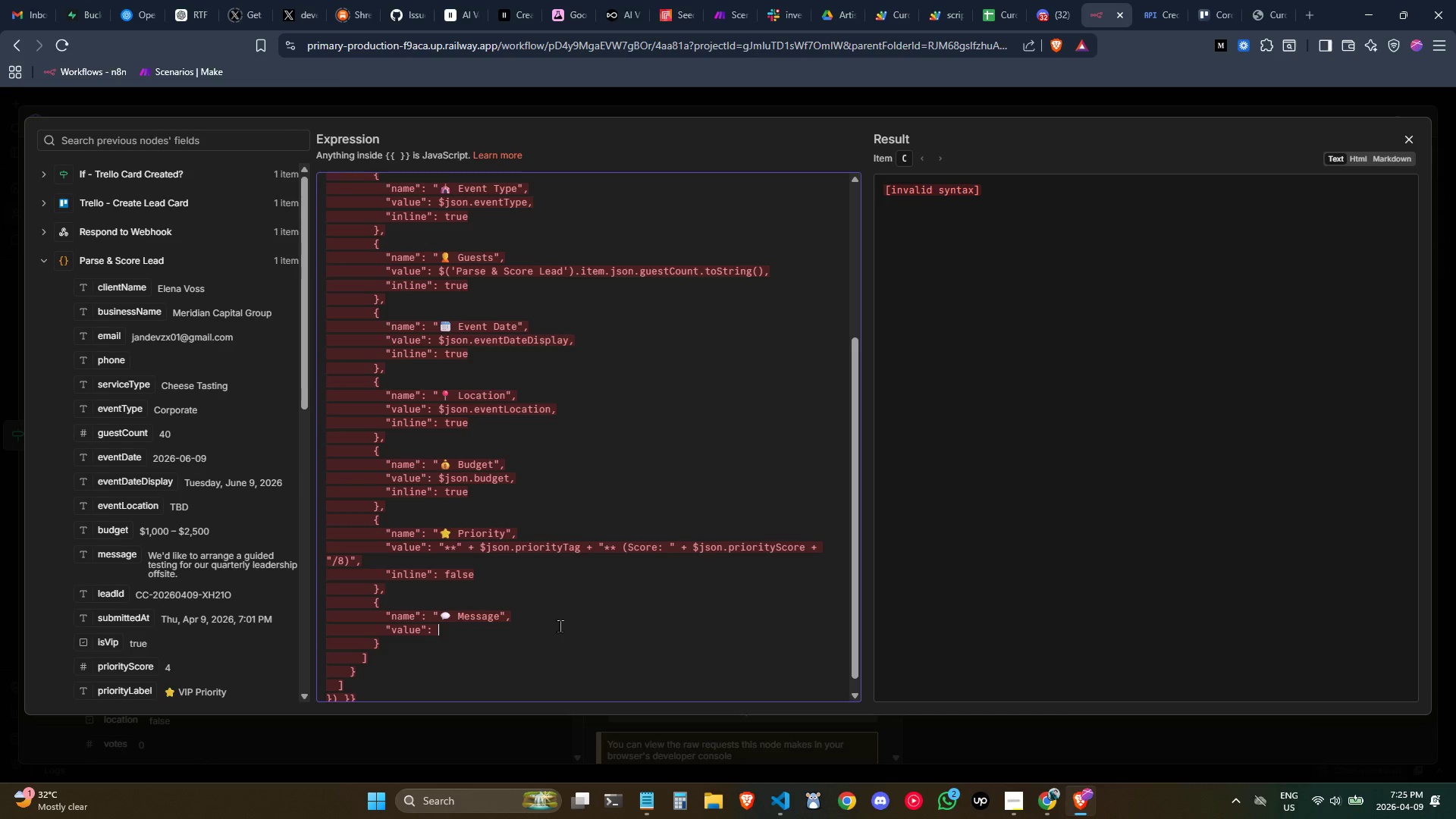 
hold_key(key=ShiftLeft, duration=1.52)
 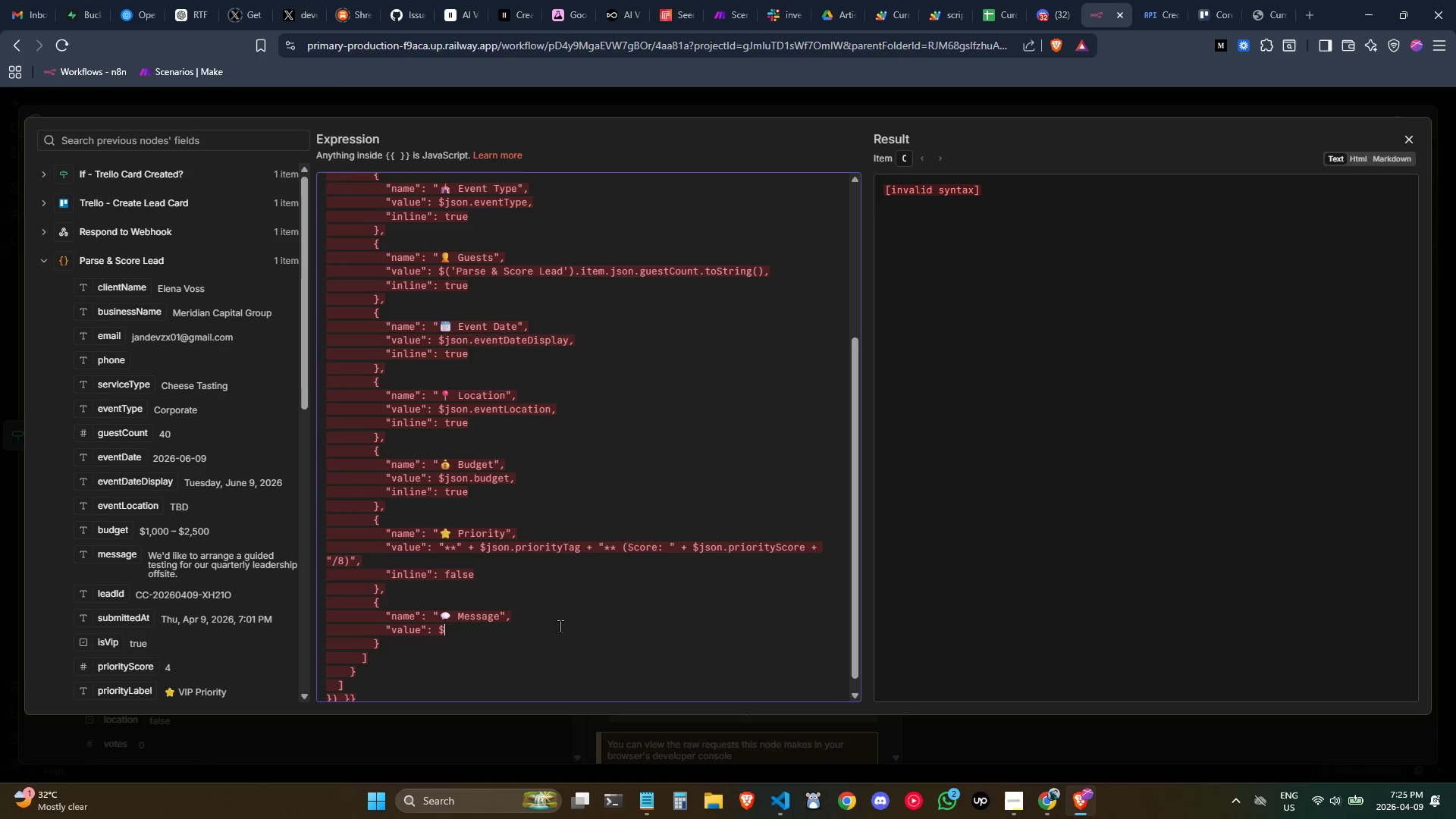 
type($jo)
key(Backspace)
type(son)
 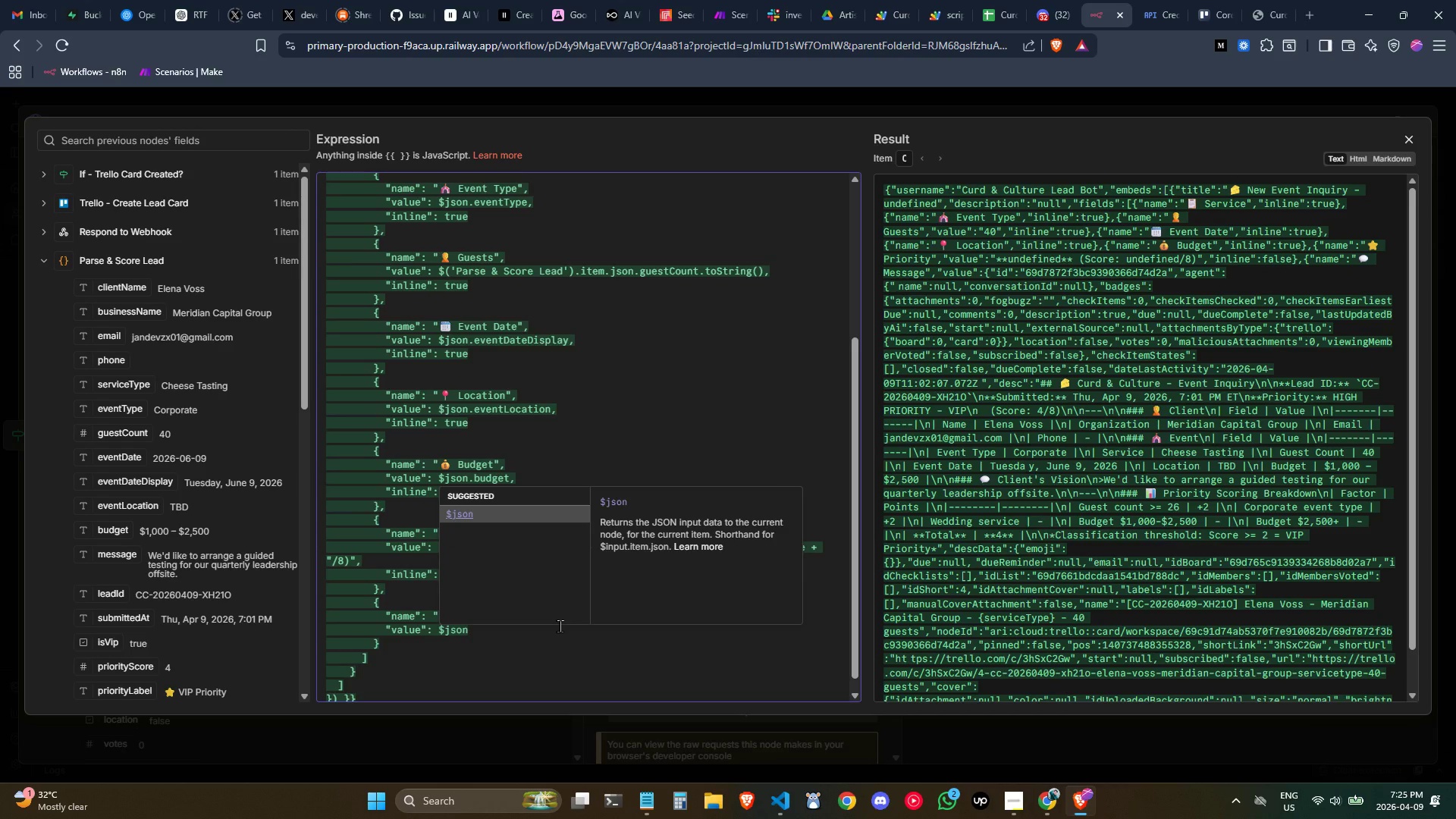 
wait(6.69)
 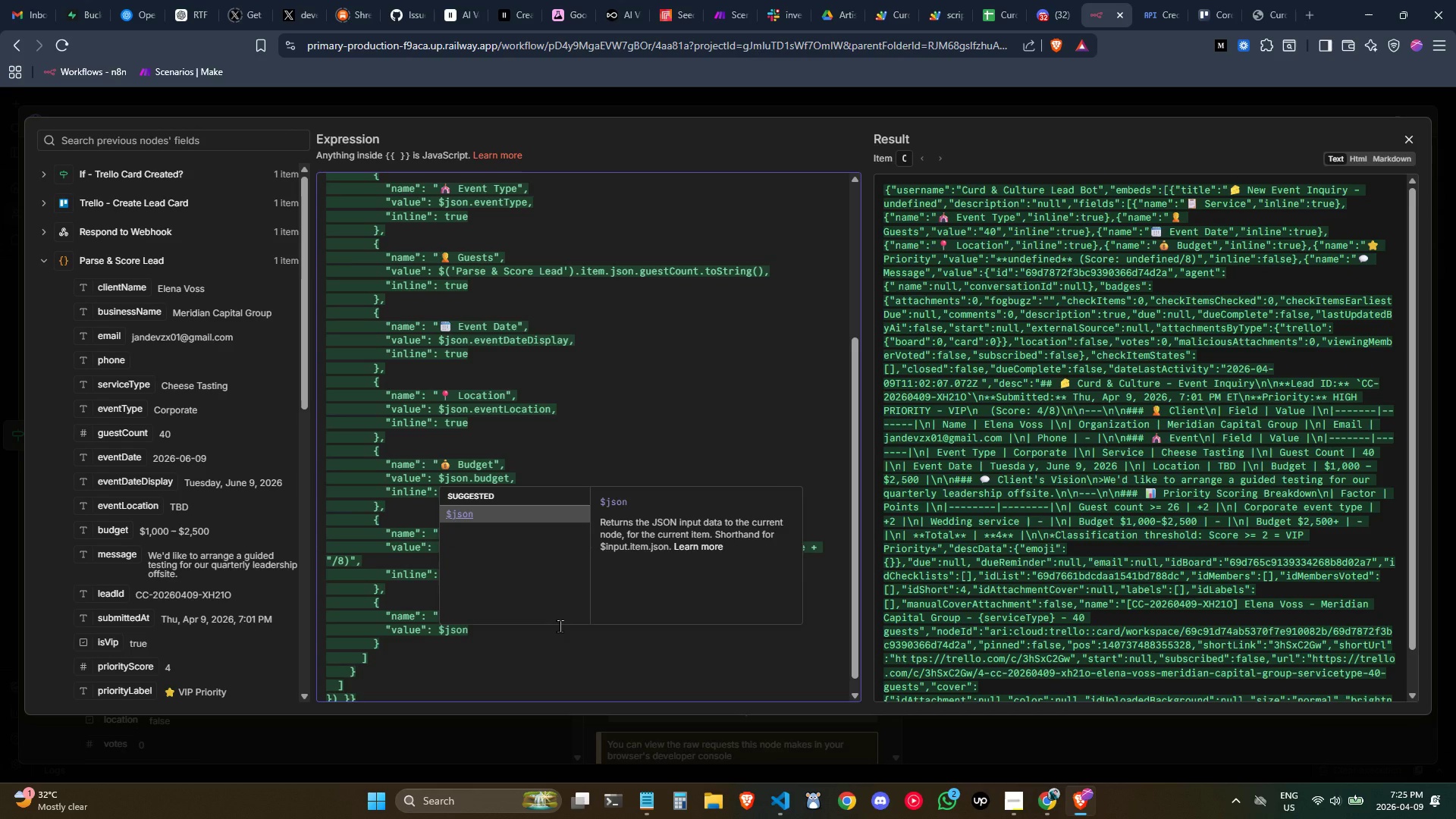 
key(Period)
 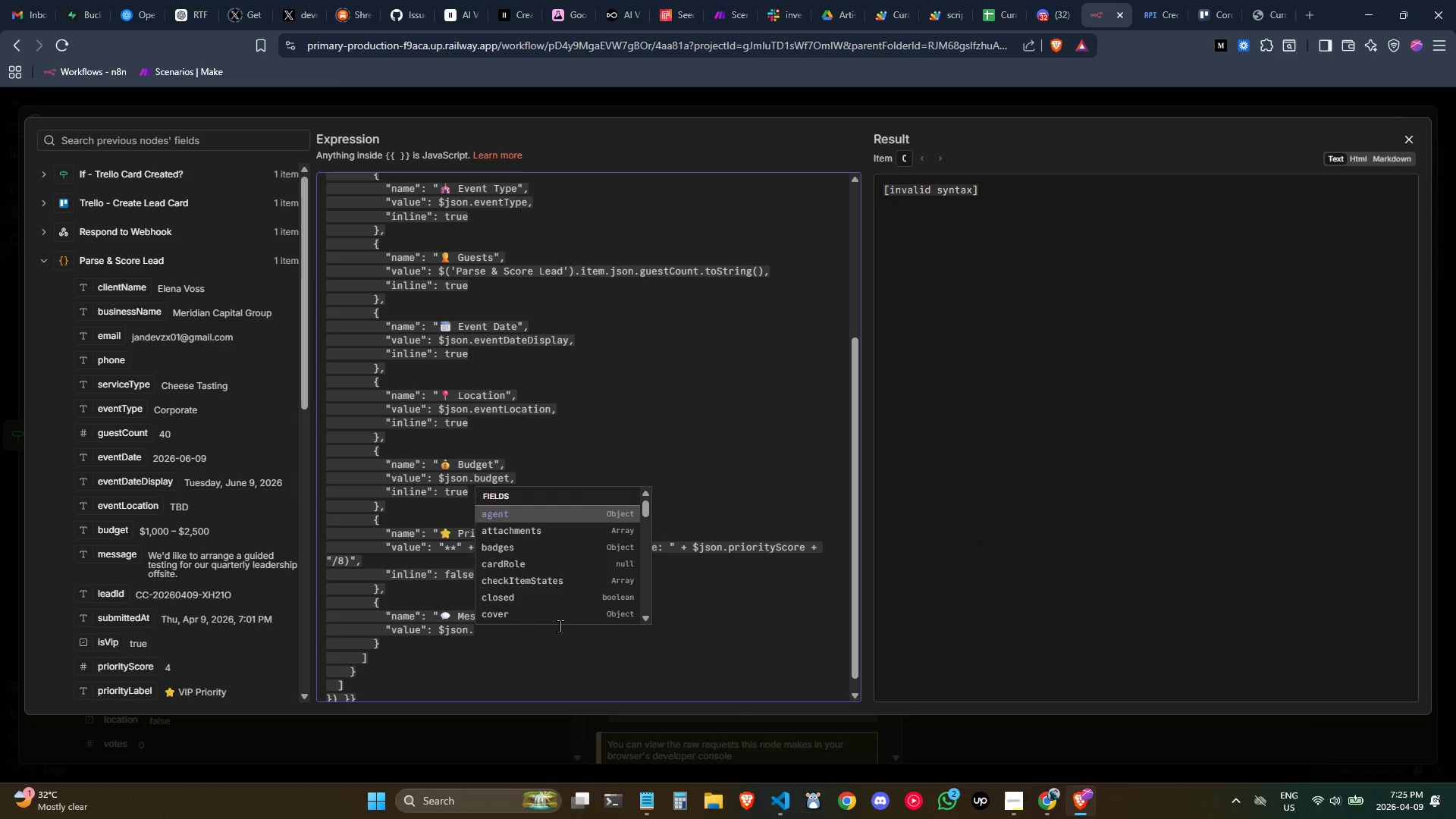 
type(message.length)
 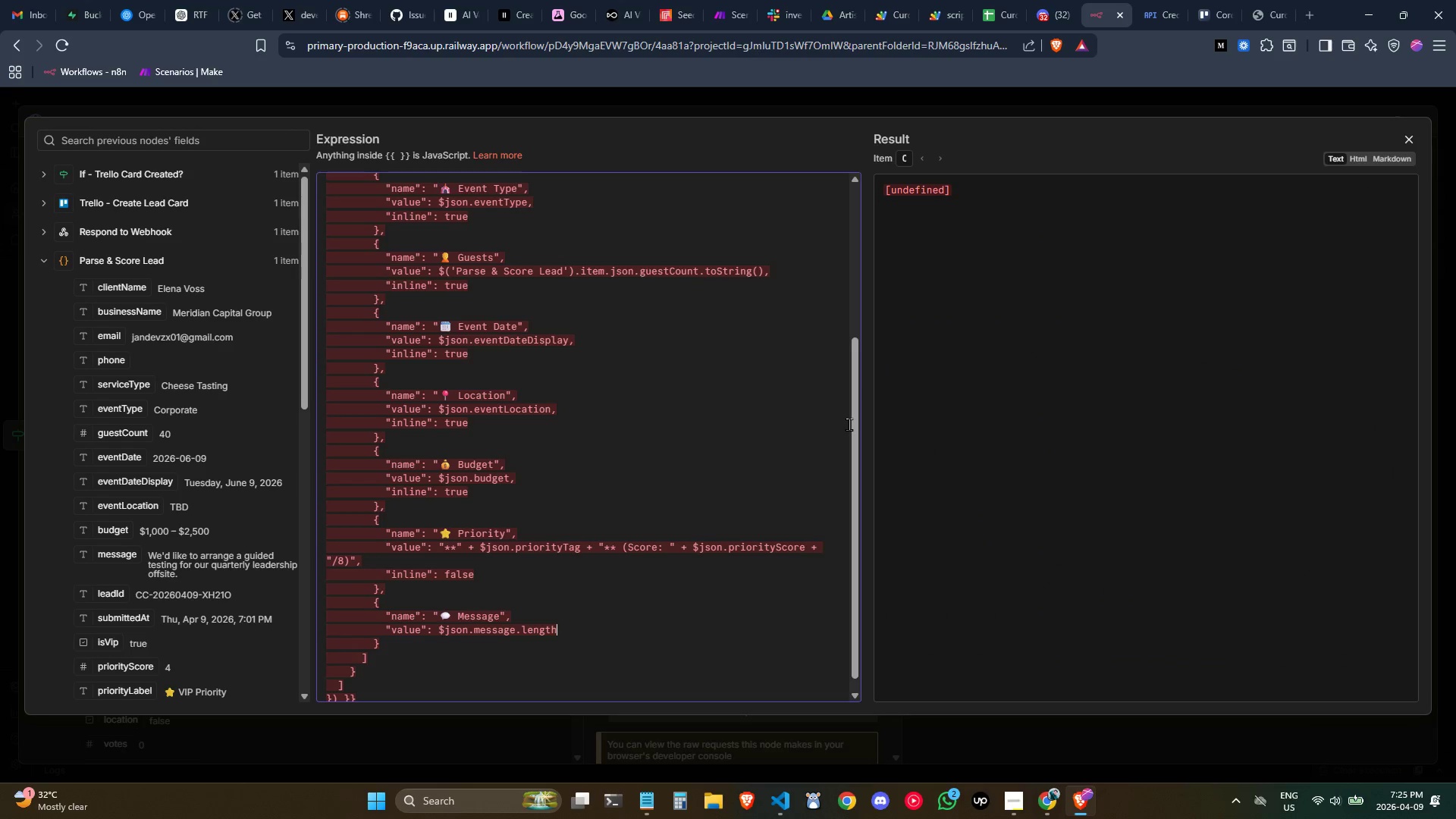 
type( > 200 ? $json)
 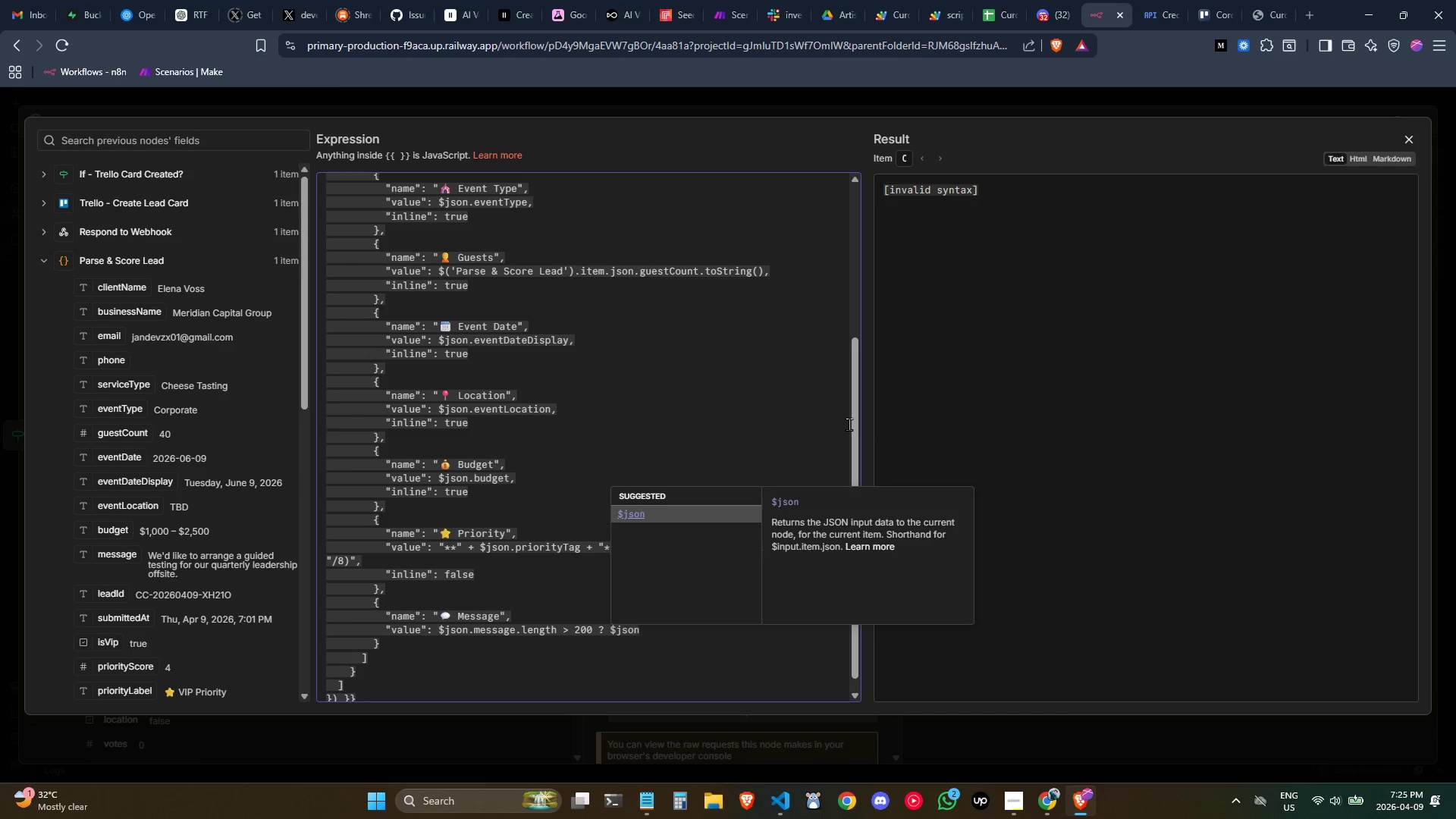 
key(Enter)
 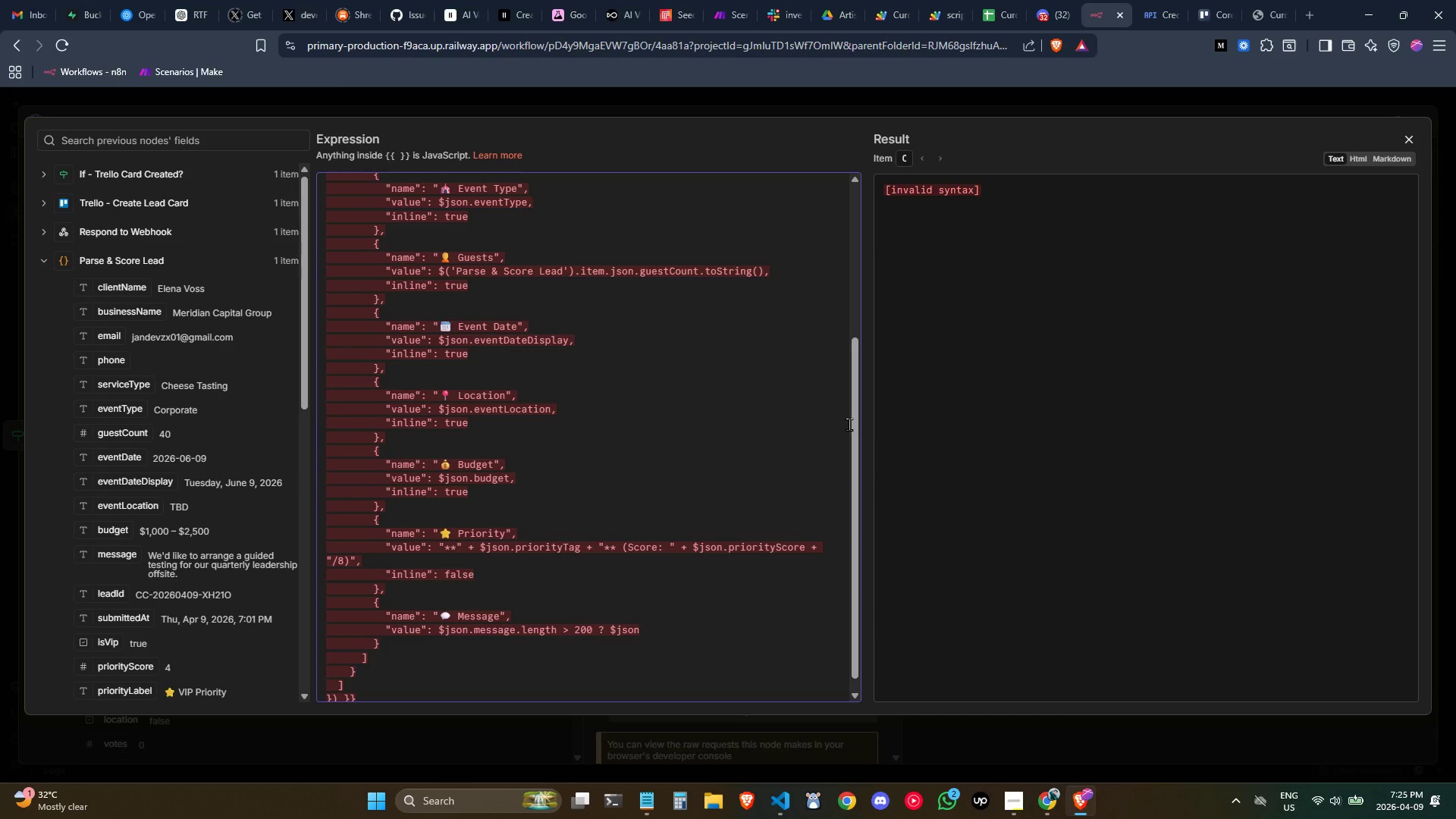 
type(.message.subs)
 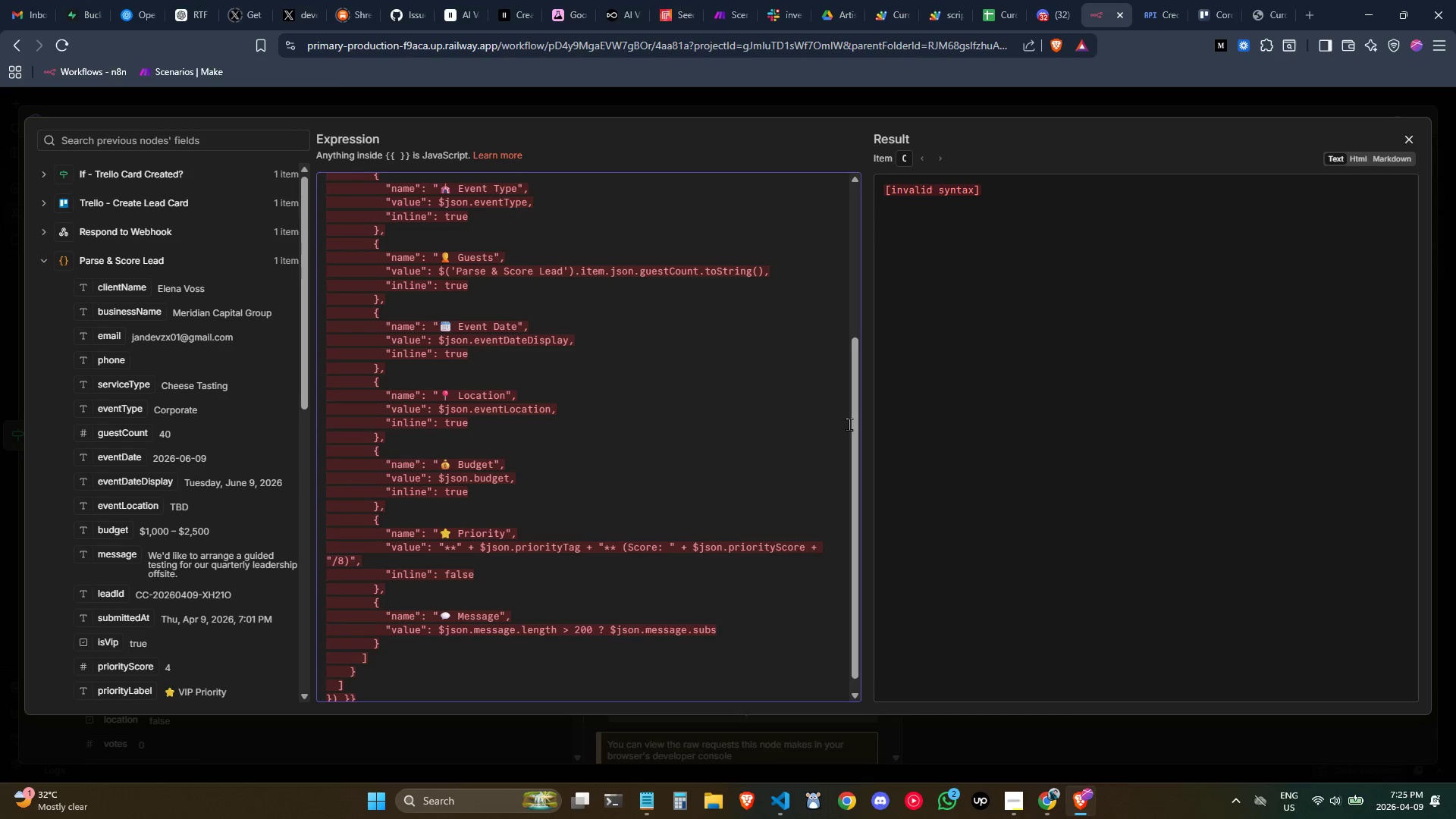 
type(cription)
key(Backspace)
 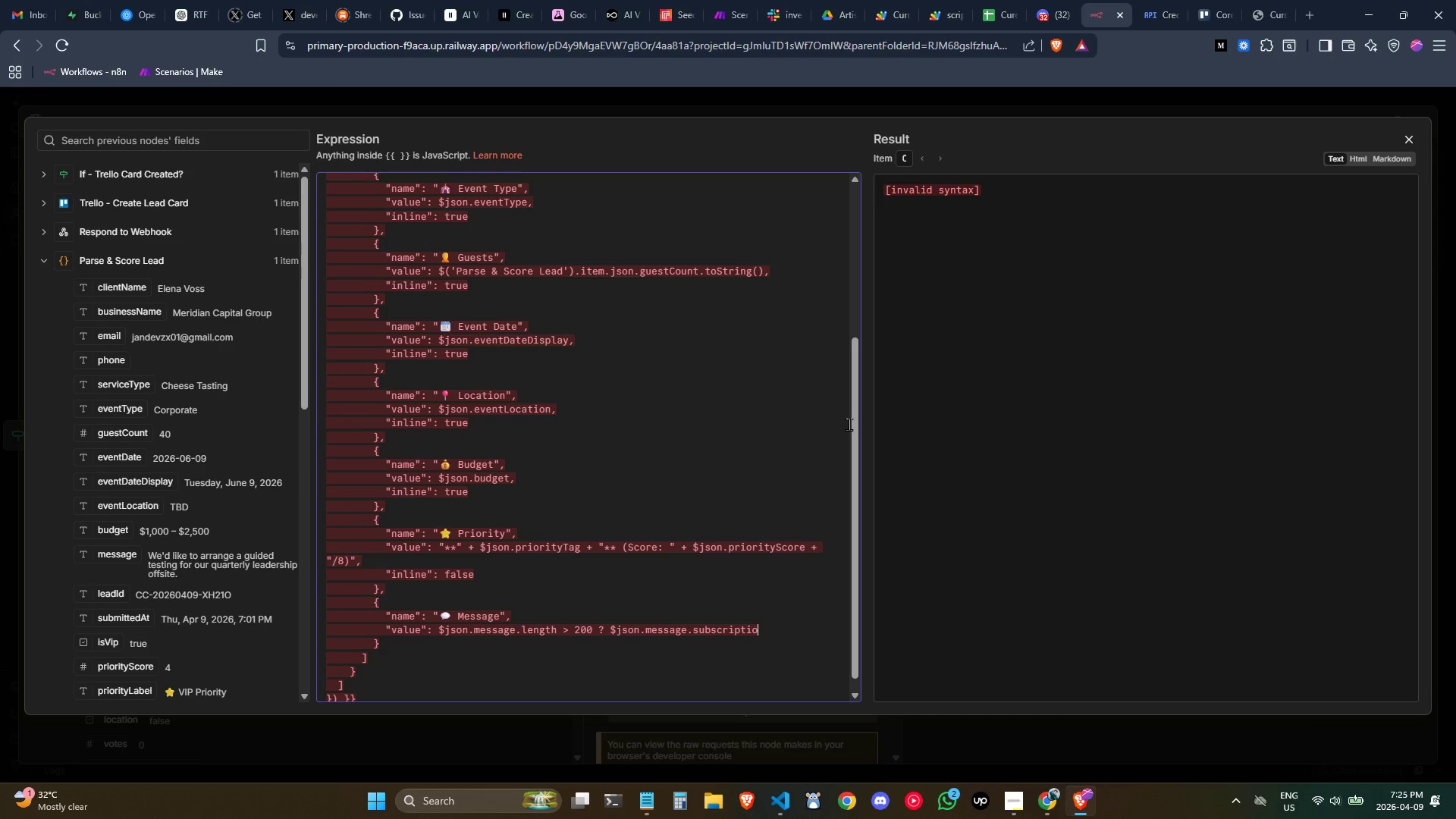 
key(Control+Backspace)
 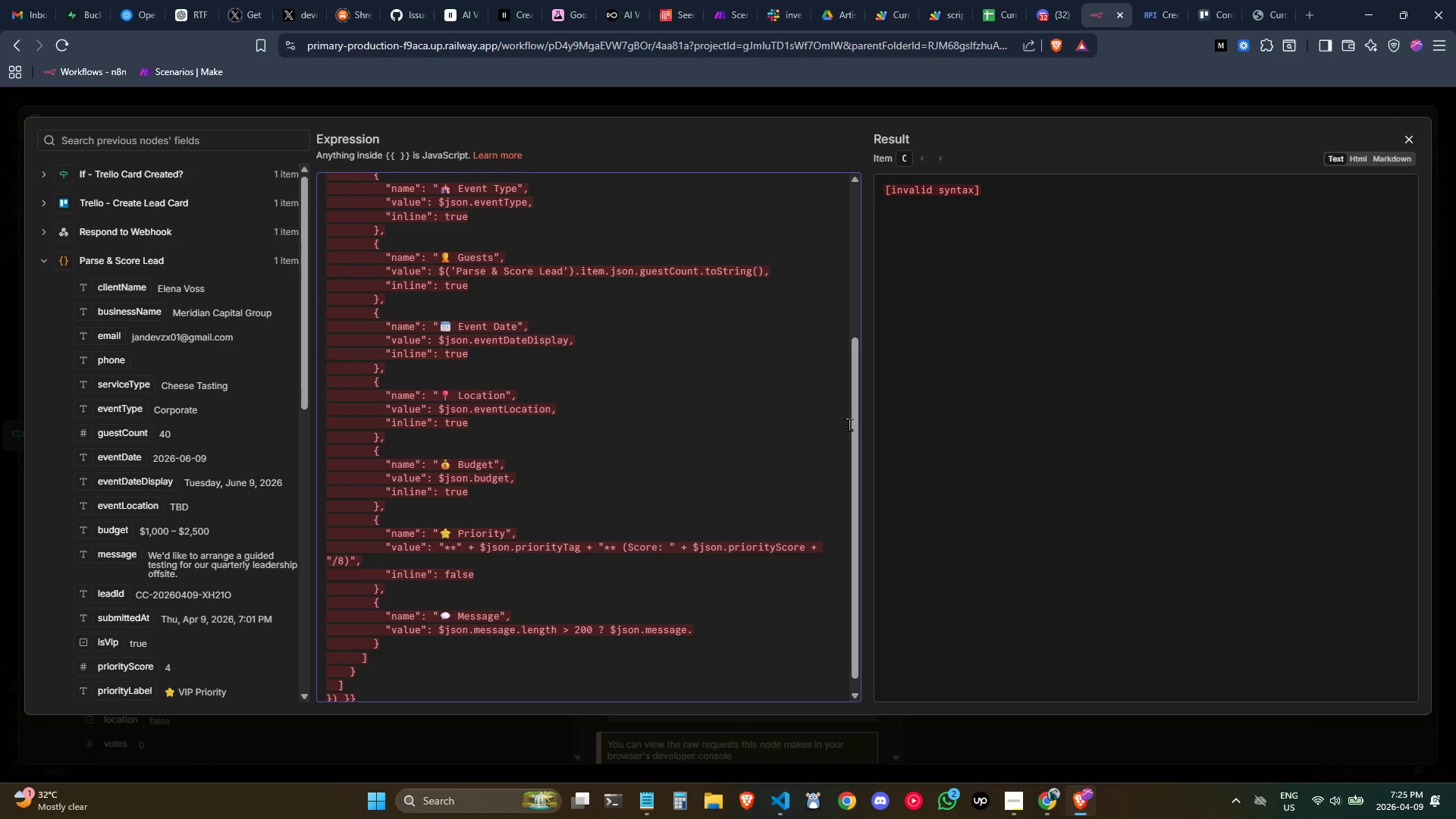 
type(substring())
 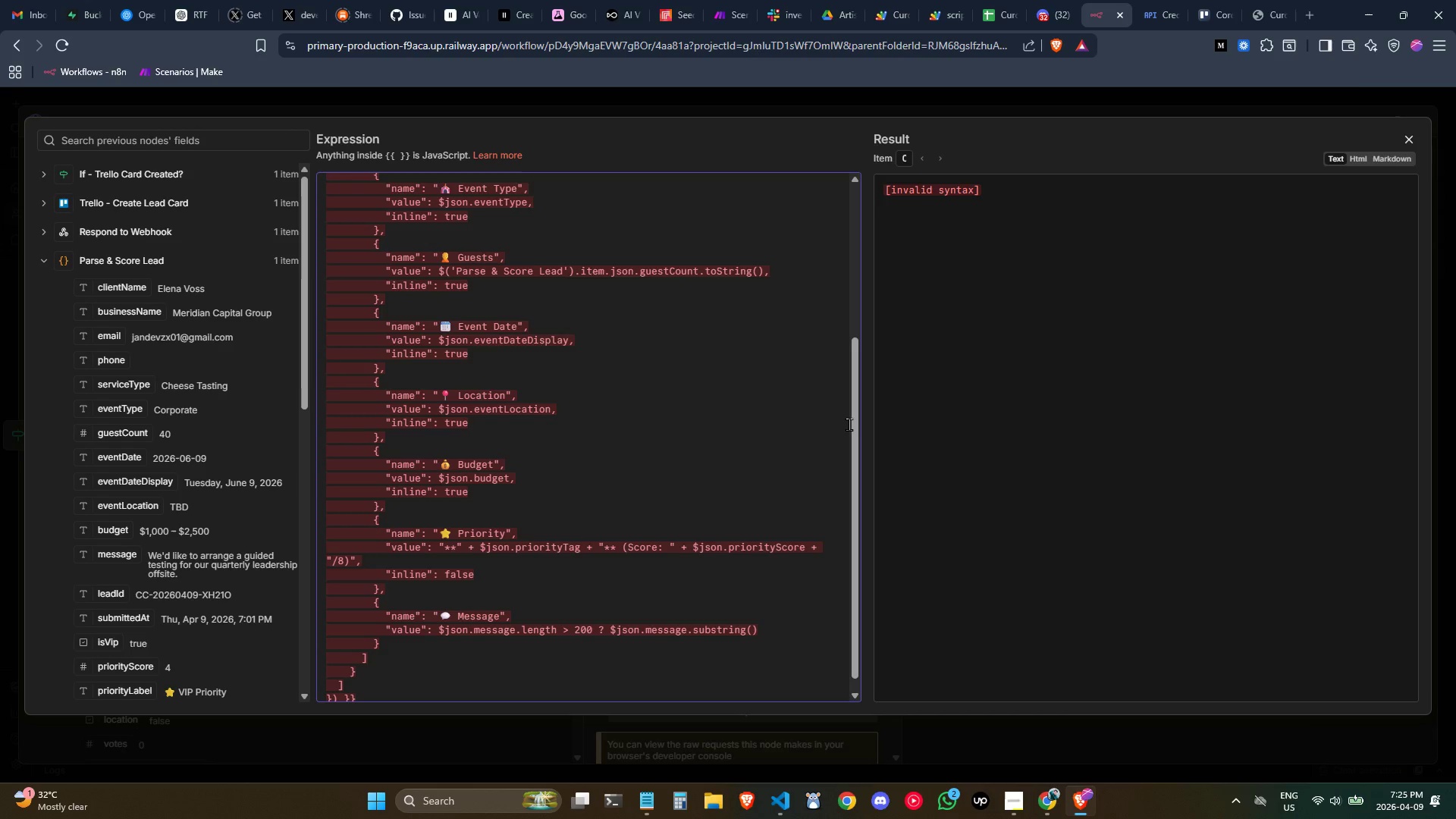 
key(ArrowLeft)
 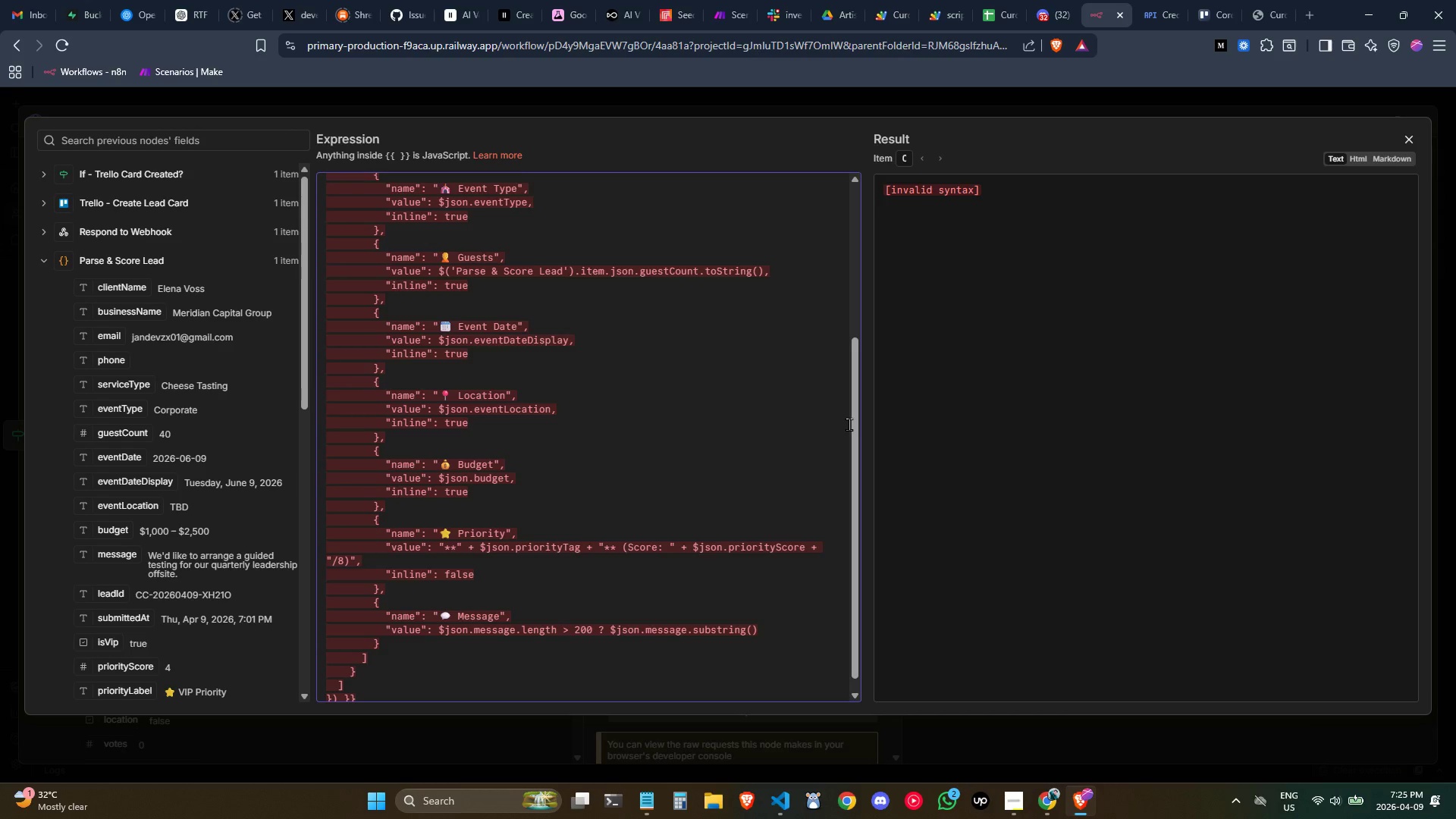 
type(0, 197)
 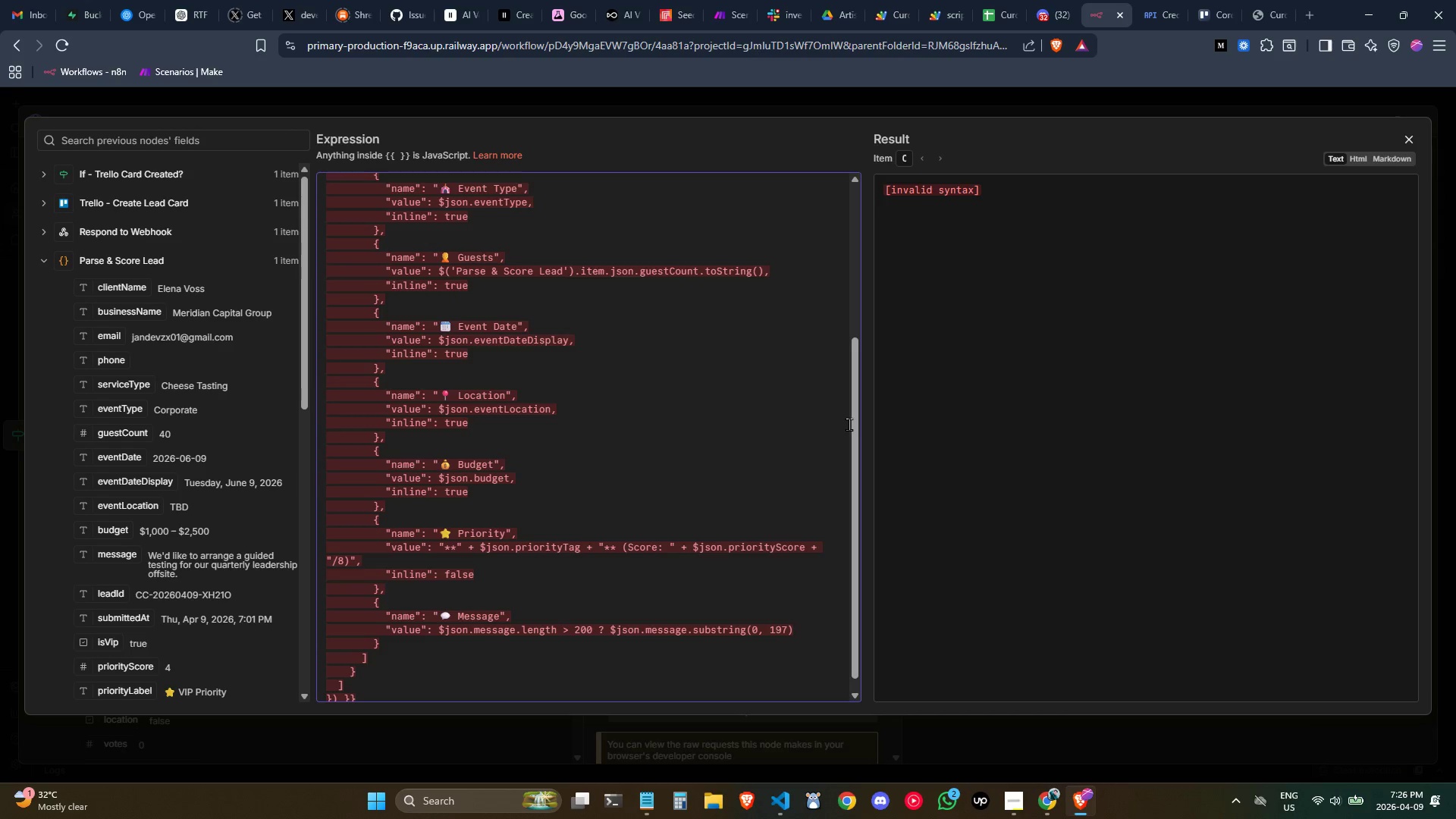 
key(ArrowRight)
 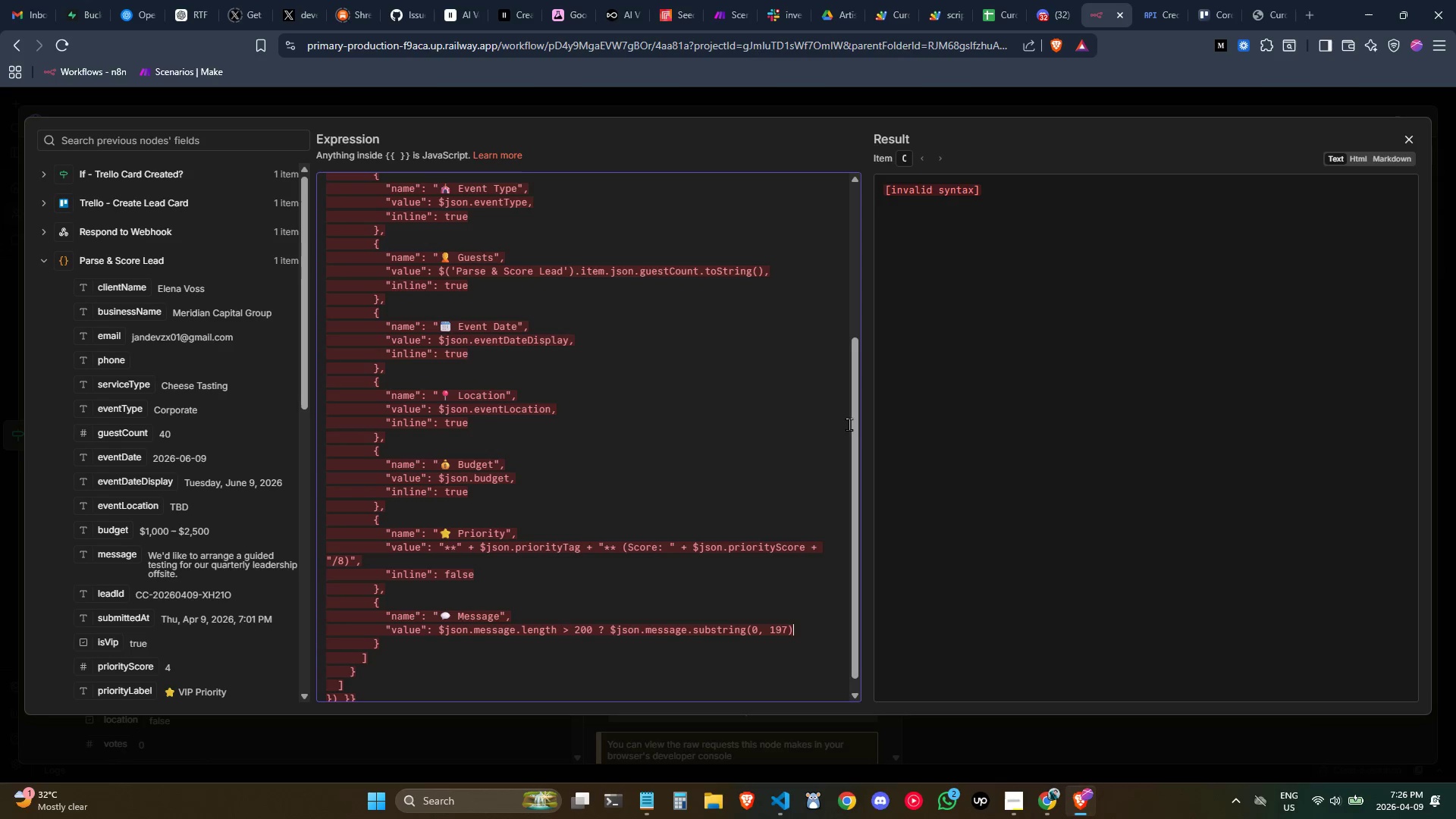 
key(Space)
 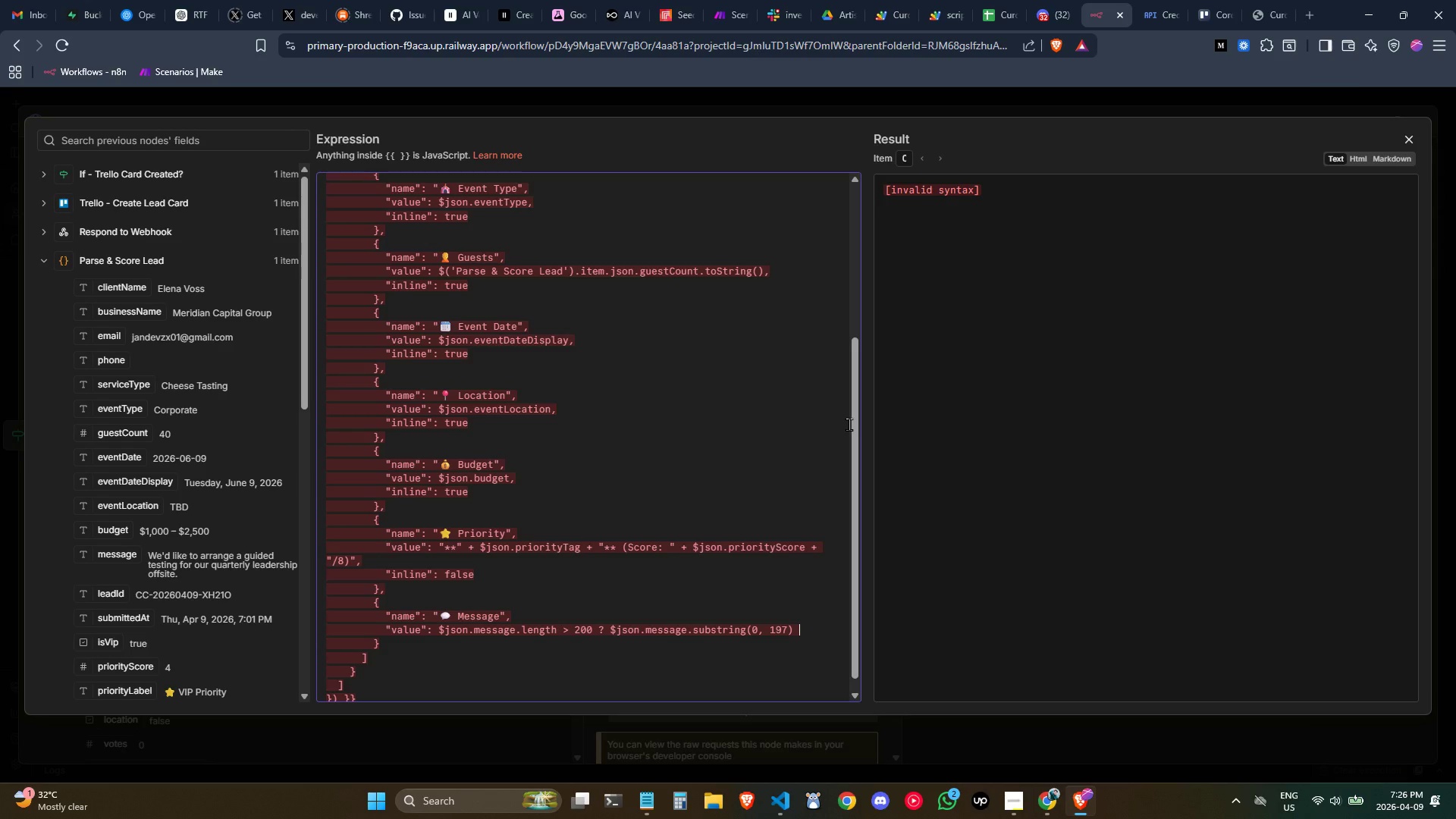 
key(Shift+ShiftLeft)
 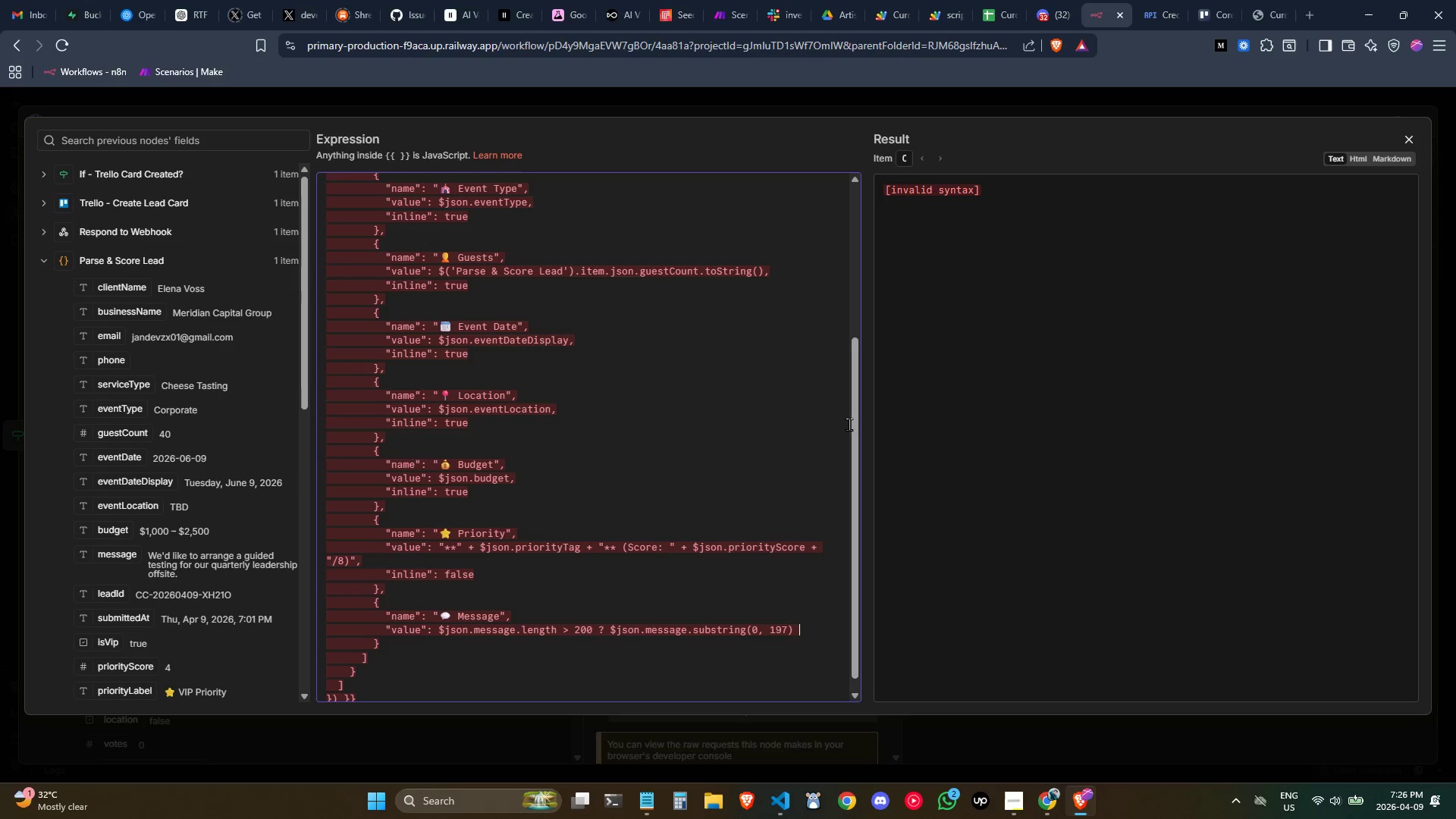 
key(Shift+Equal)
 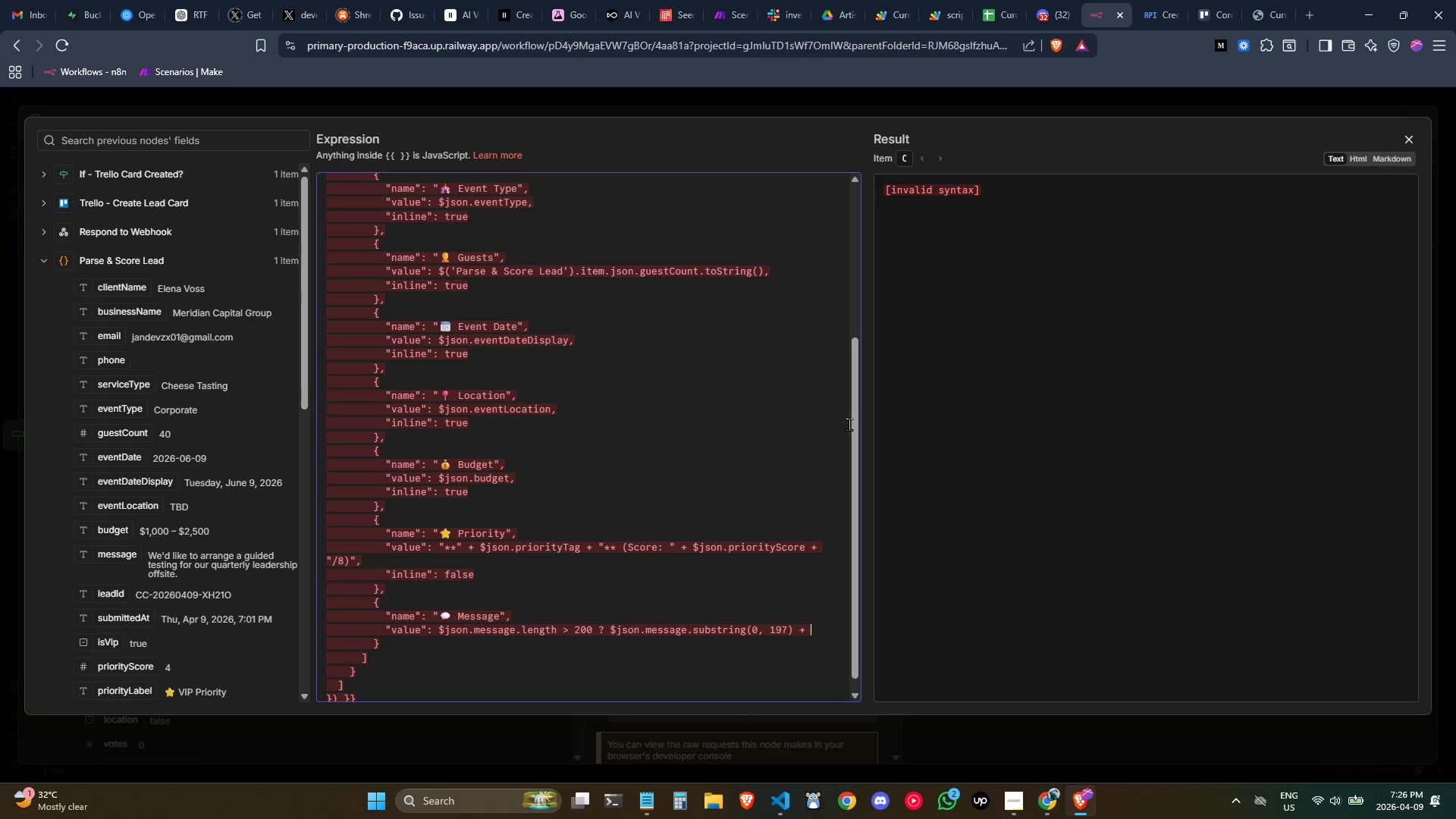 
key(Space)
 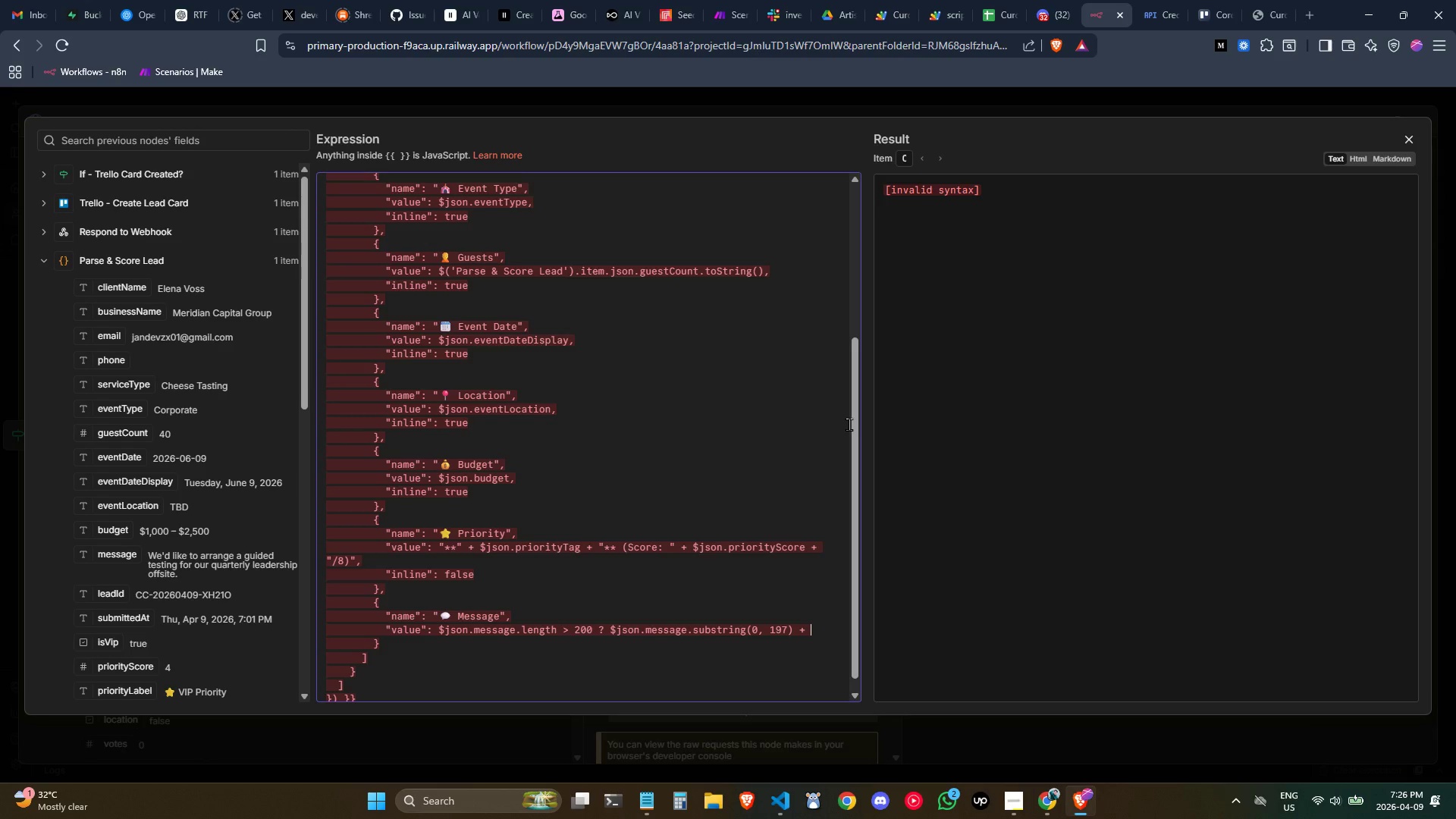 
key(Shift+Quote)
 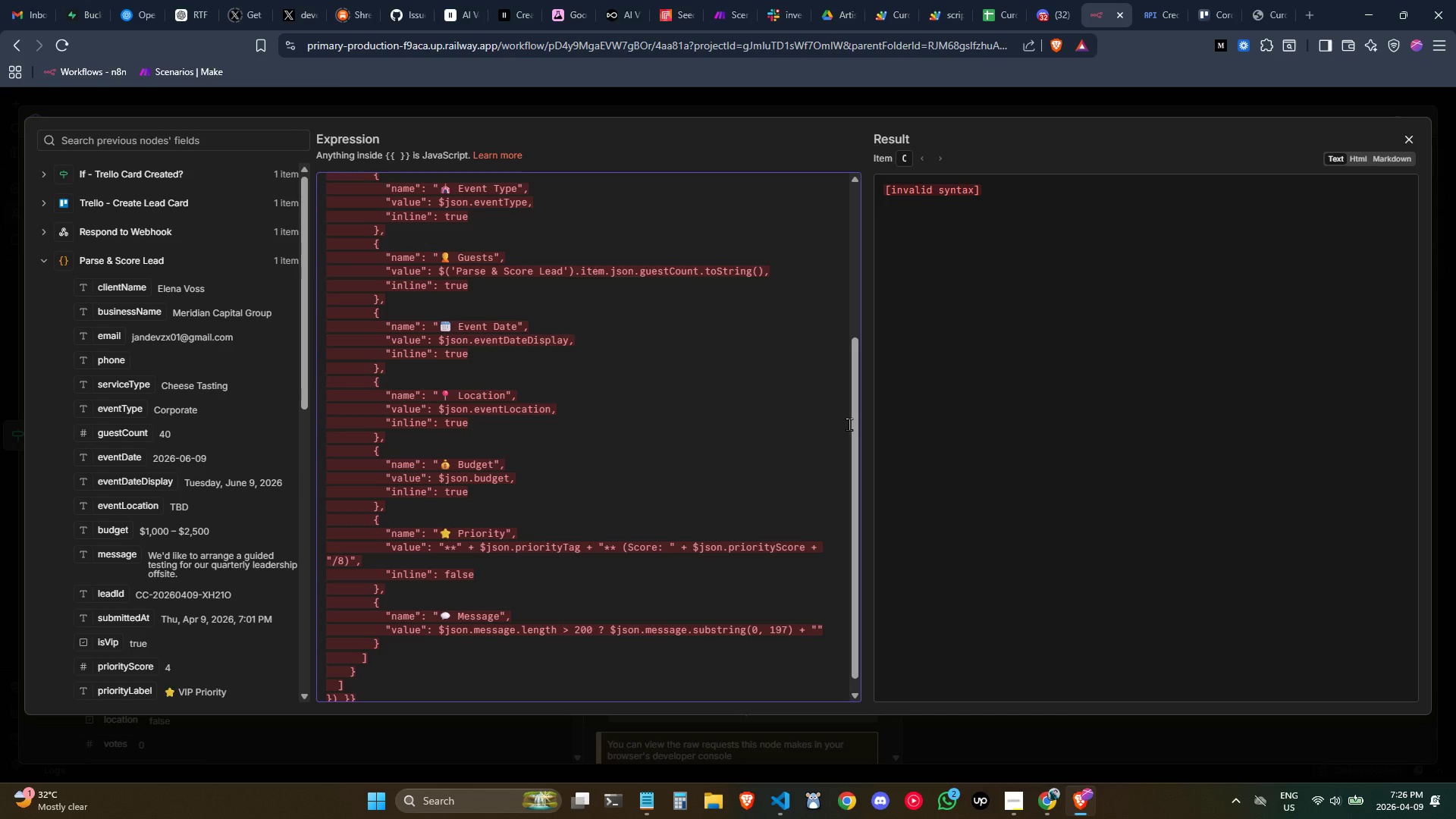 
key(Period)
 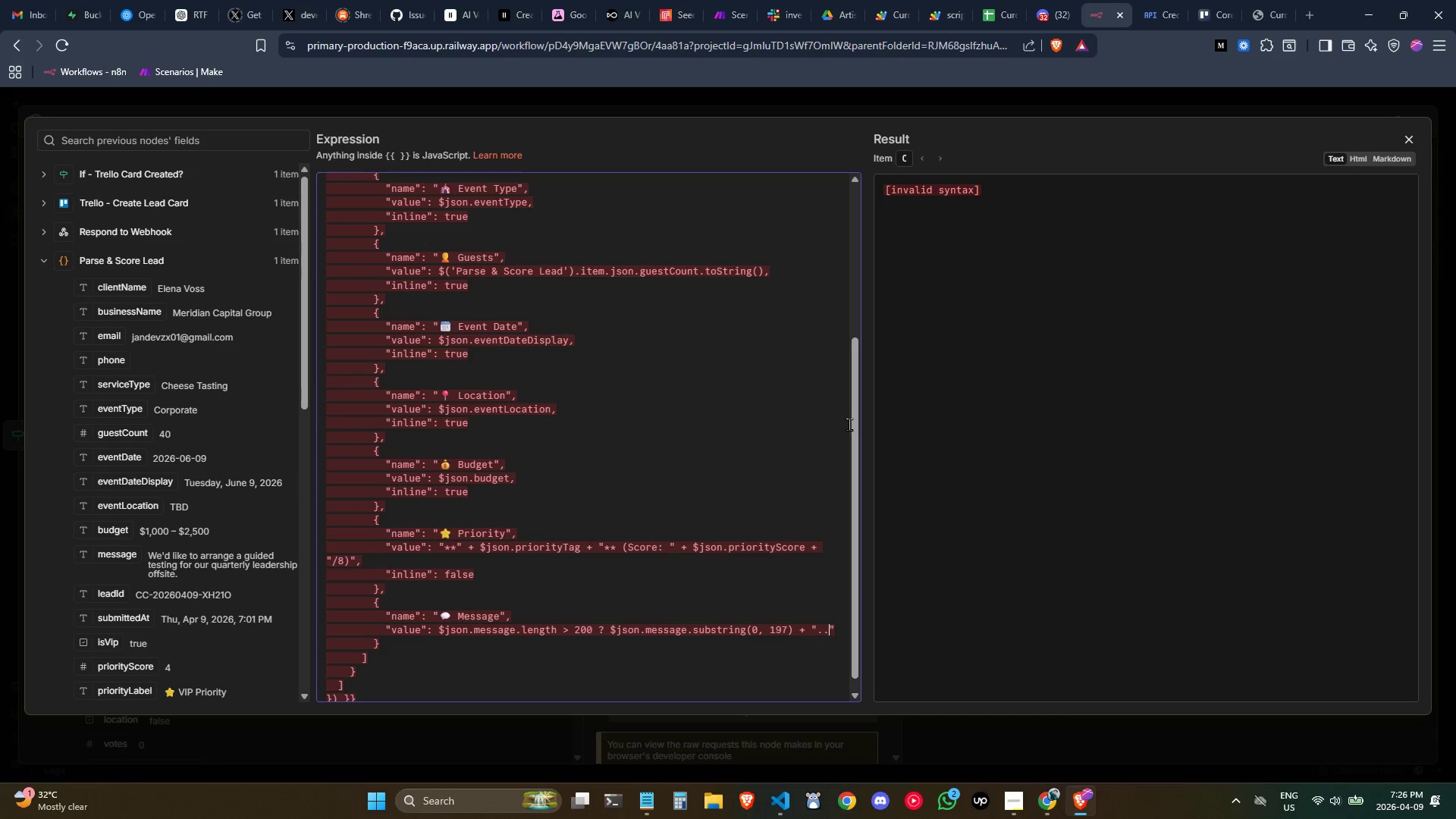 
key(Period)
 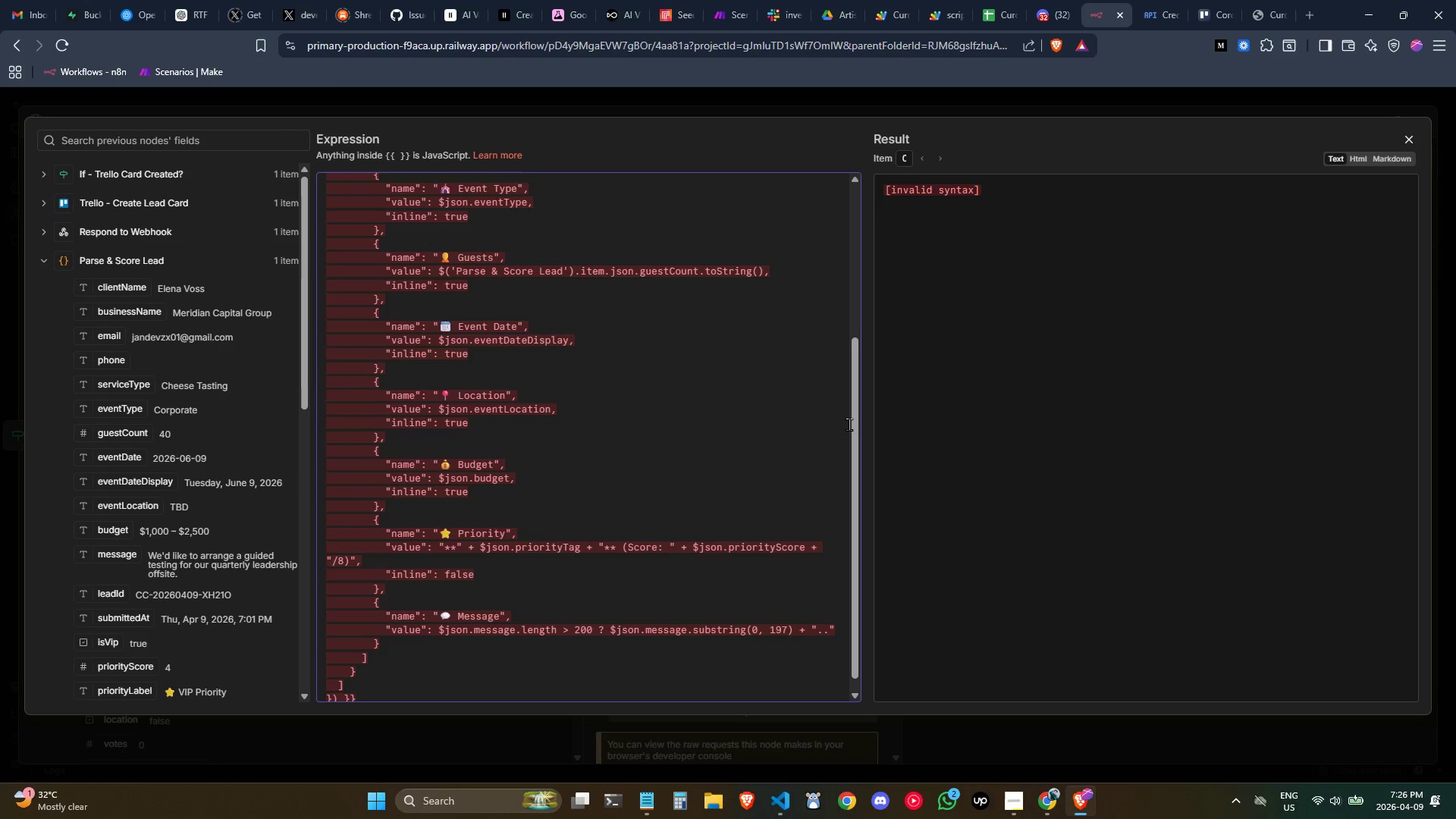 
key(Period)
 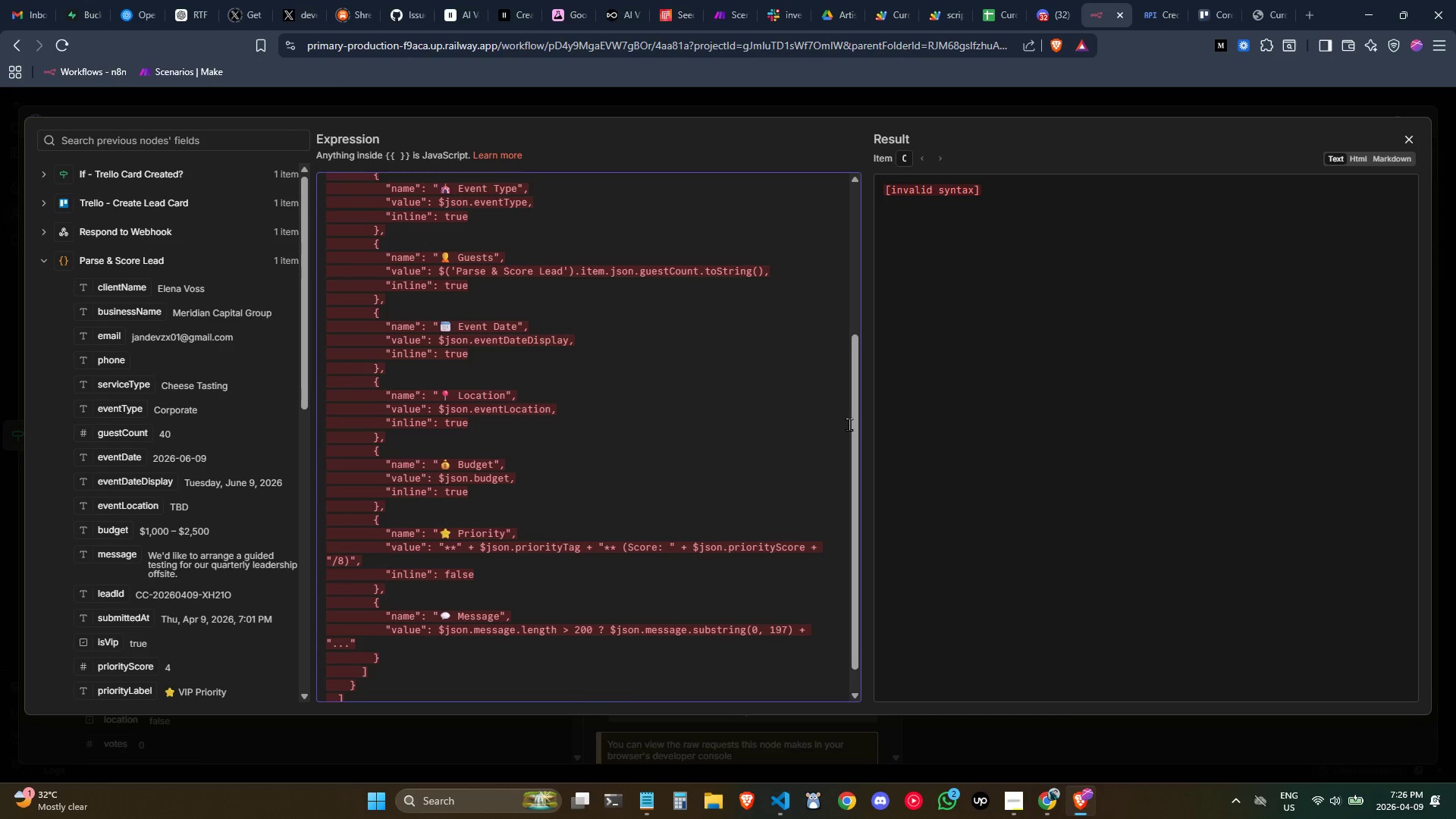 
key(ArrowRight)
 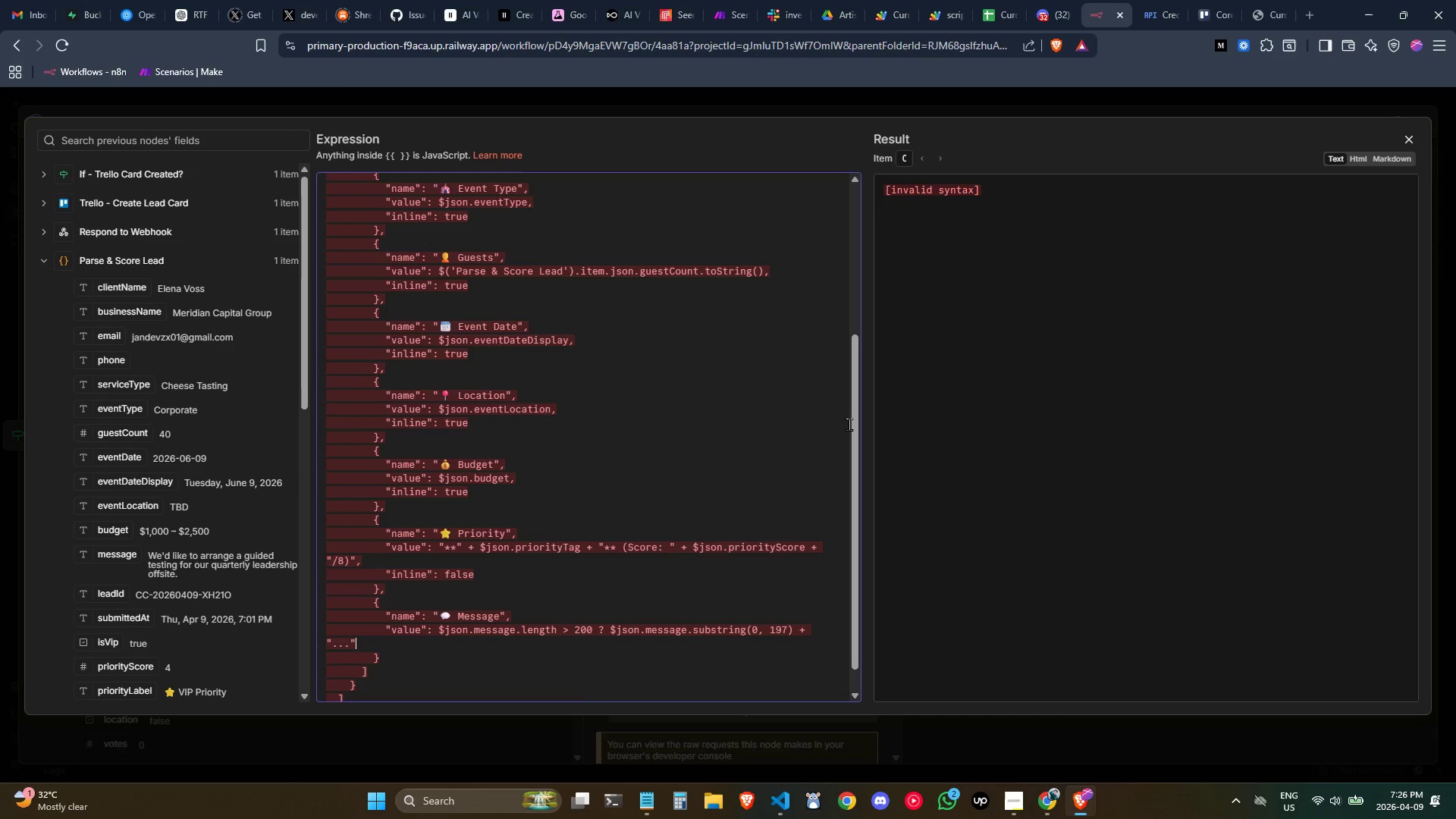 
type( : $json.message,)
 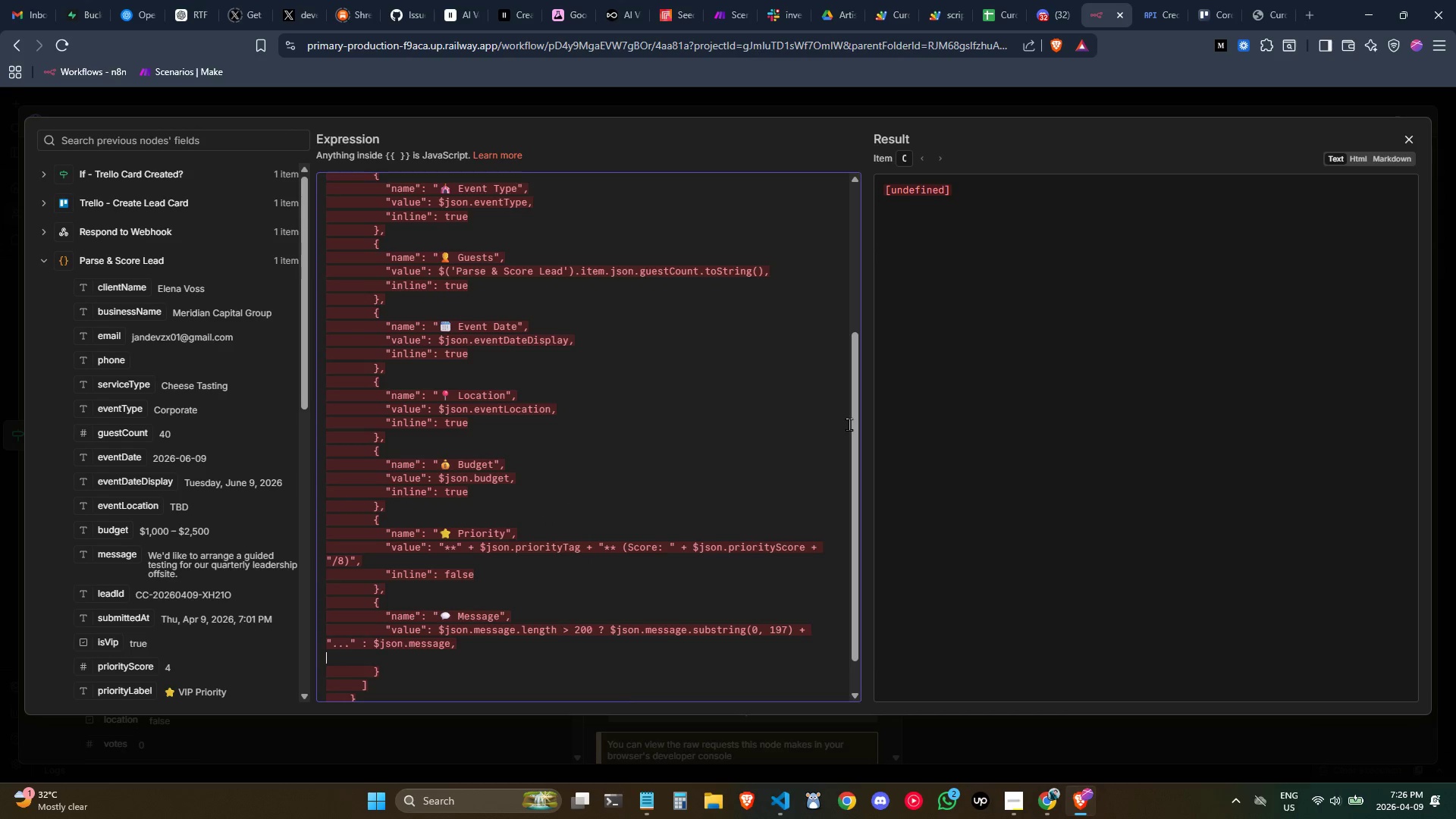 
 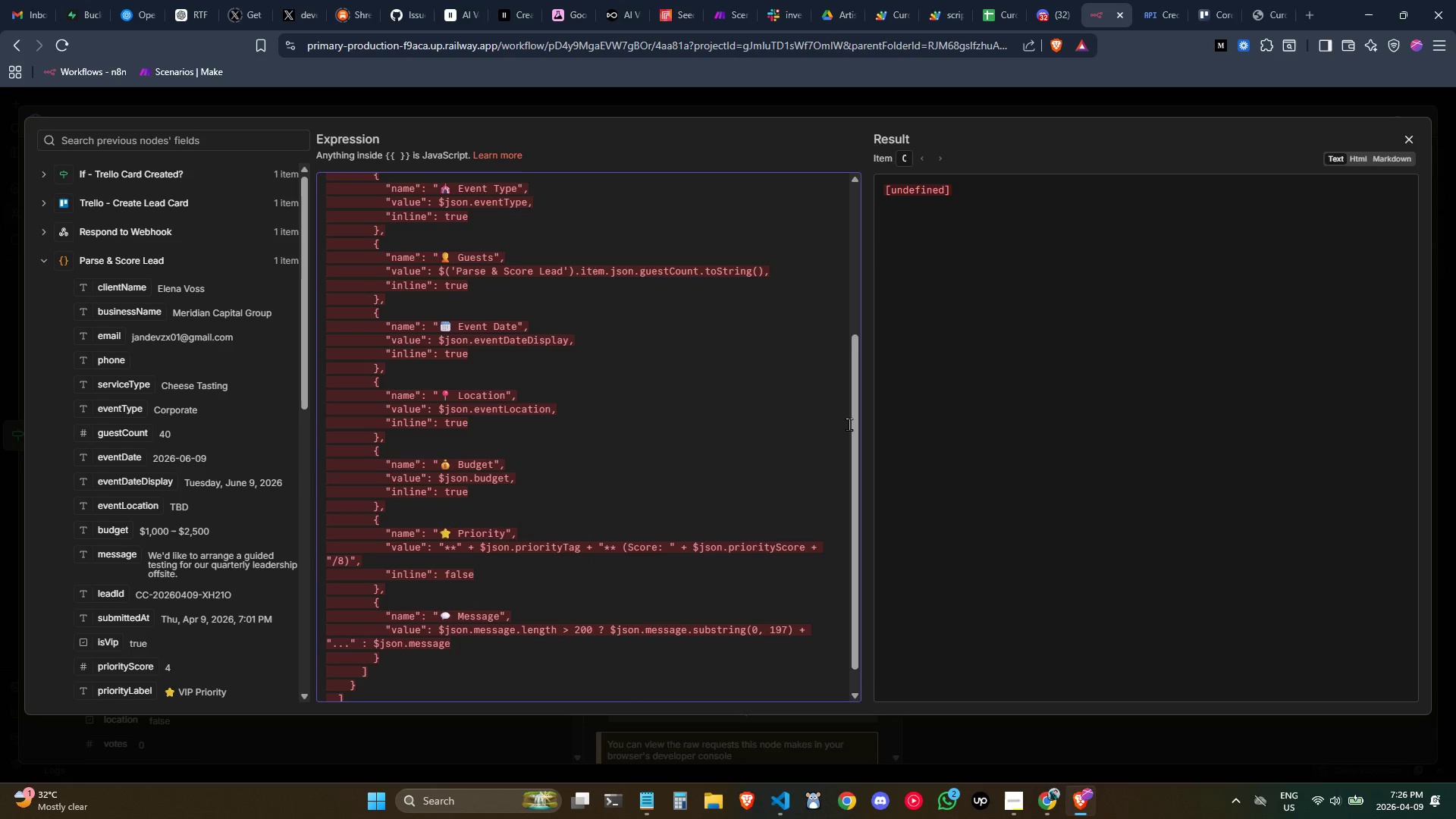 
key(Enter)
 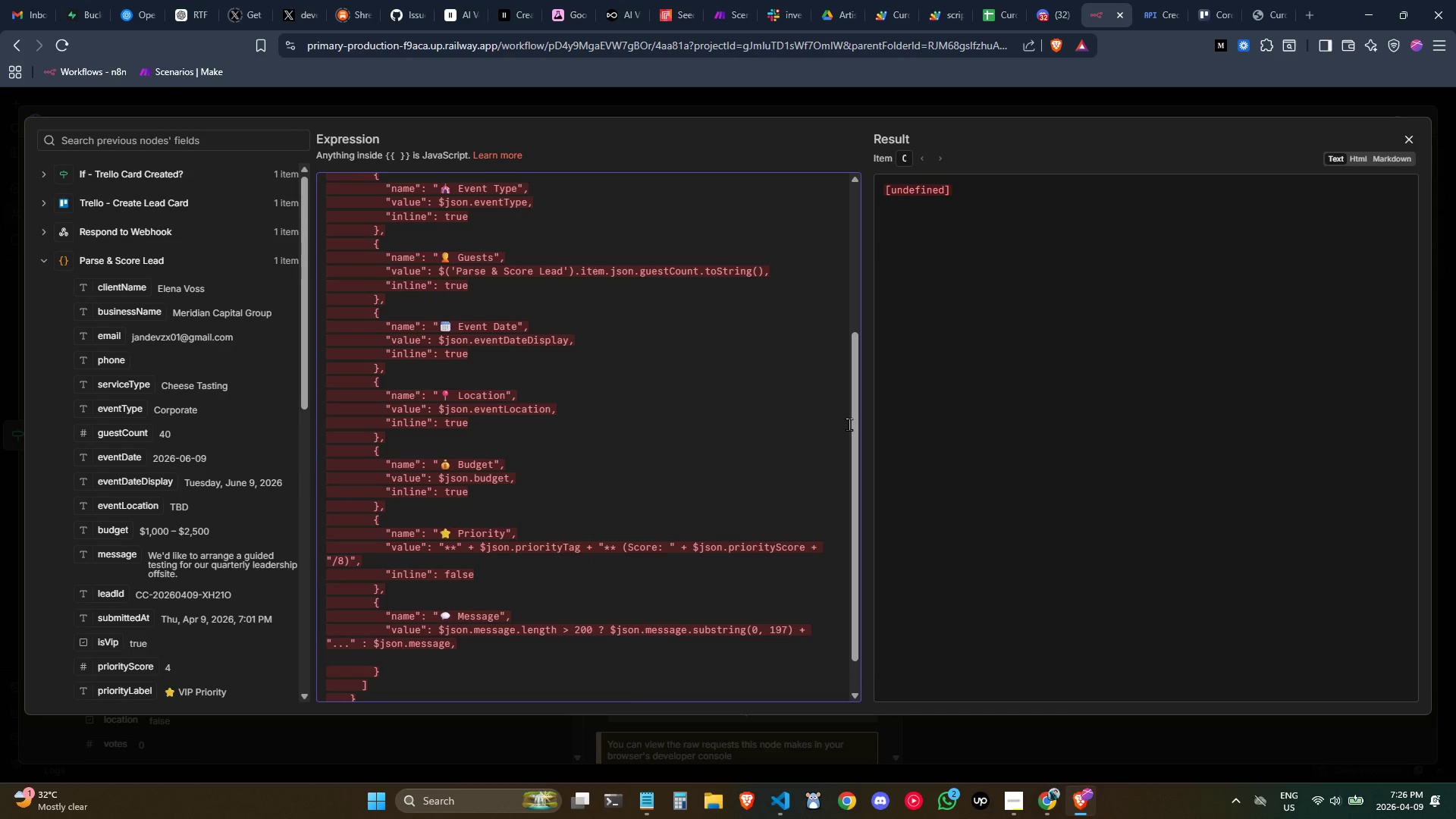 
key(Tab)
key(Tab)
key(Tab)
key(Tab)
key(Tab)
type("inline)
 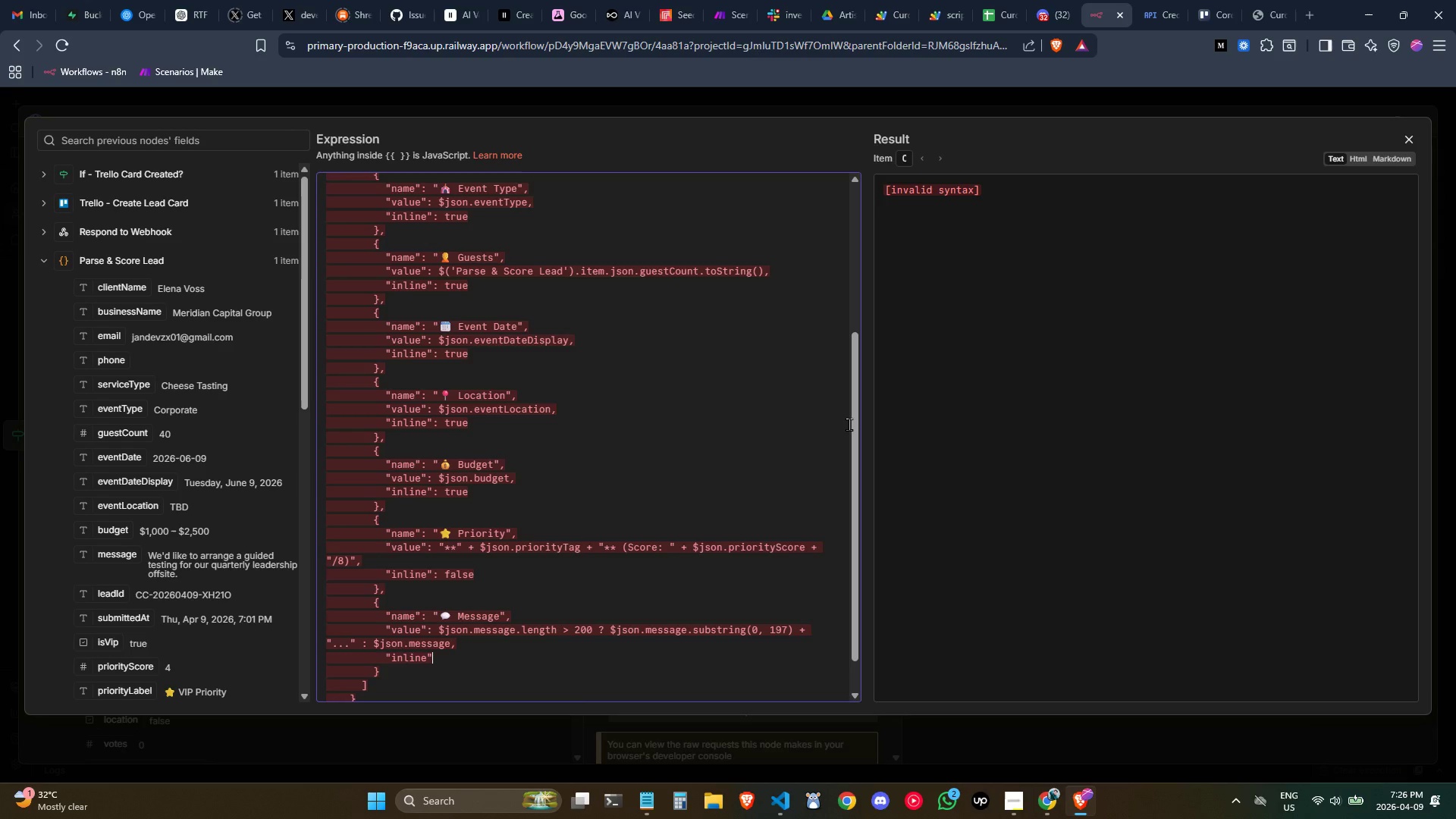 
 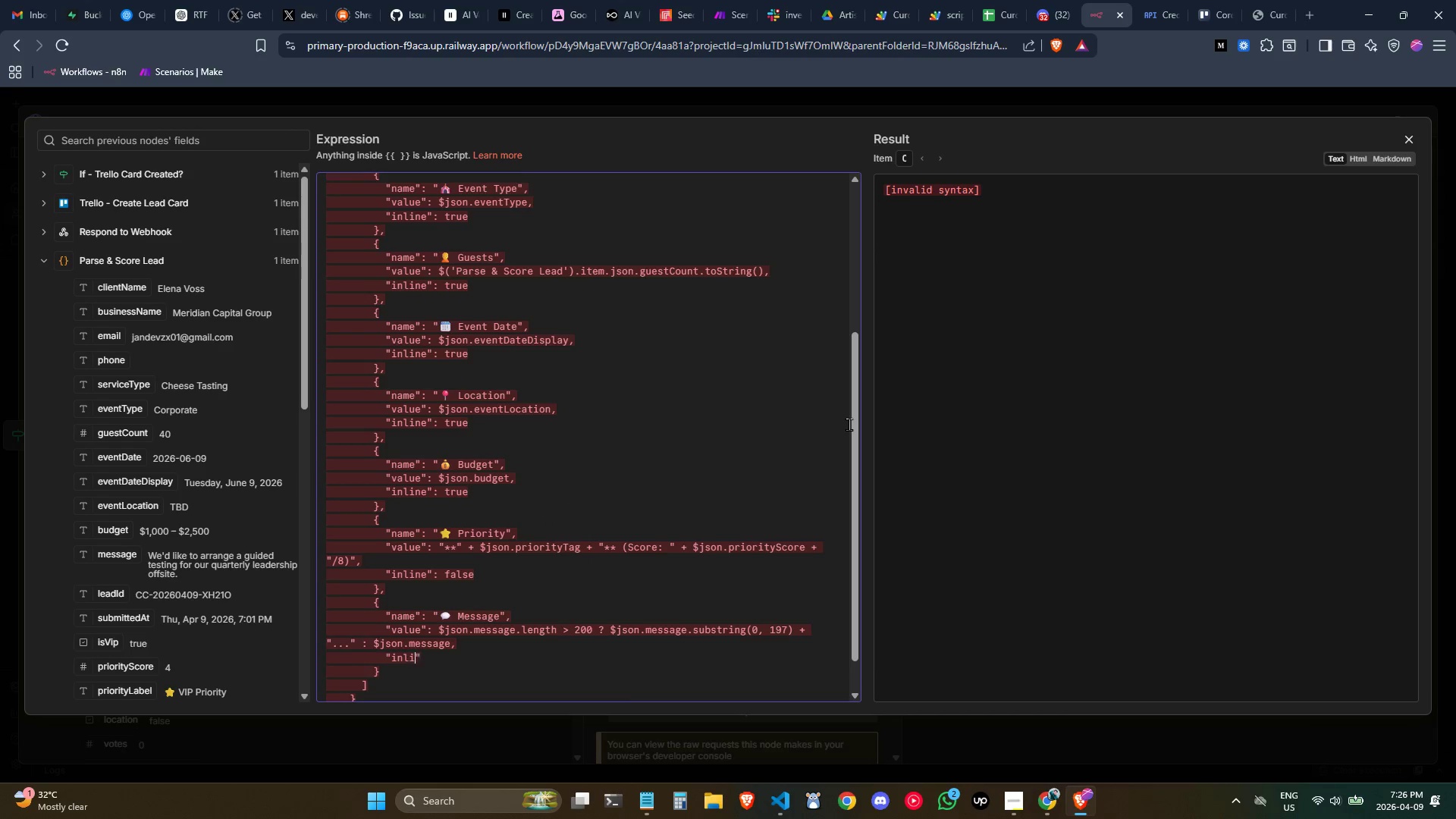 
key(ArrowRight)
 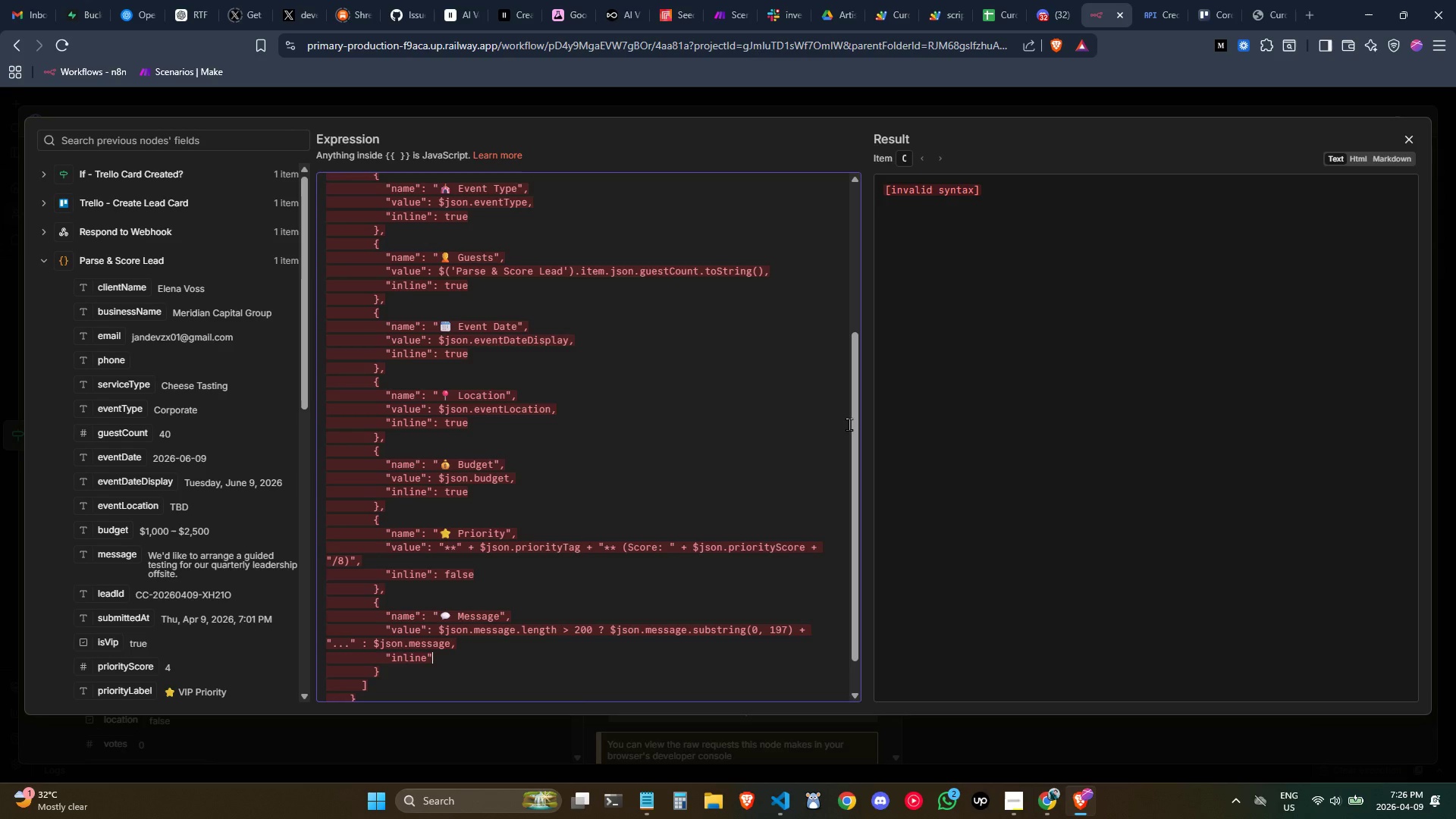 
type(: false)
 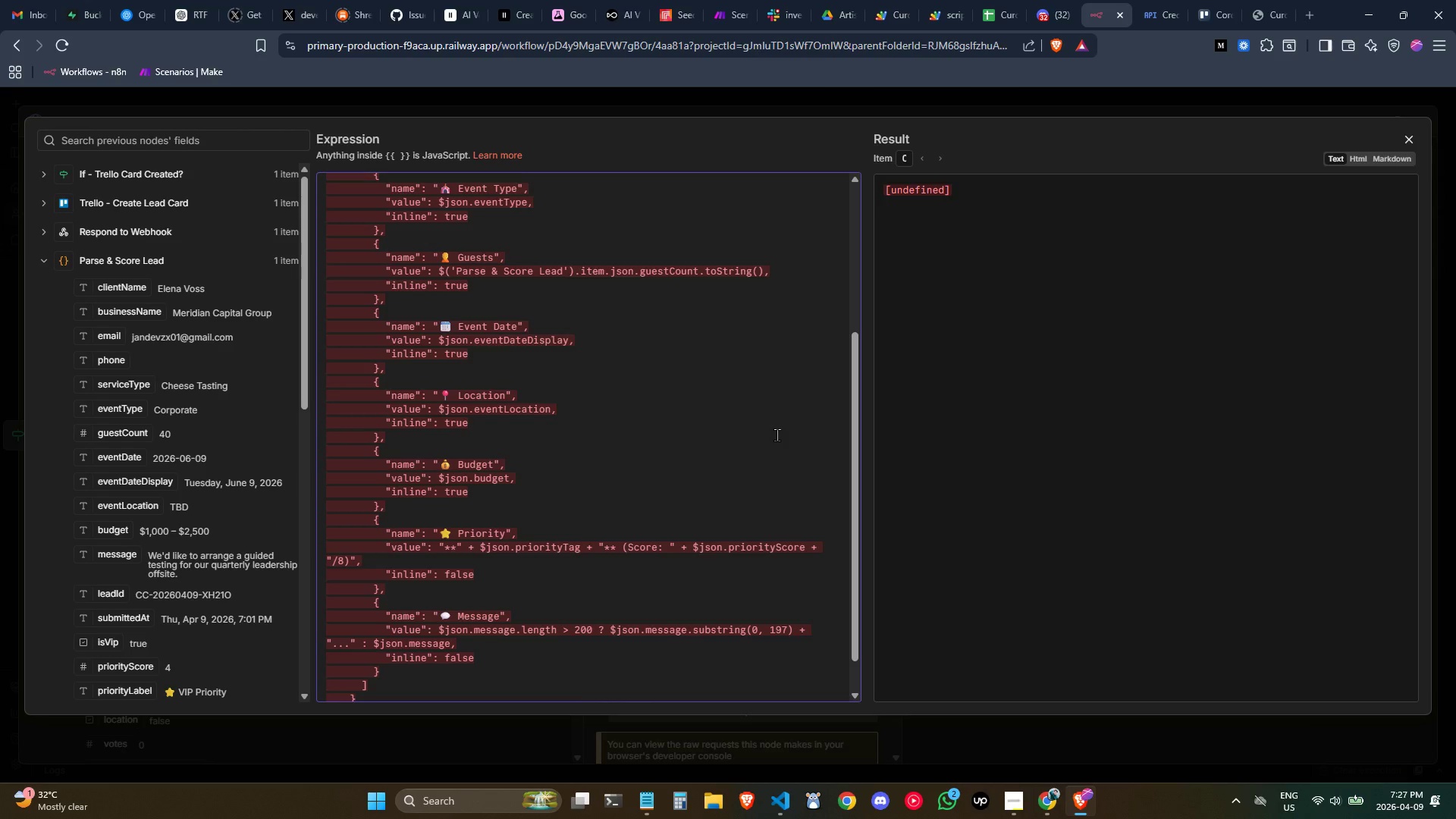 
wait(45.84)
 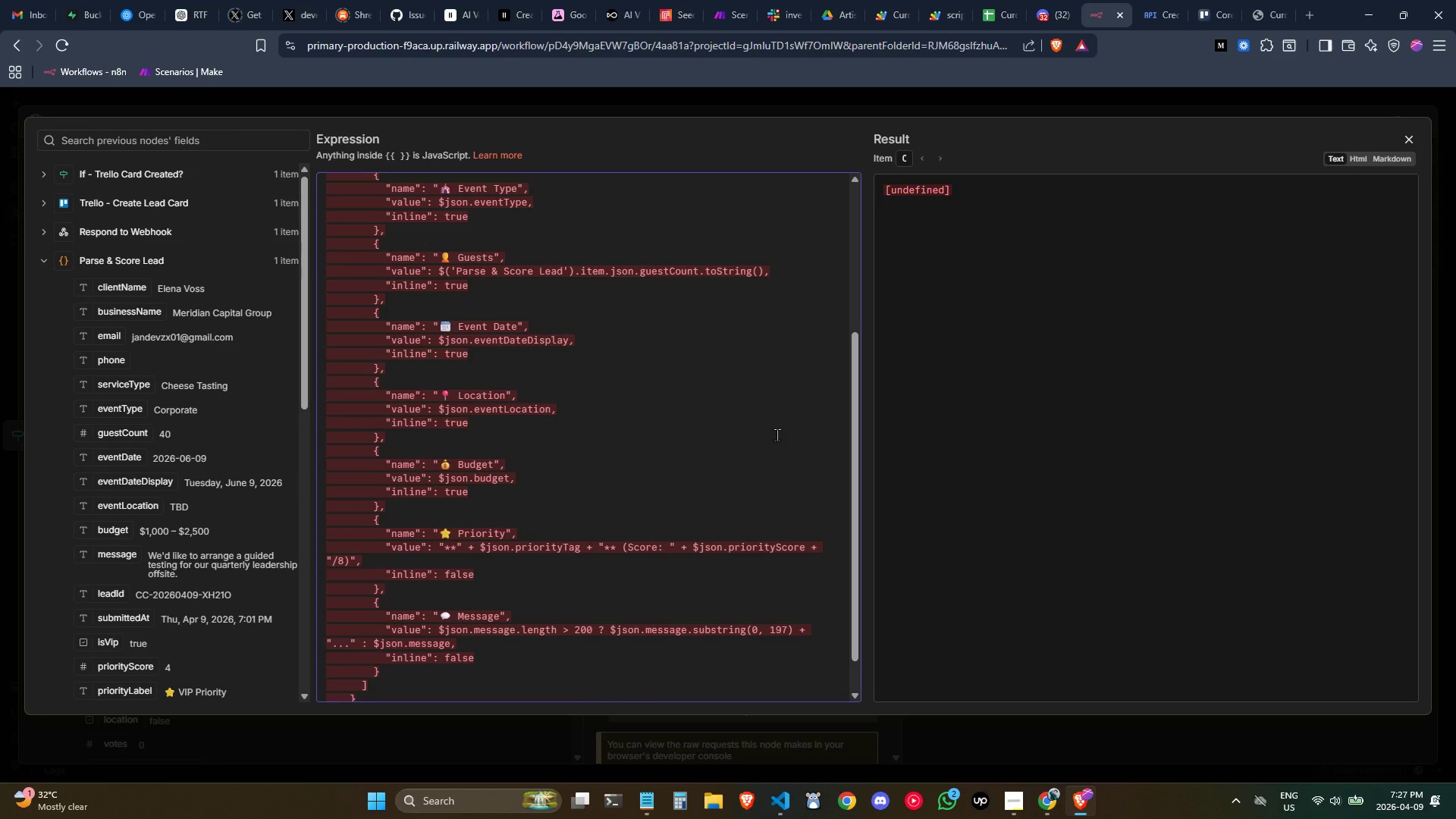 
scroll: coordinate [748, 454], scroll_direction: down, amount: 1.0
 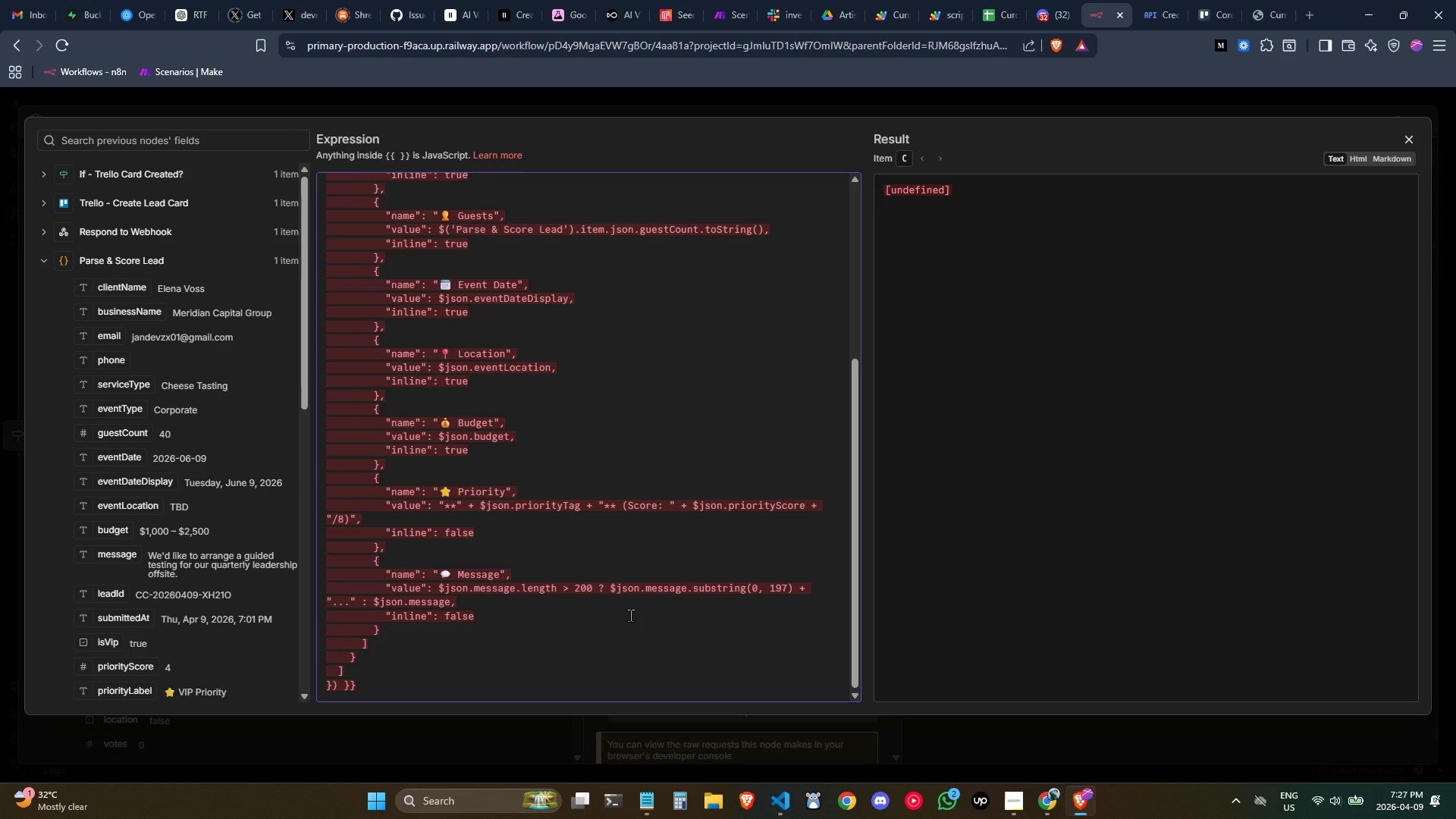 
wait(12.35)
 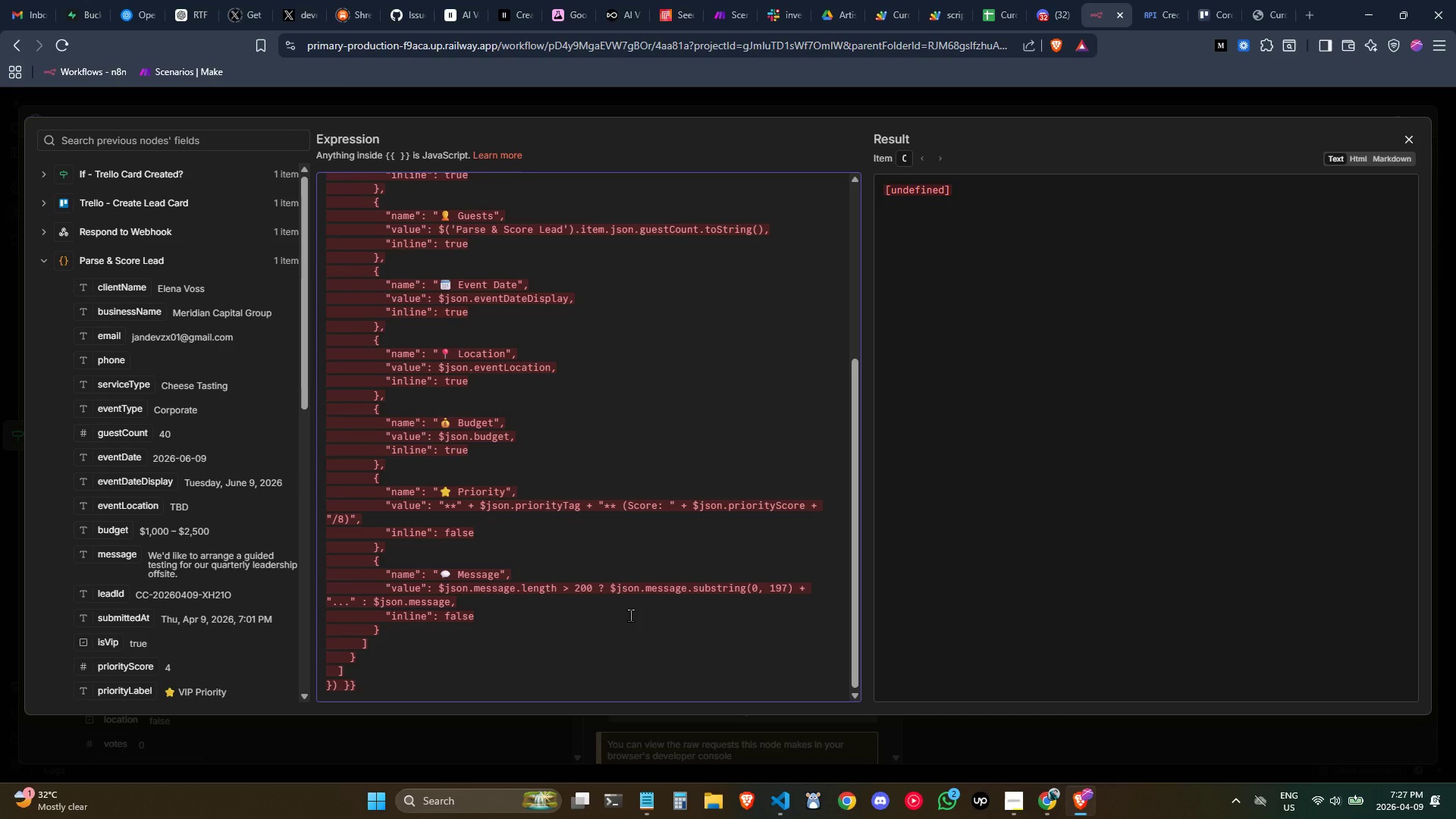 
left_click([515, 603])
 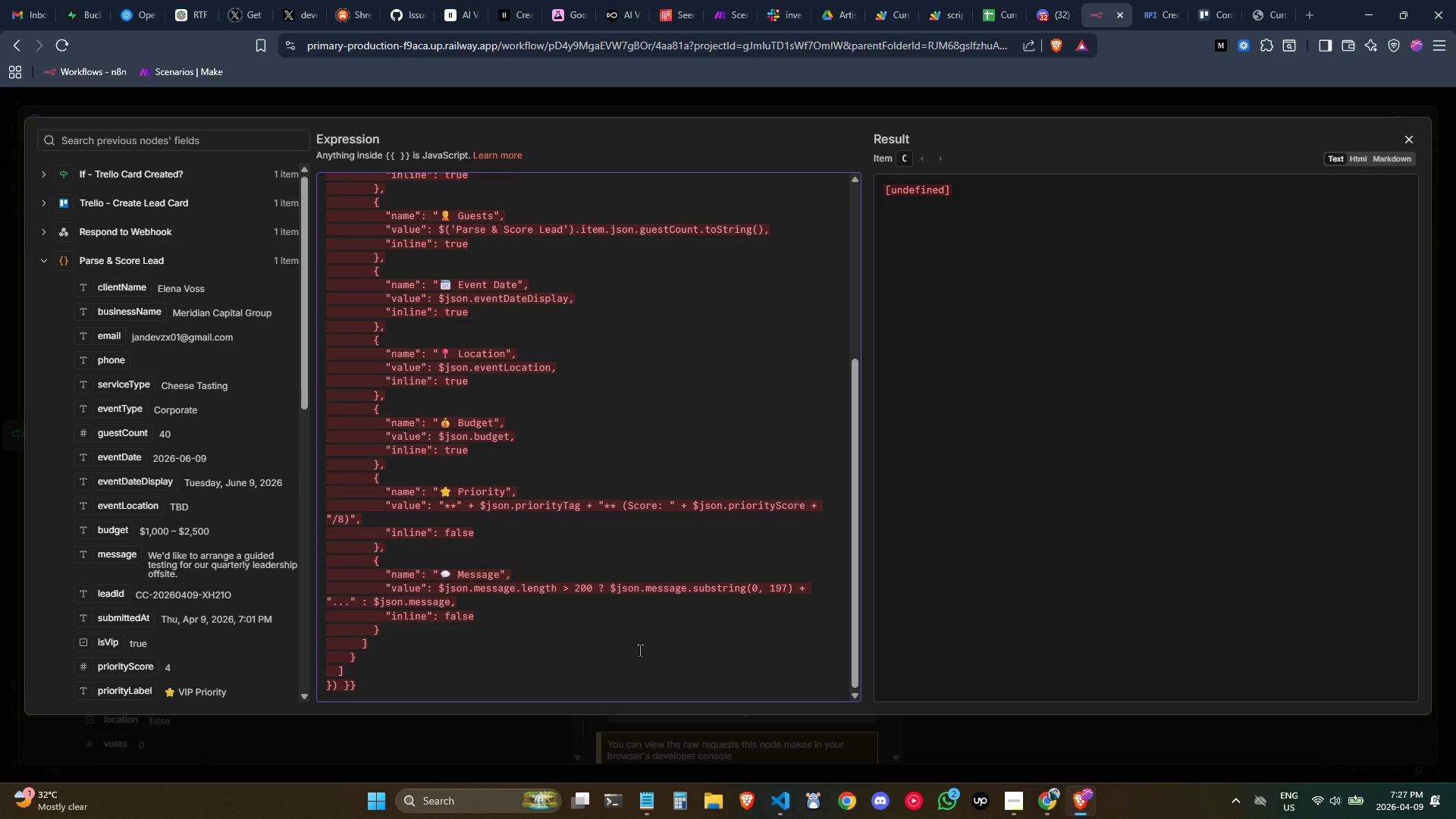 
wait(12.11)
 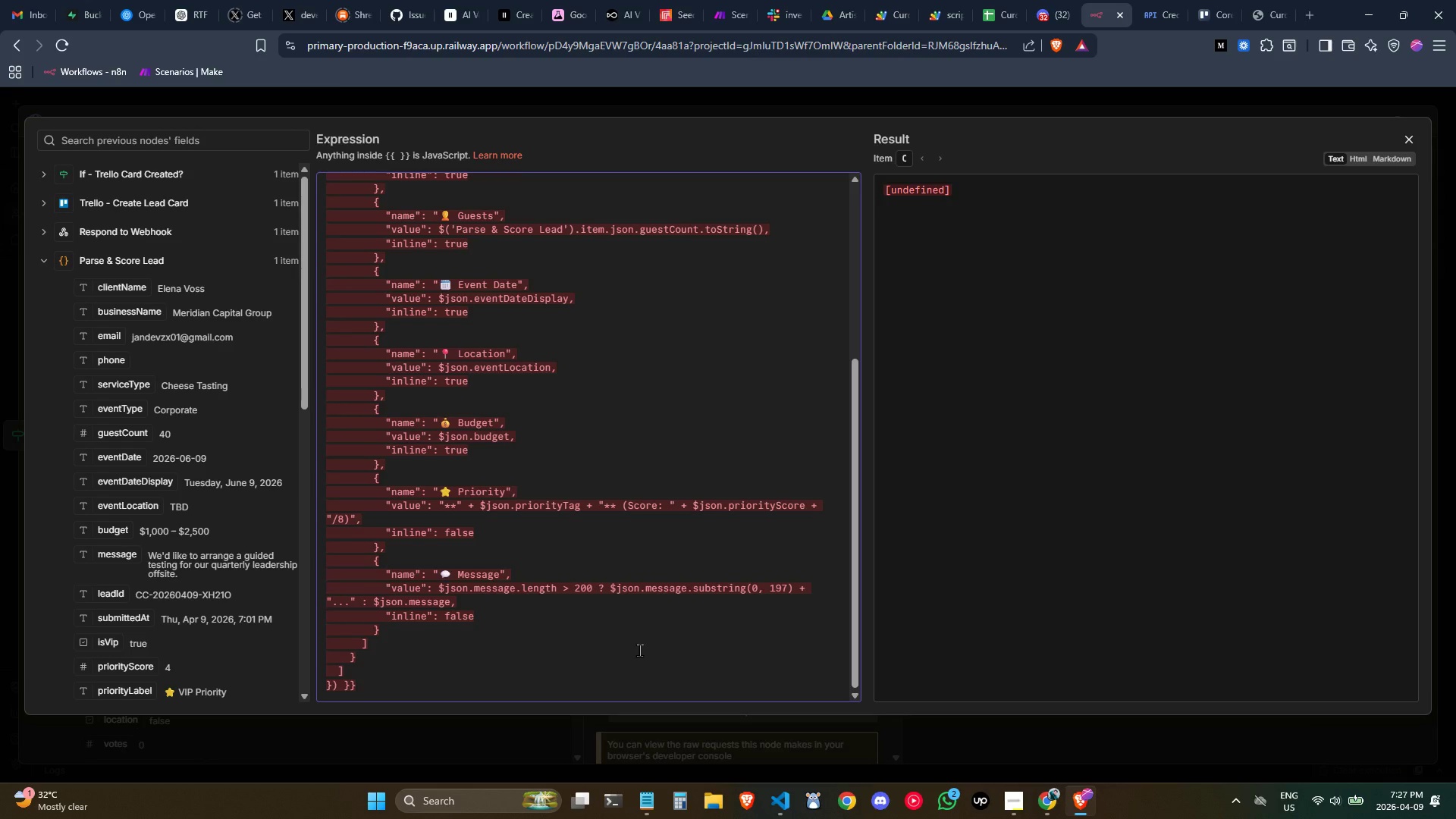 
left_click([663, 617])
 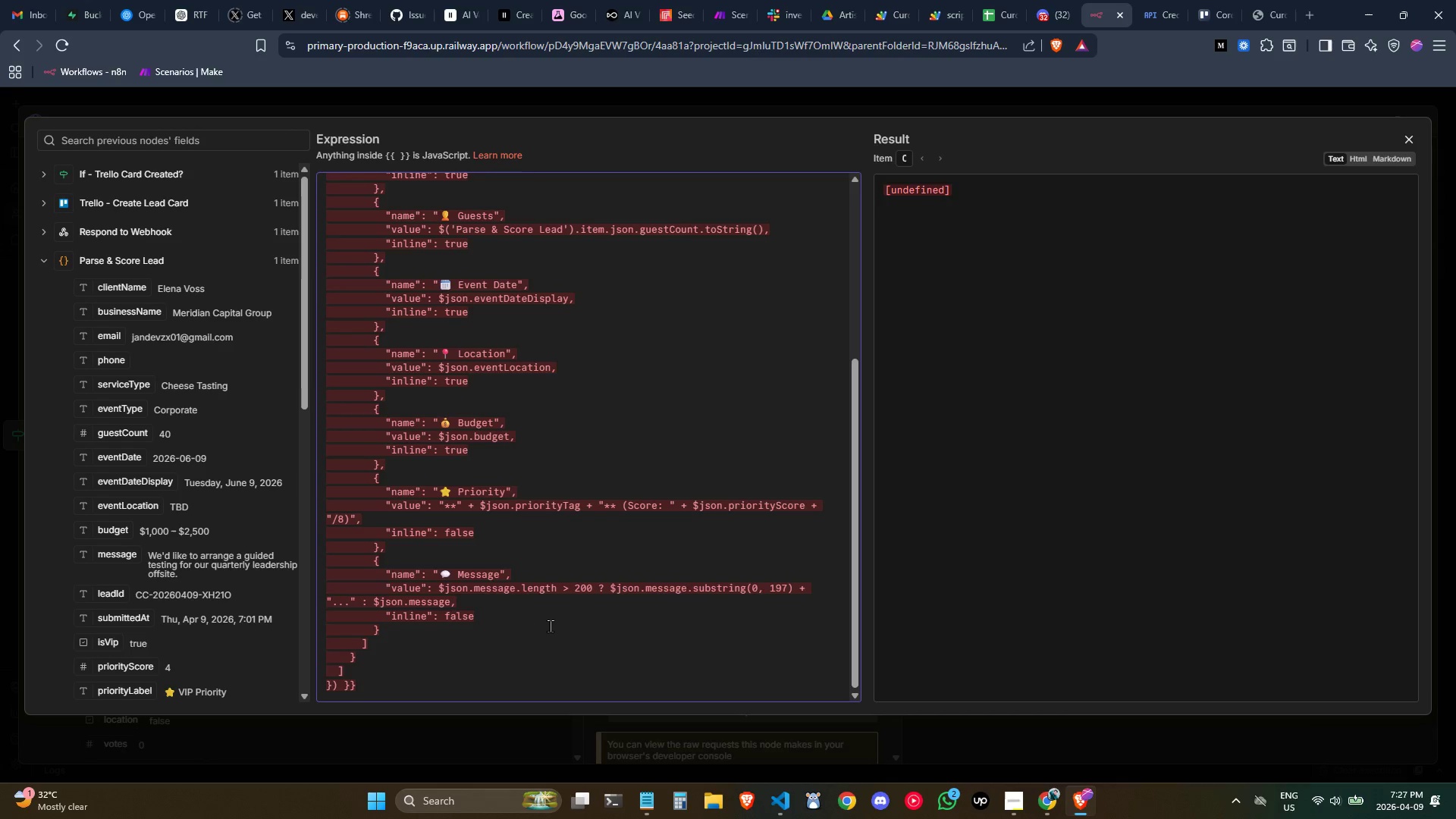 
wait(18.7)
 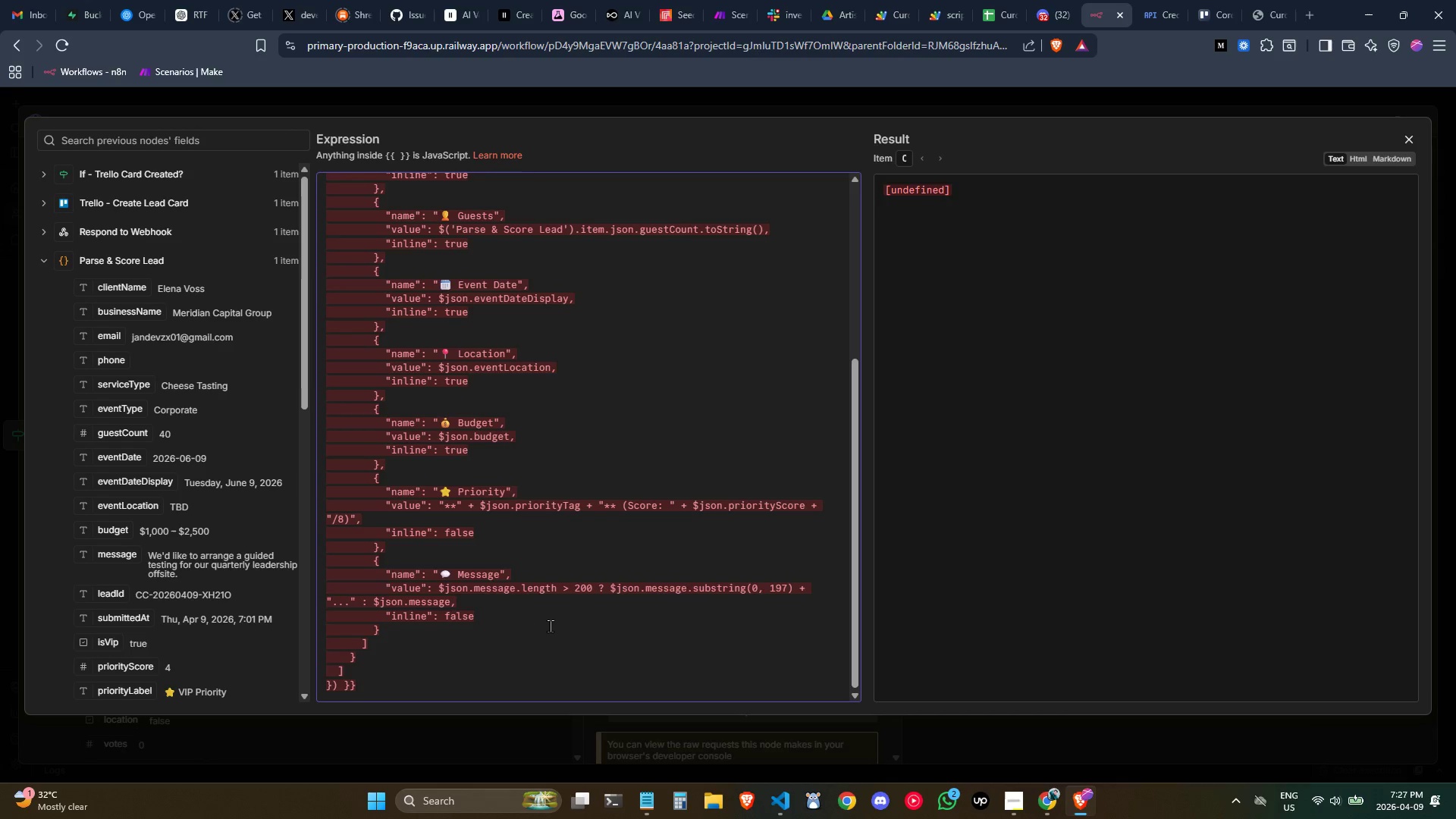 
left_click([481, 616])
 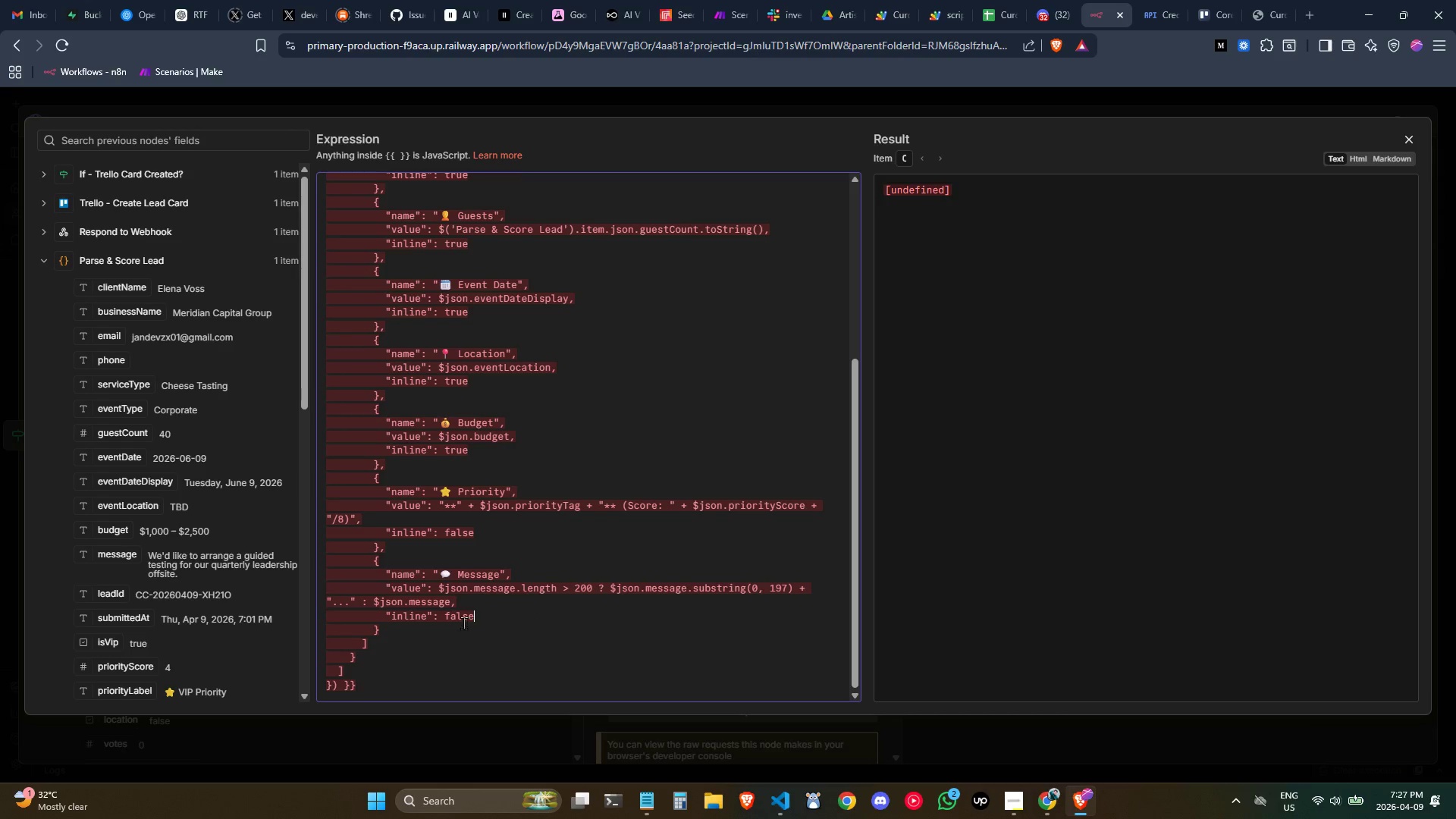 
left_click([463, 623])
 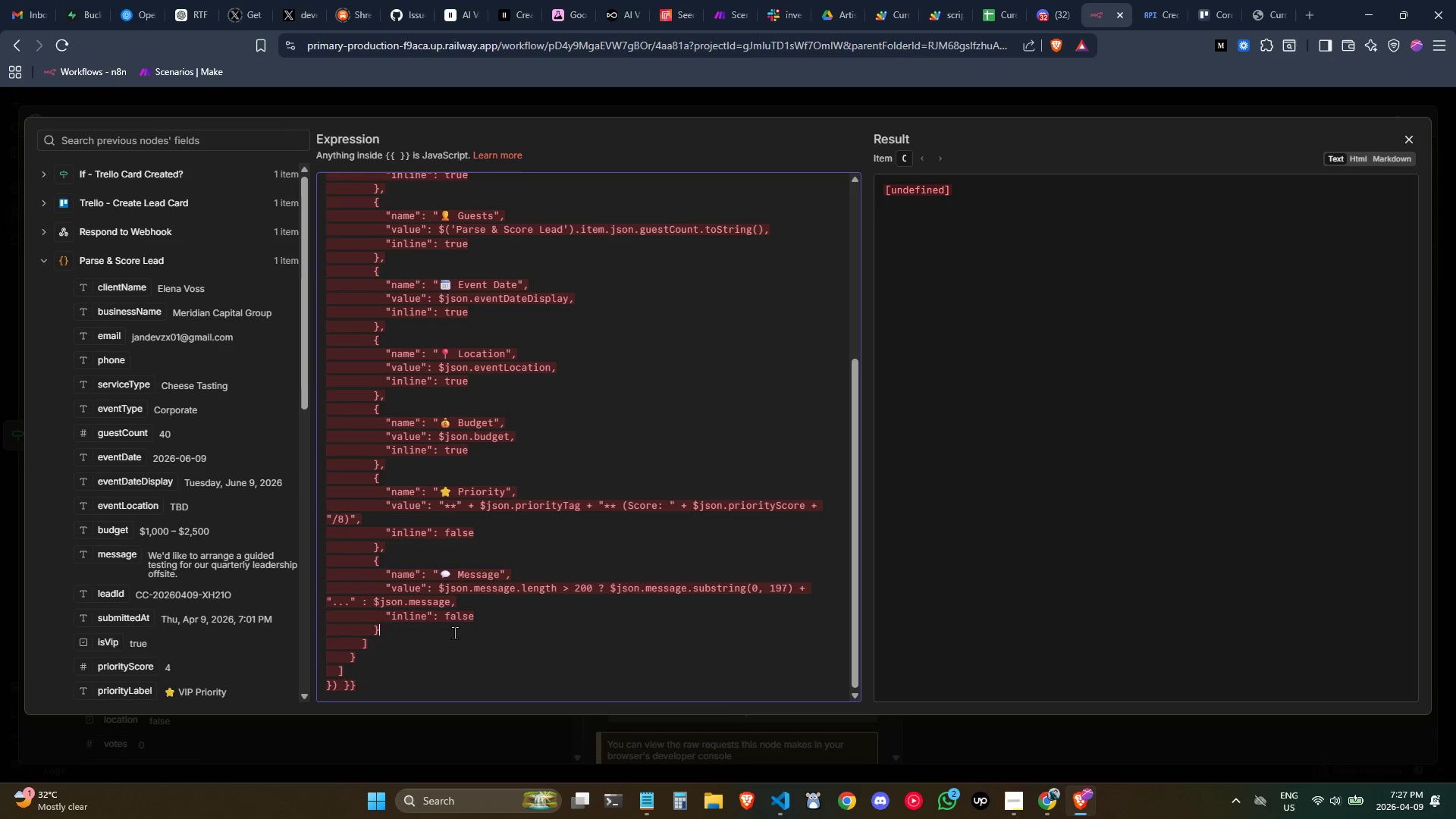 
key(Comma)
 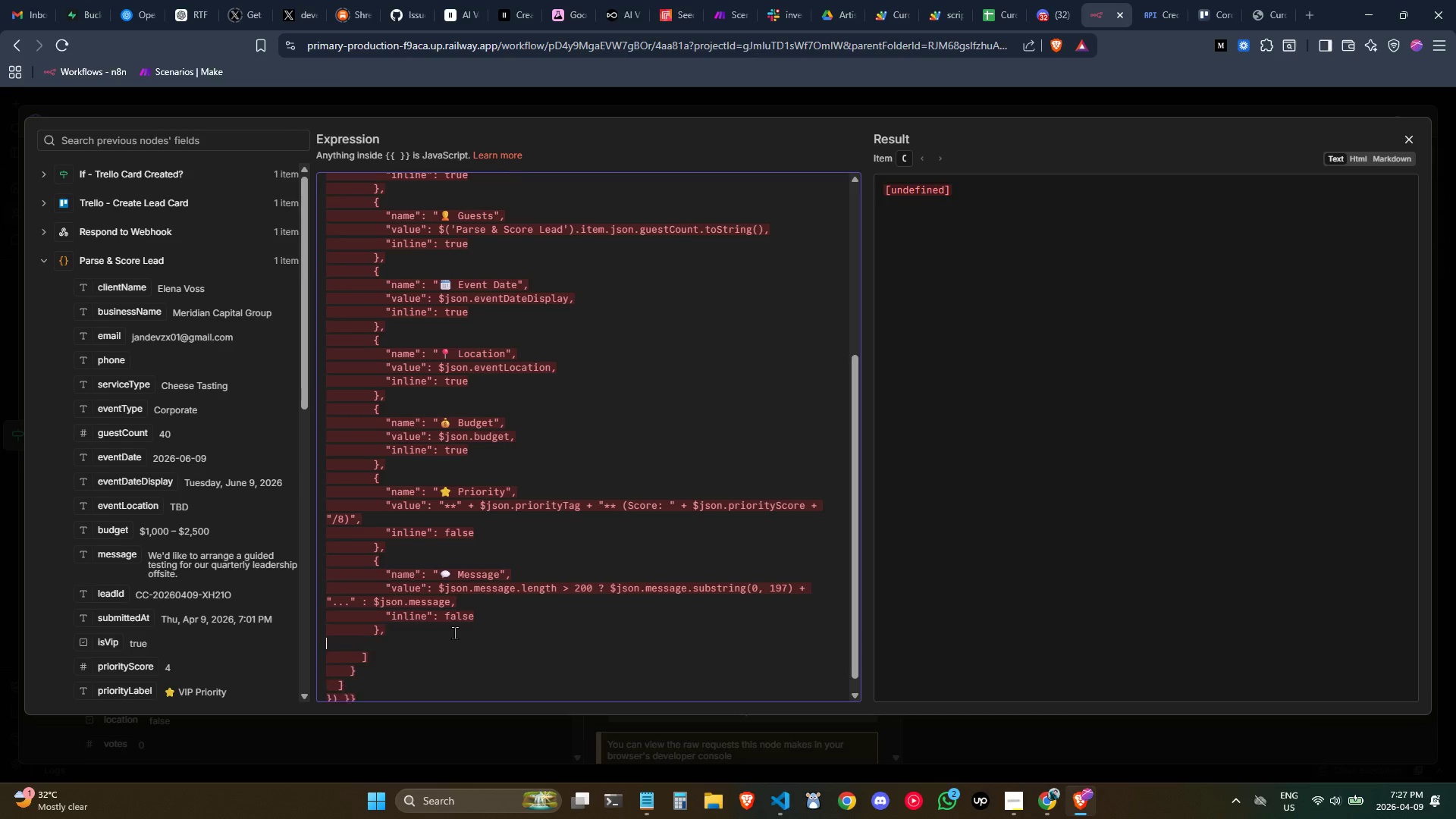 
key(Enter)
 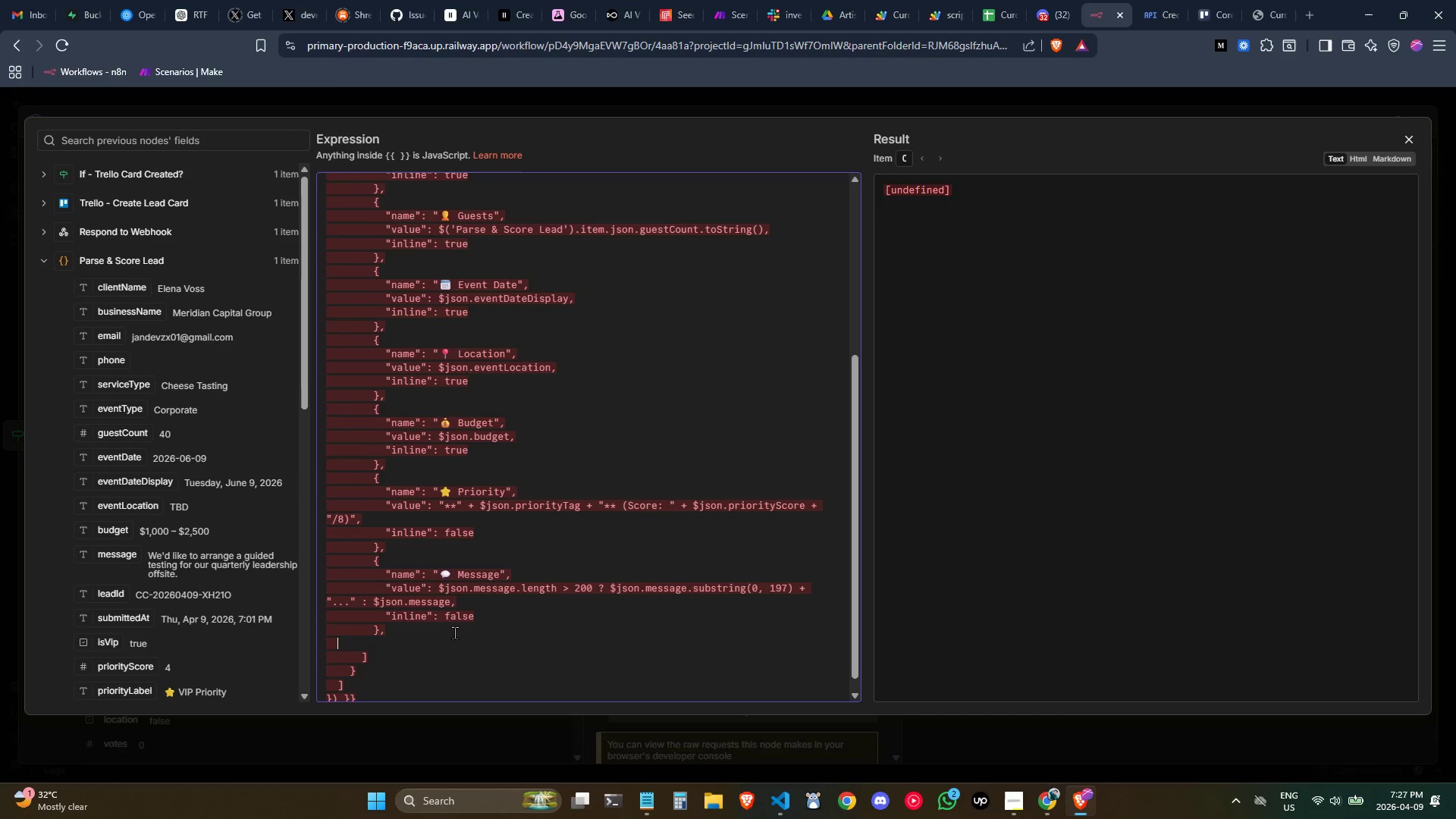 
key(Tab)
 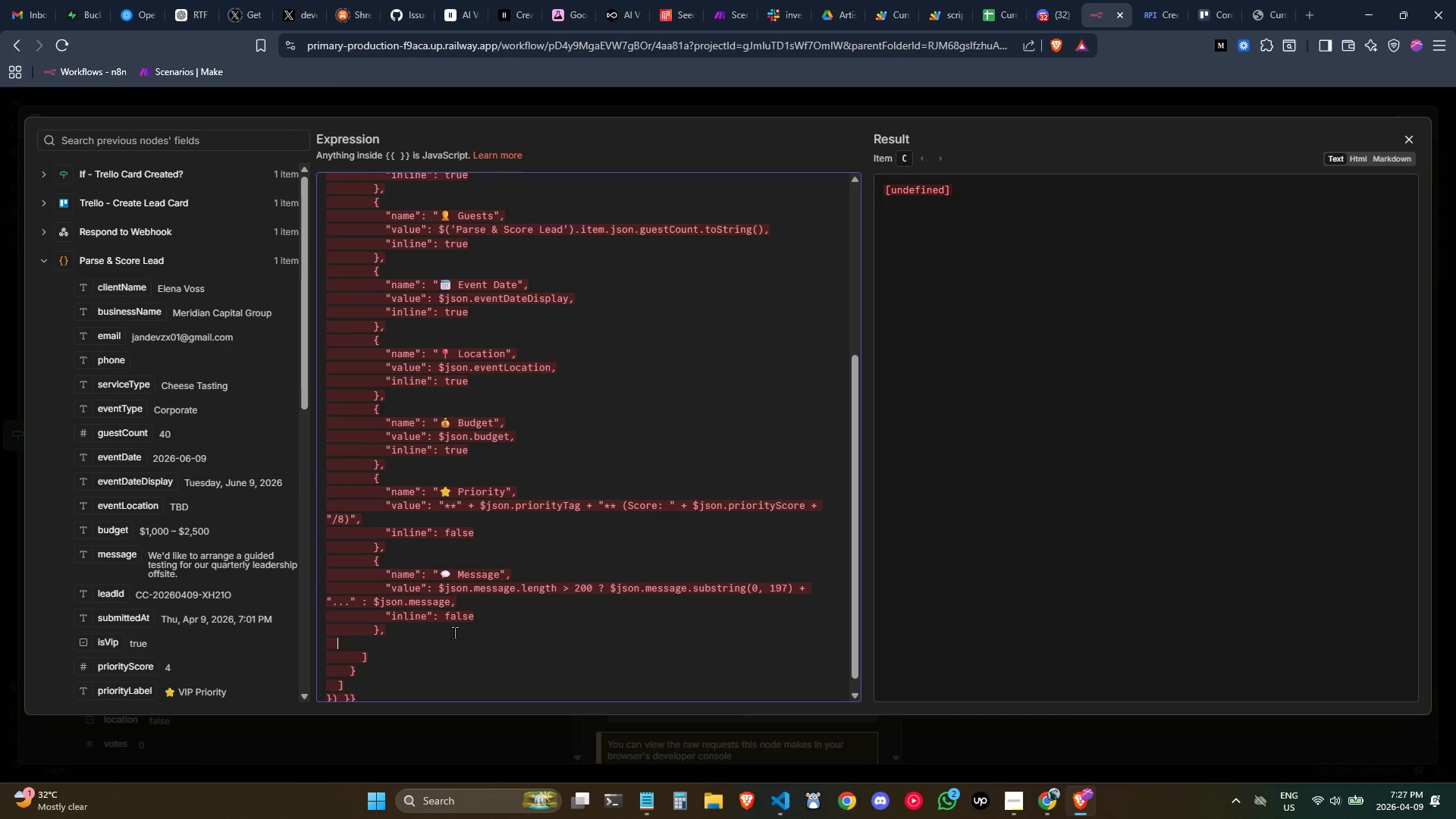 
key(Tab)
 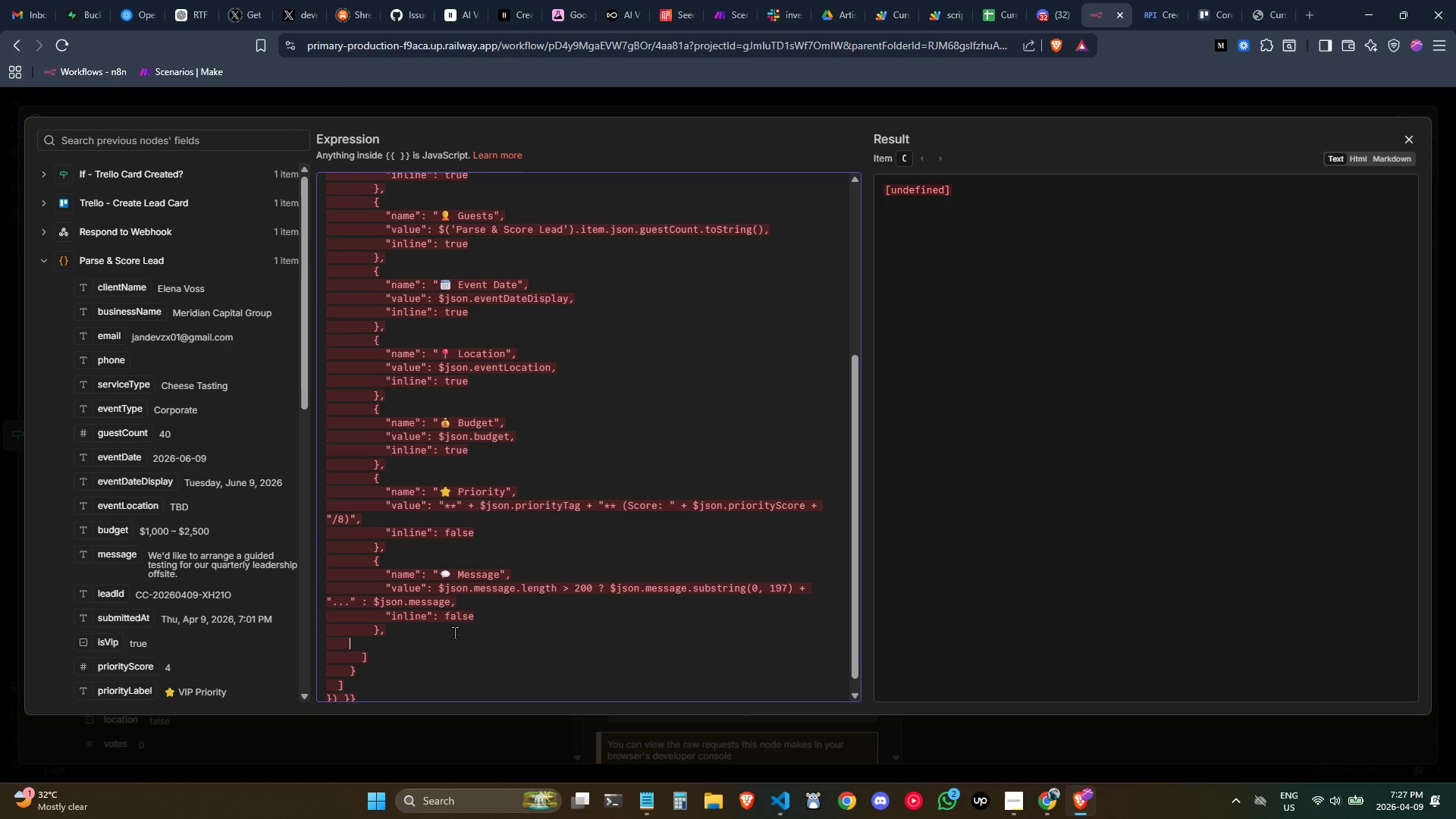 
key(Tab)
 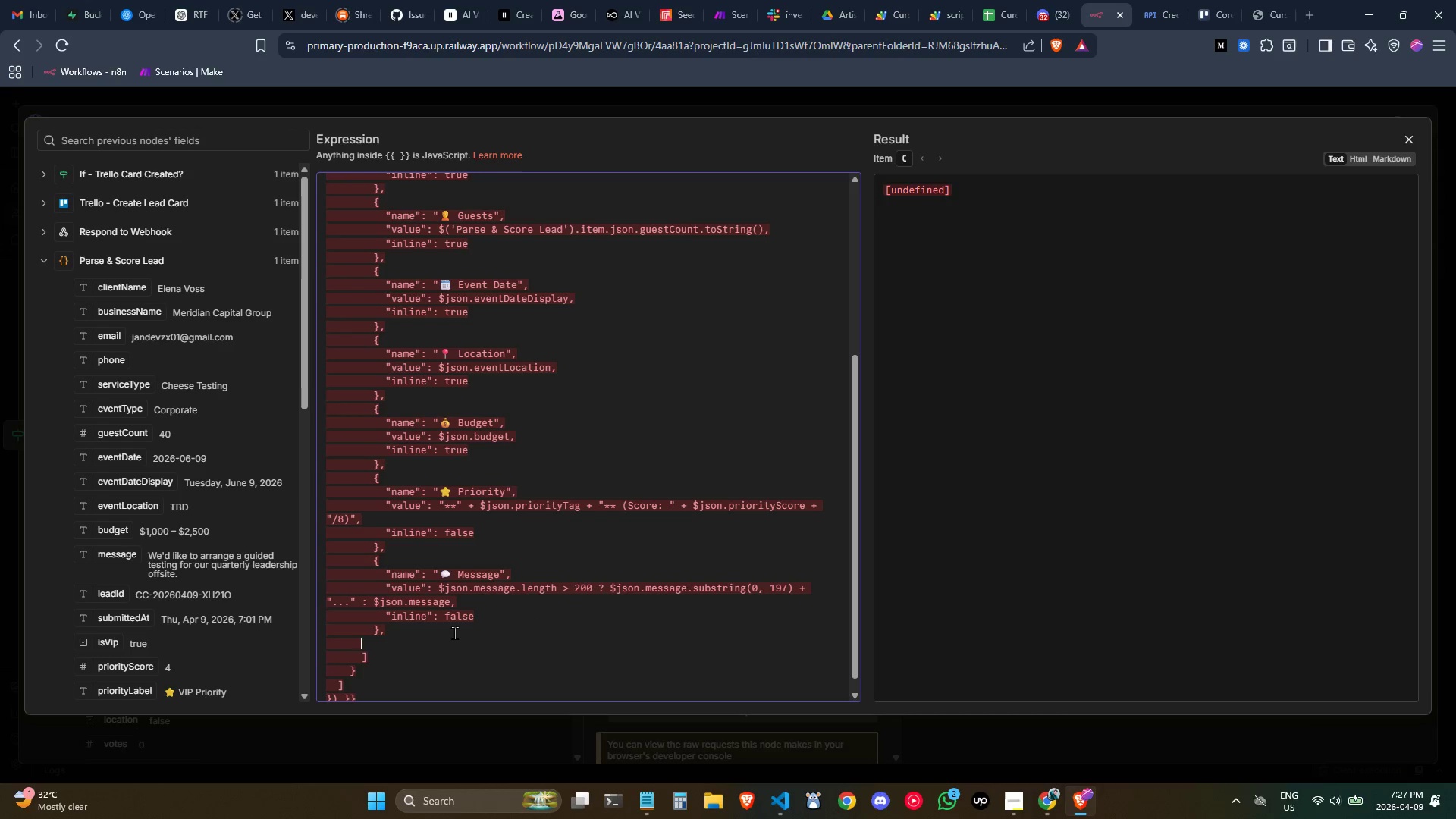 
key(Tab)
 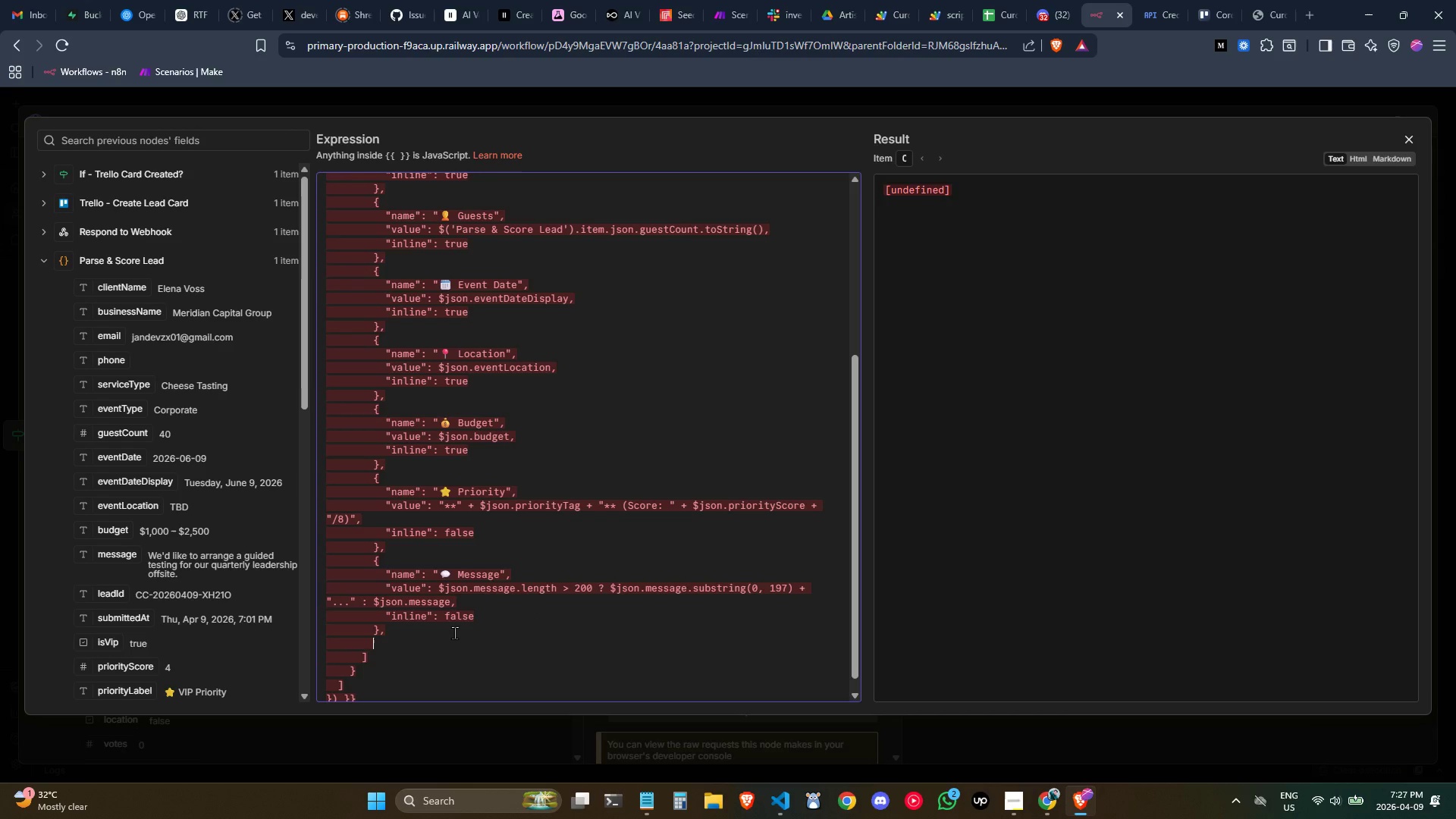 
key(Shift+ShiftLeft)
 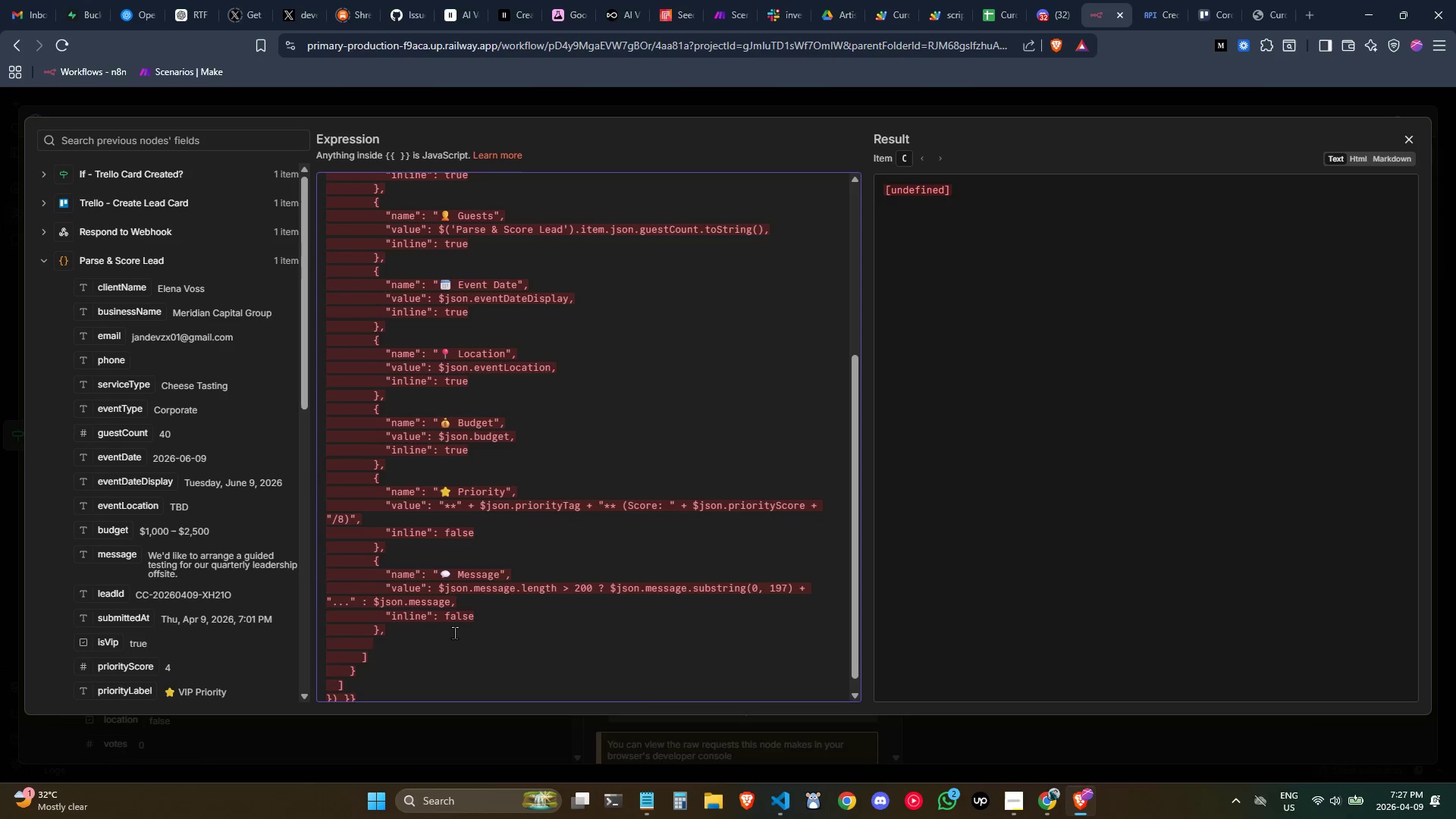 
key(Shift+BracketLeft)
 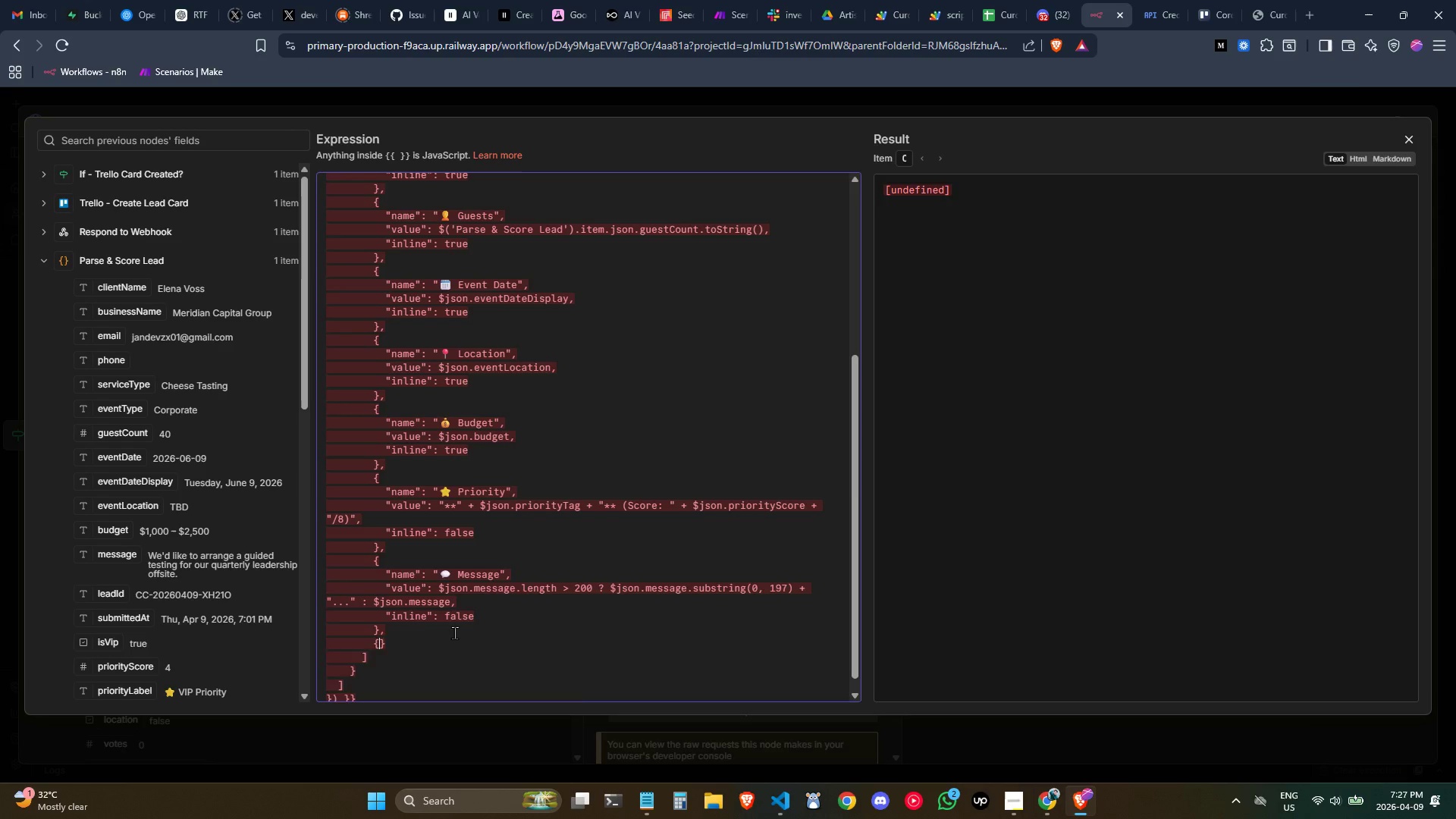 
key(Enter)
 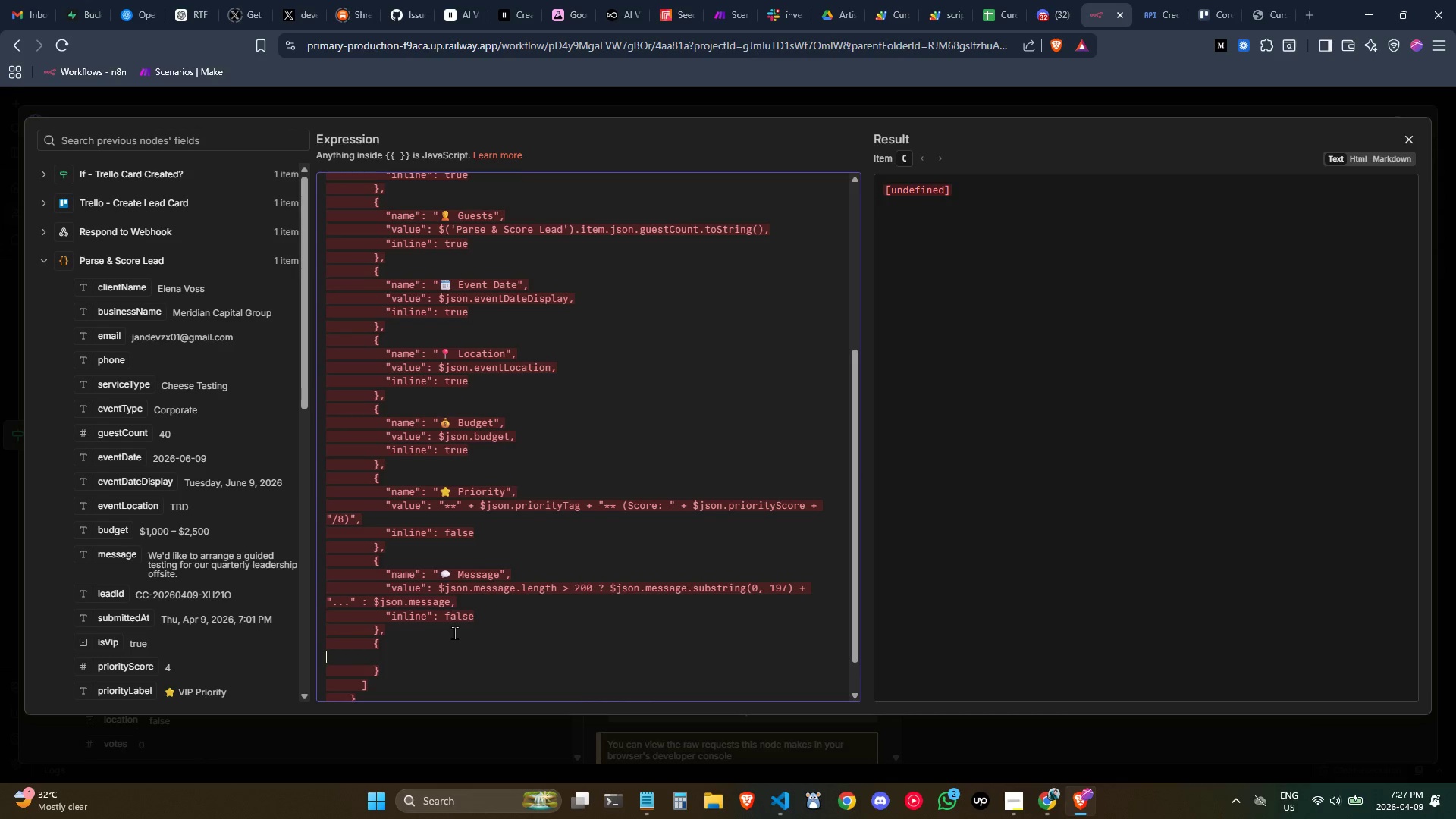 
key(Tab)
 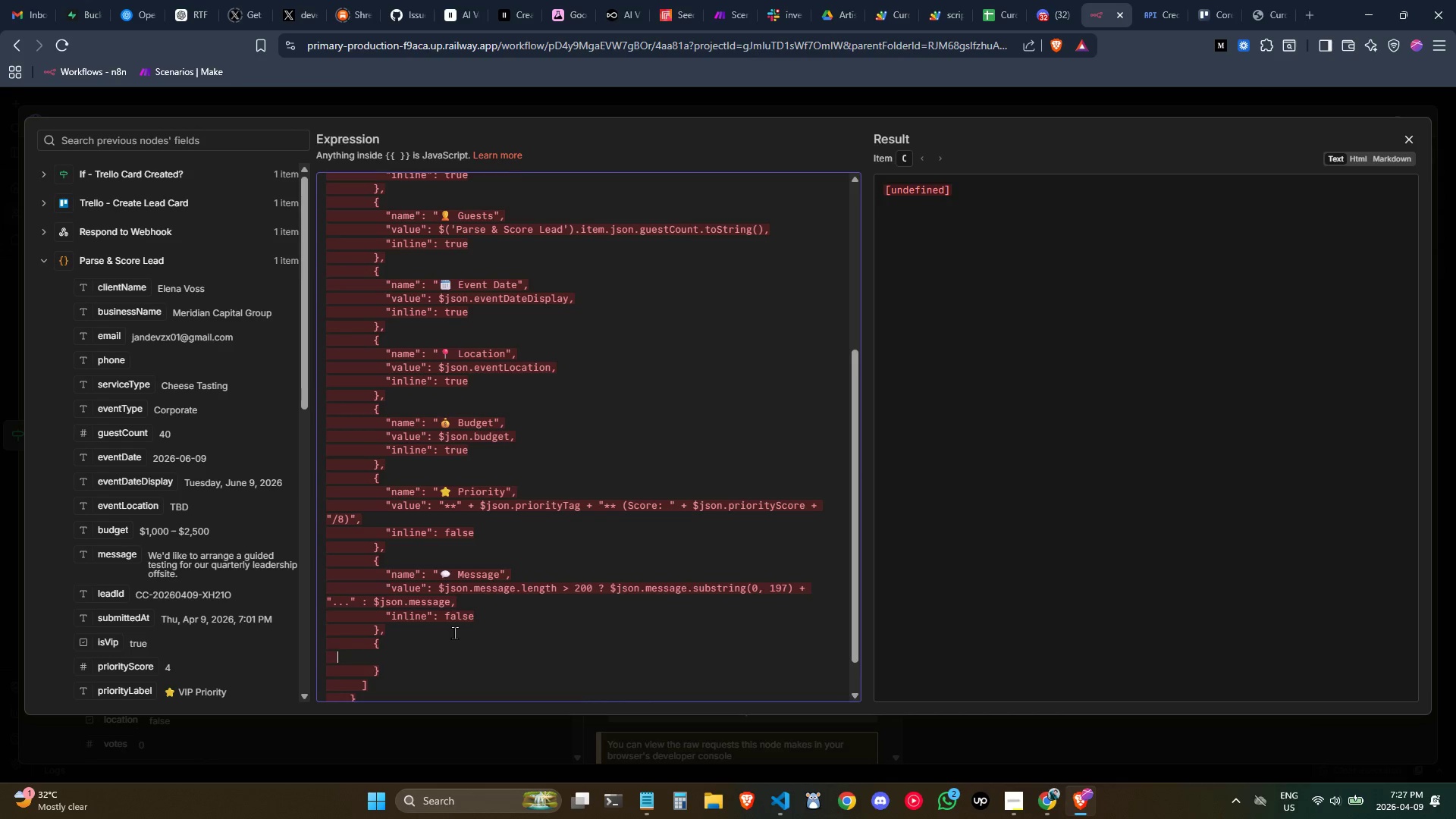 
key(Tab)
 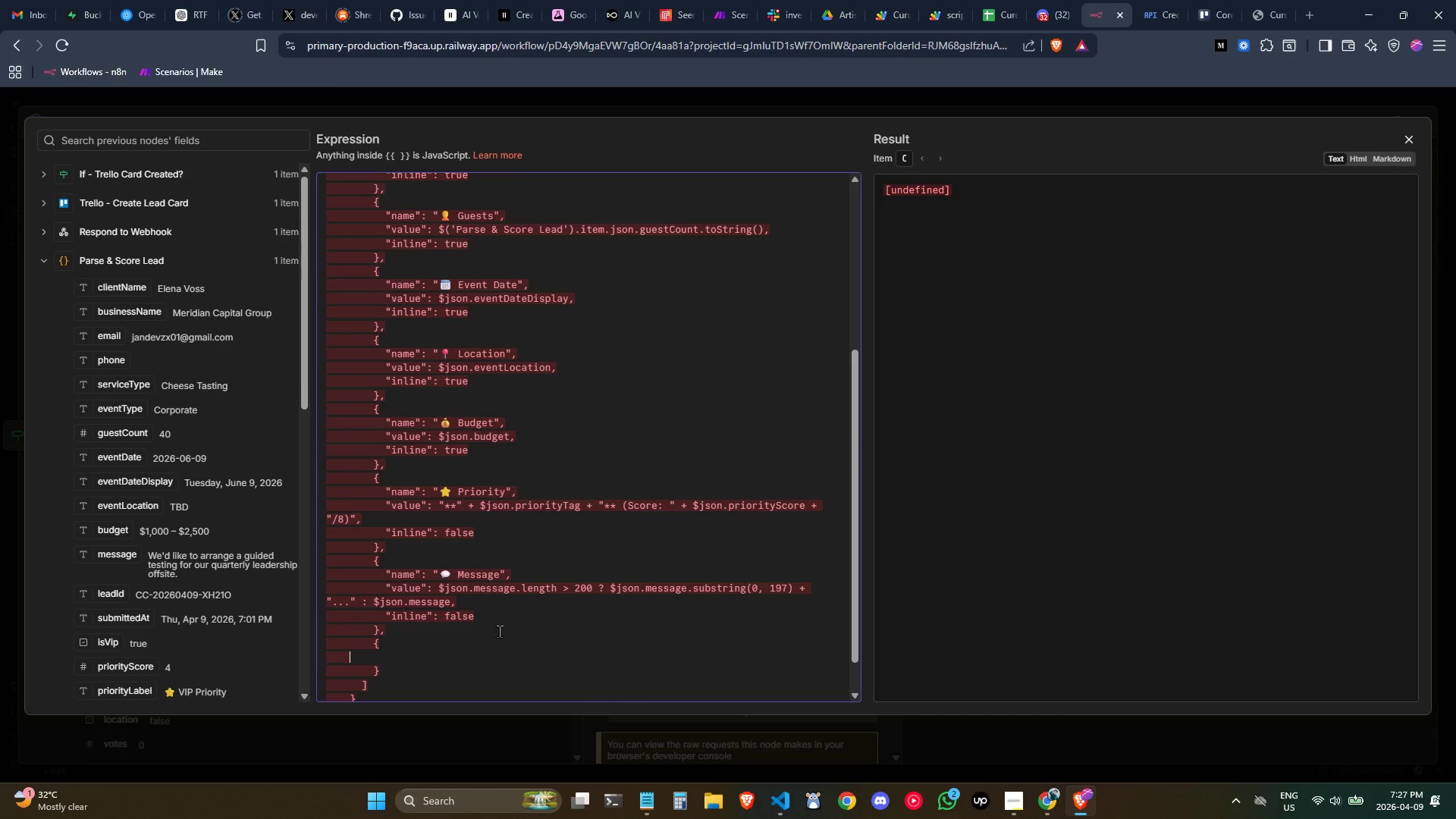 
key(Tab)
key(Tab)
key(Tab)
type("name)
 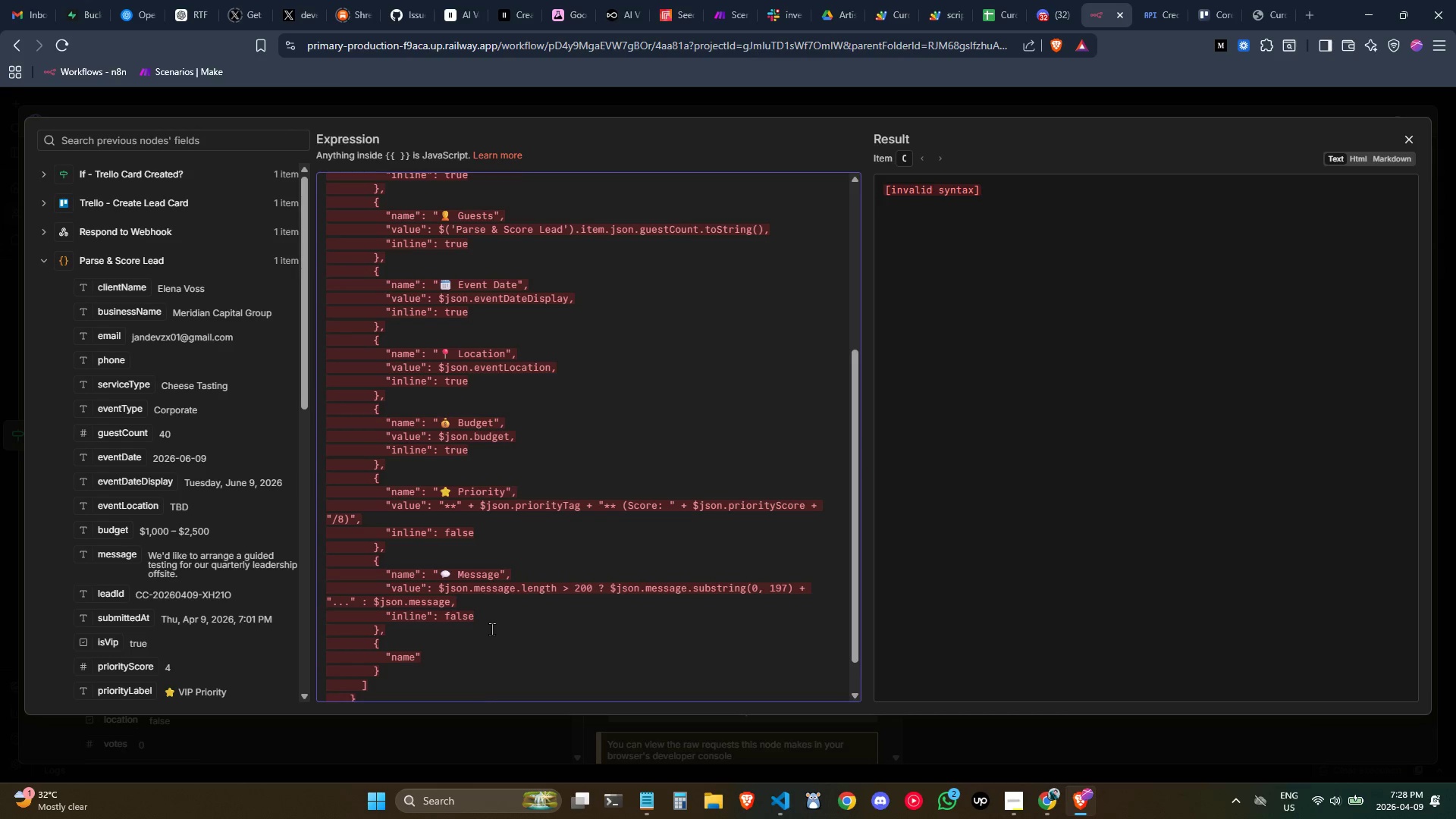 
key(ArrowRight)
 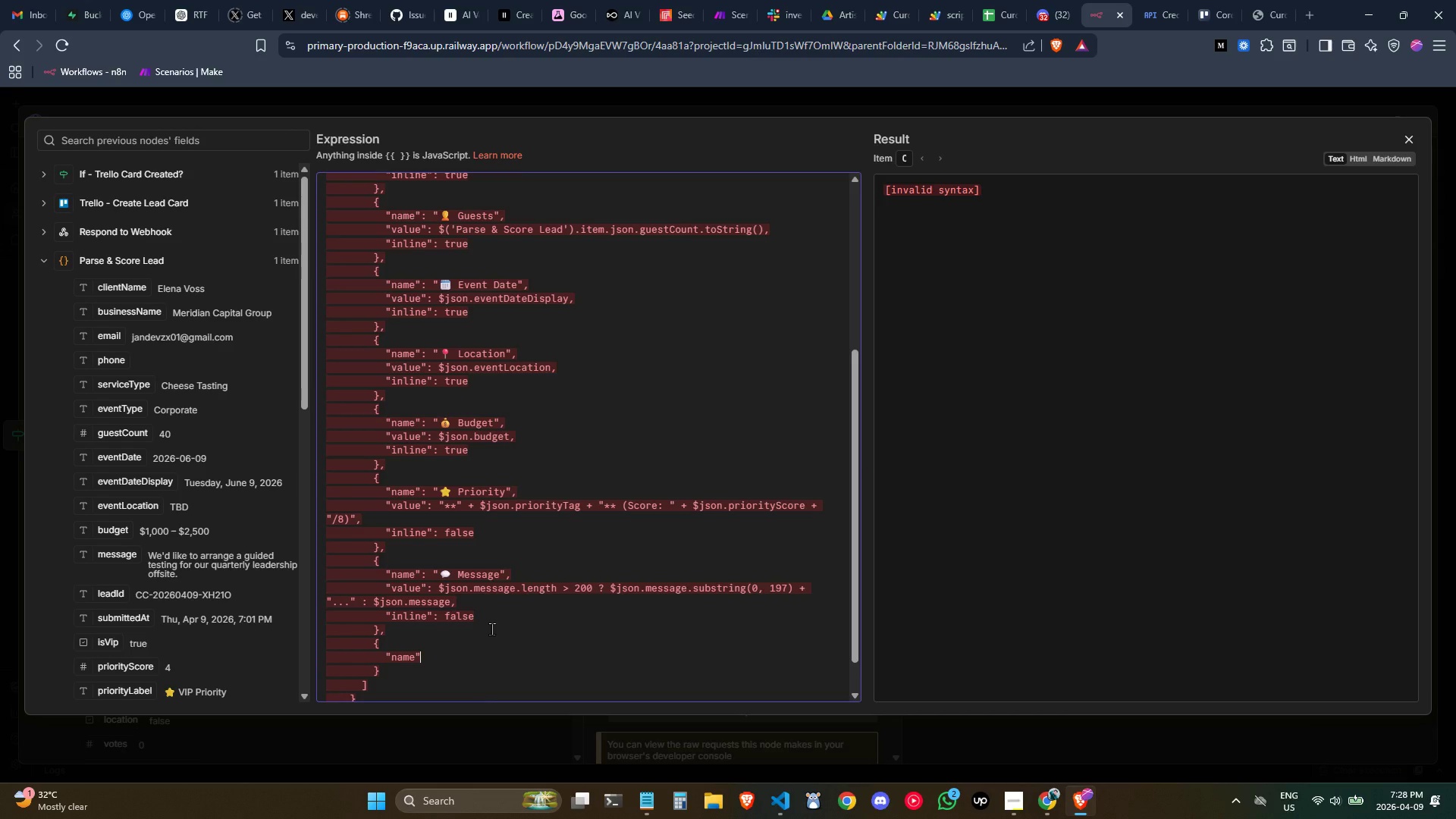 
key(Shift+Semicolon)
 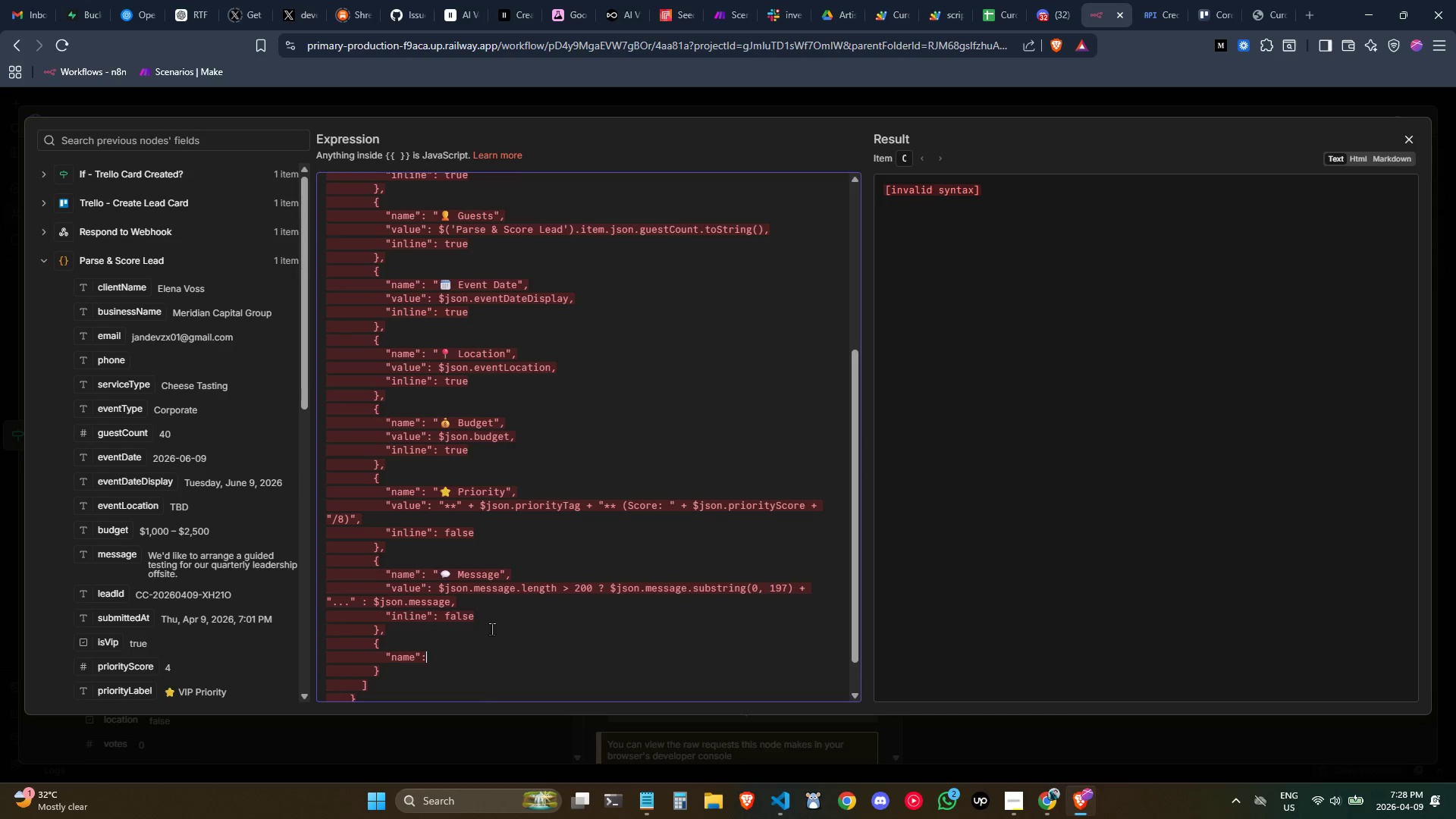 
key(Space)
 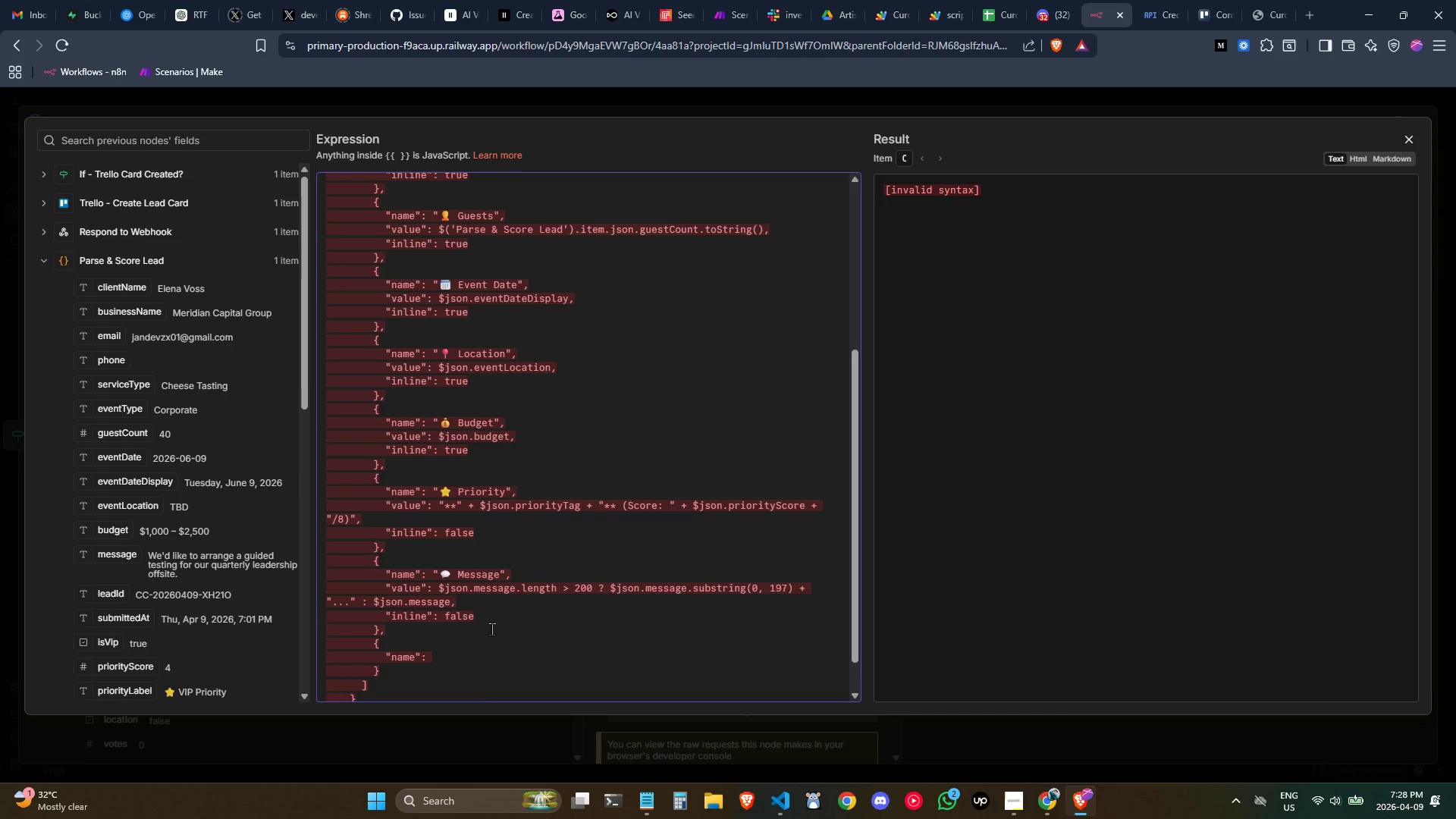 
key(Shift+Quote)
 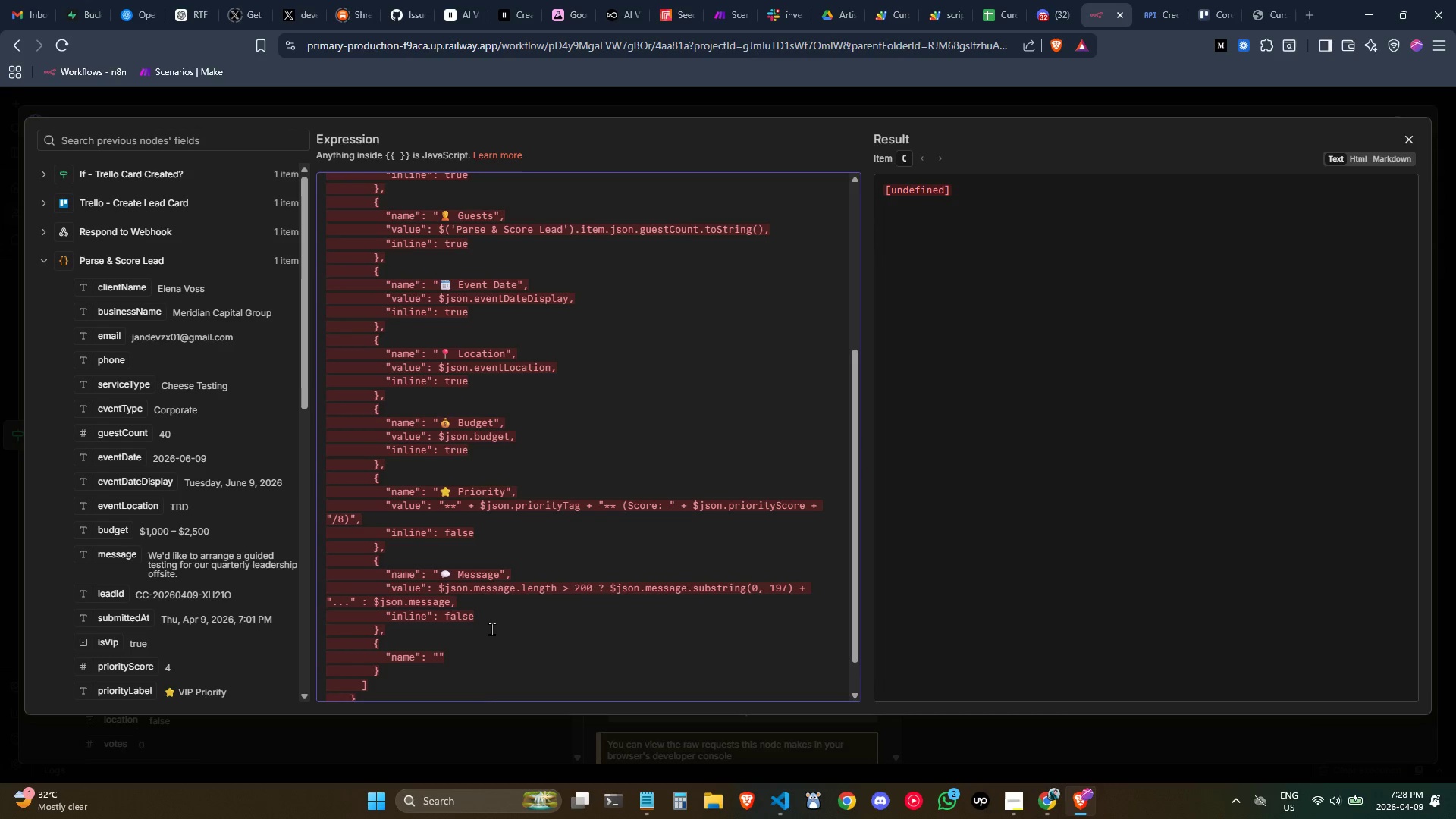 
key(Meta+MetaLeft)
 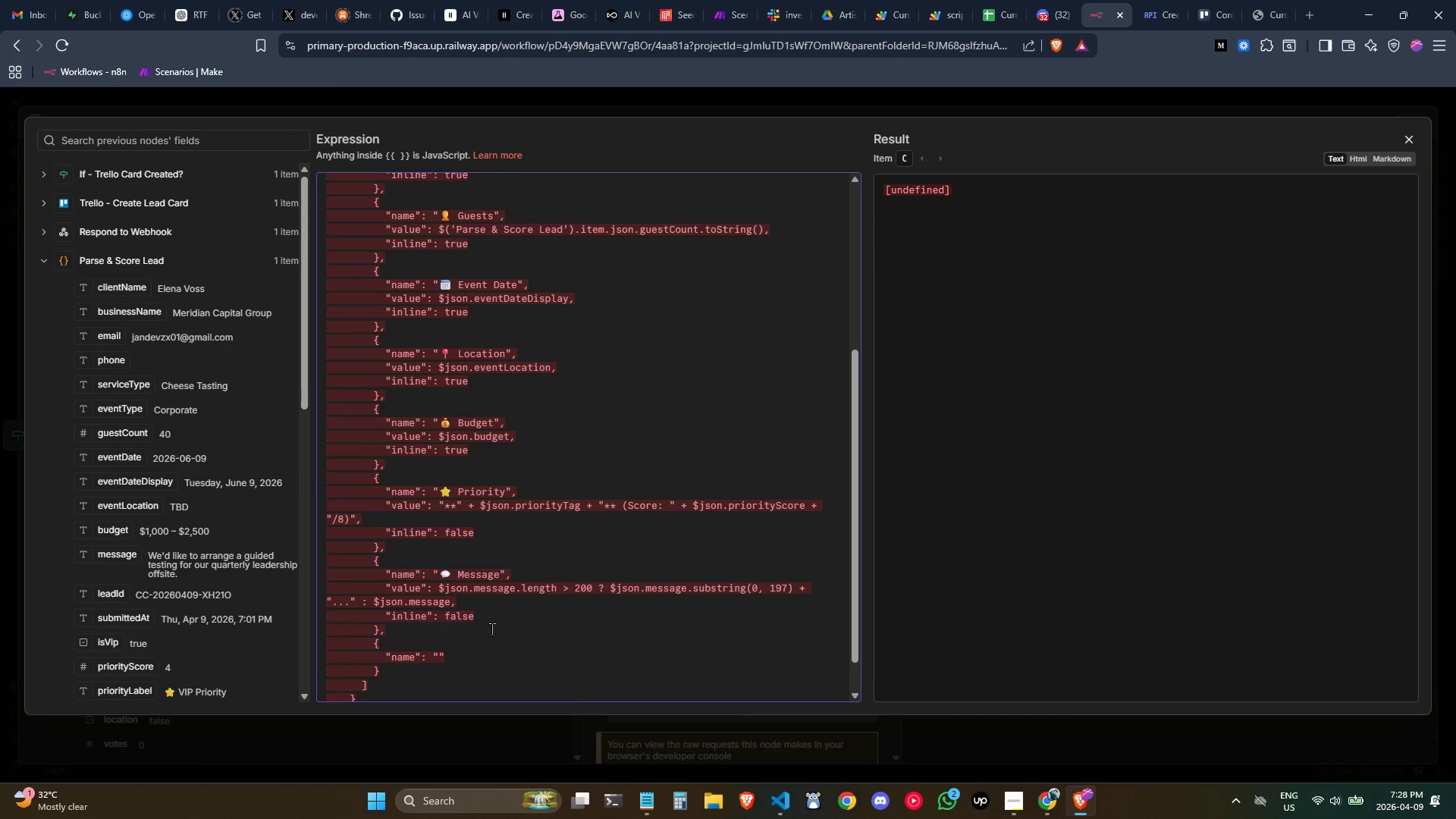 
key(Meta+Period)
 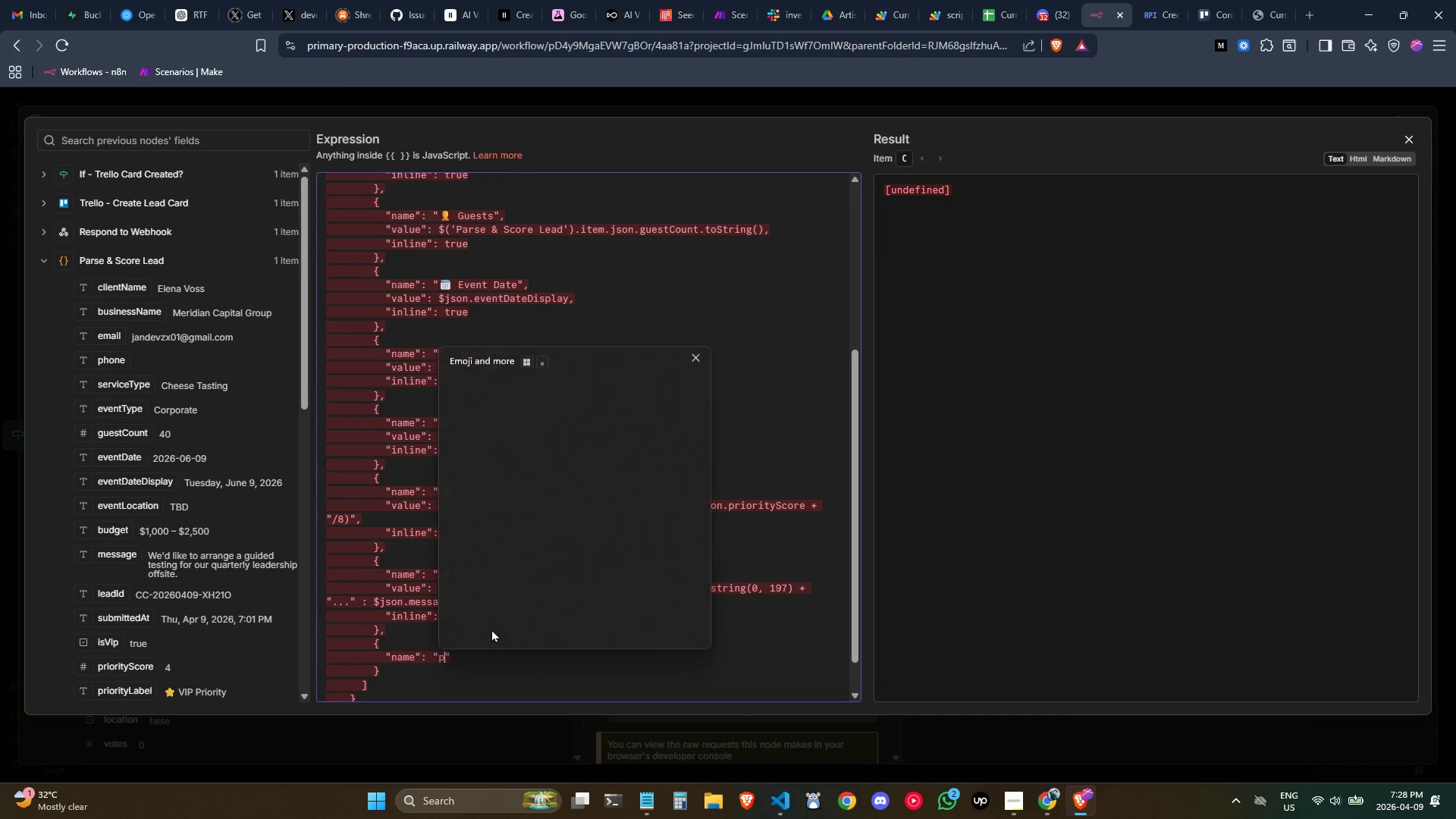 
type(pin)
key(Backspace)
key(Backspace)
key(Backspace)
 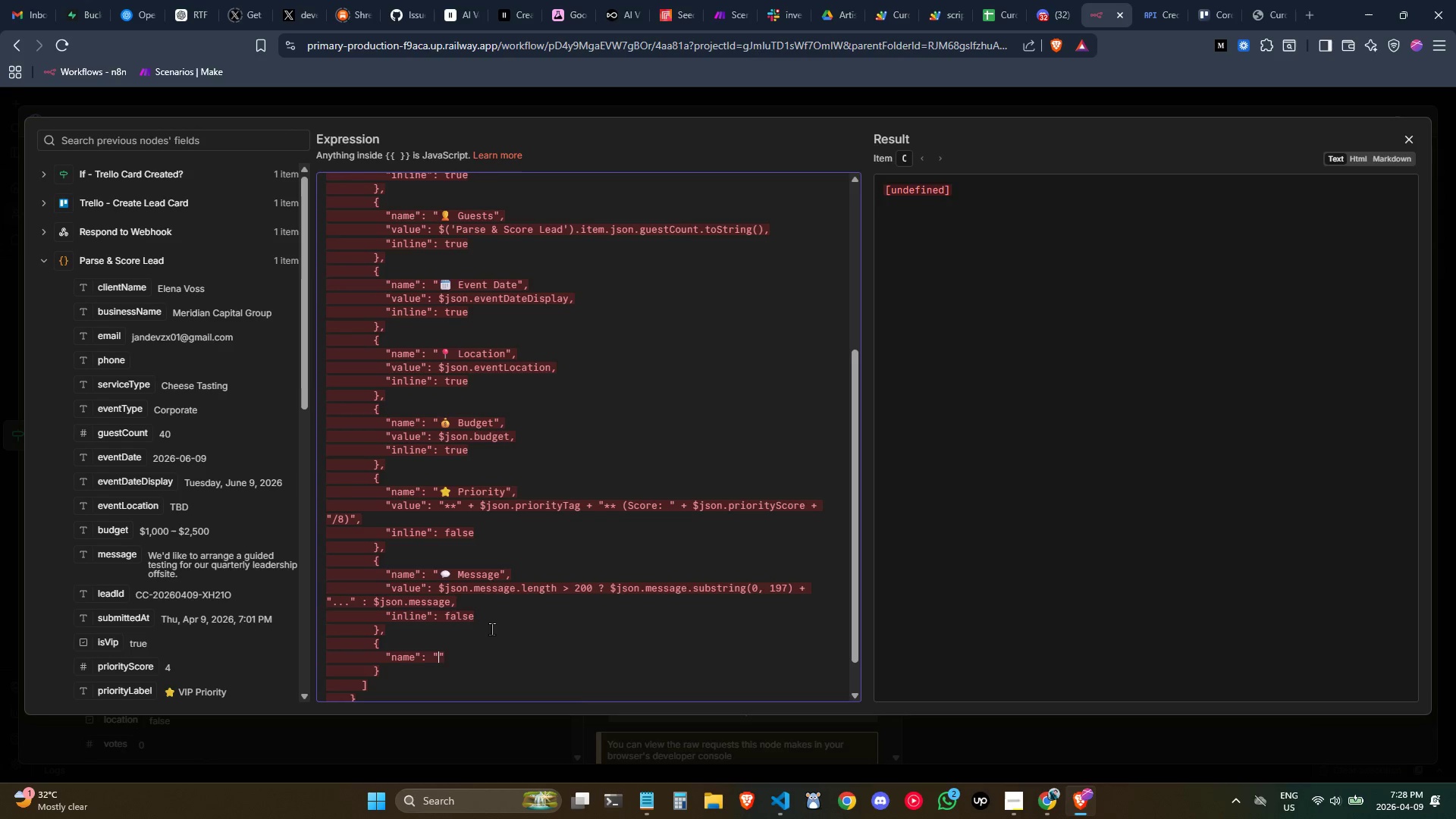 
key(Meta+Period)
 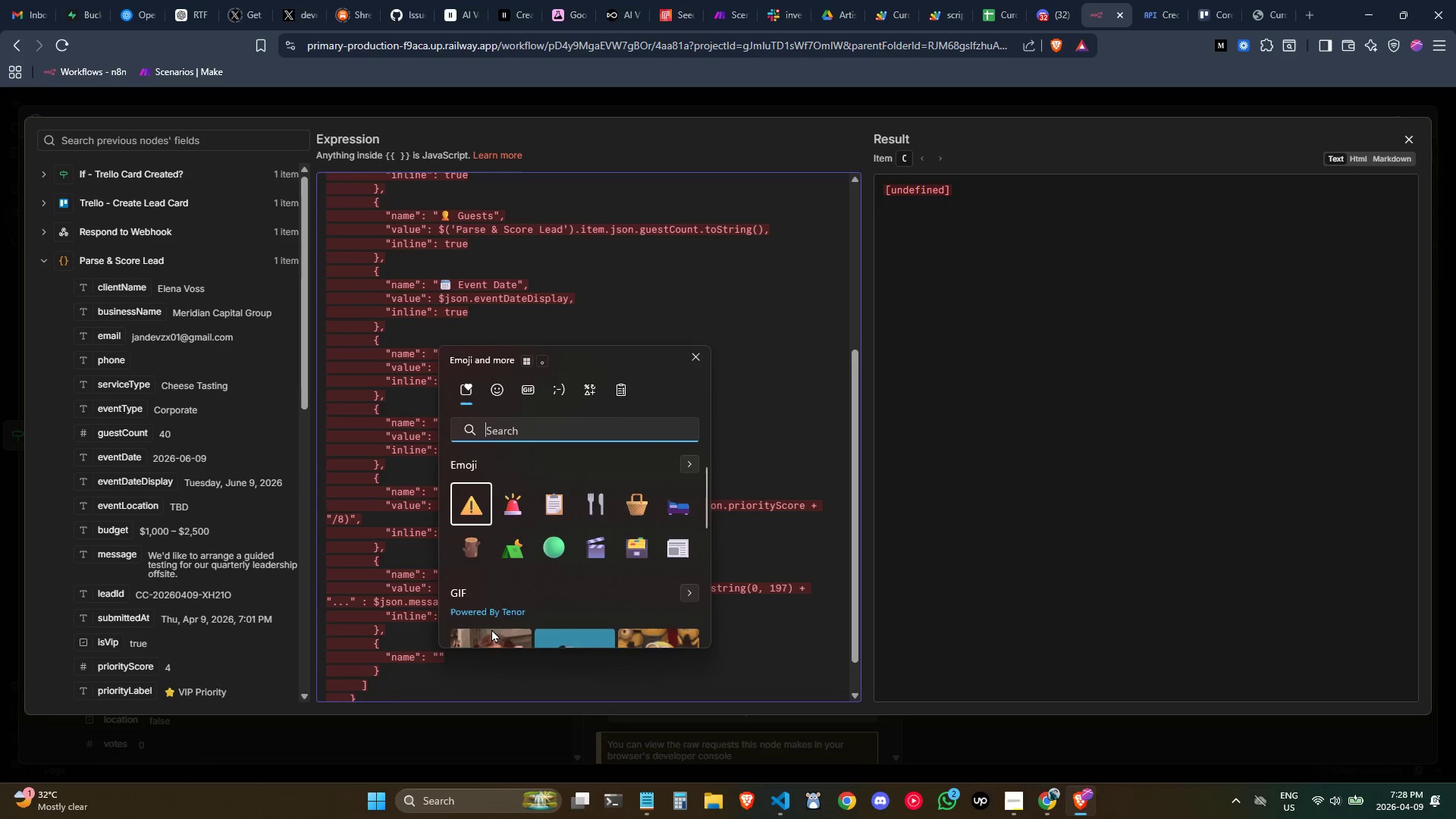 
type(pin)
 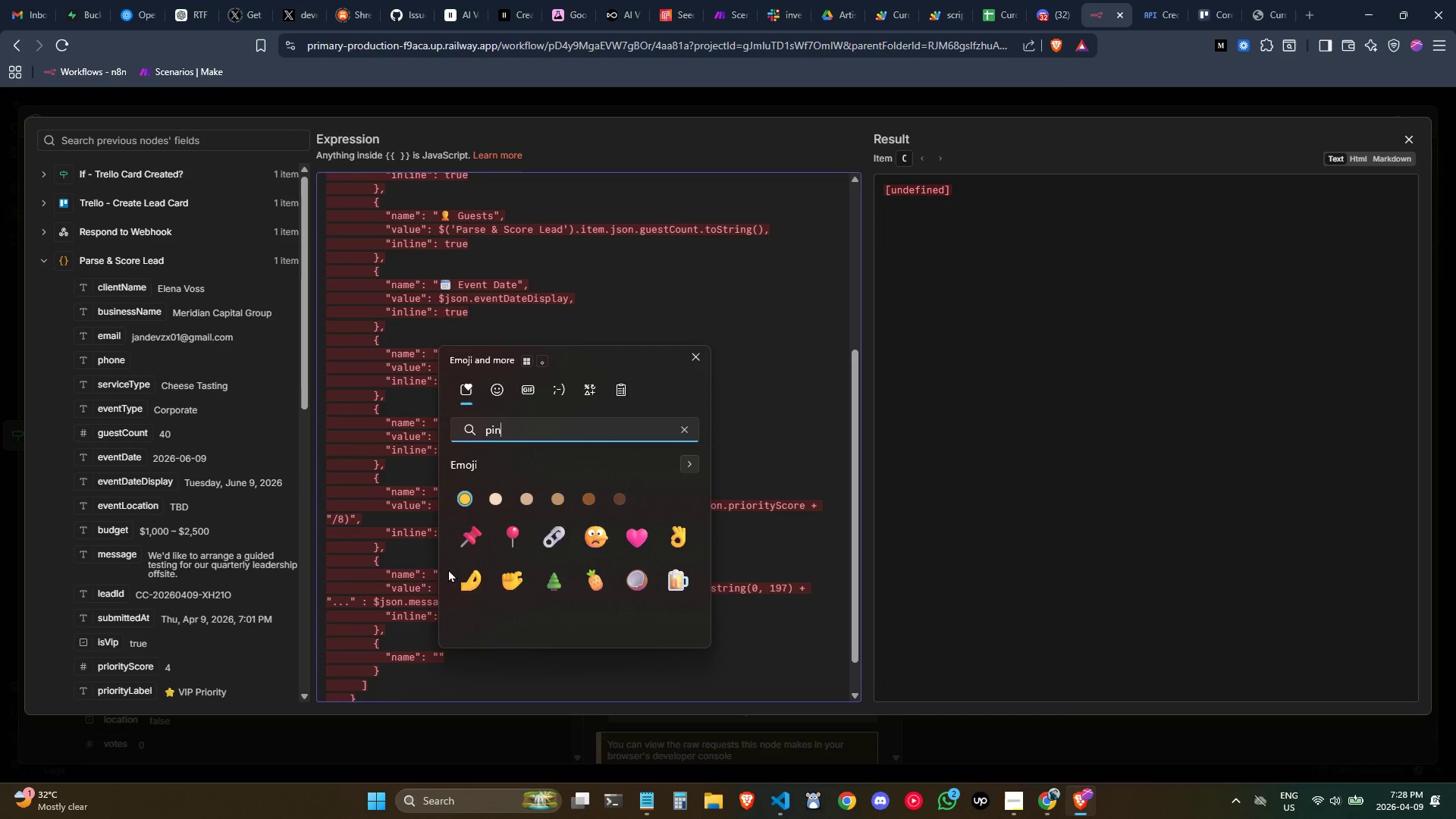 
left_click([452, 538])
 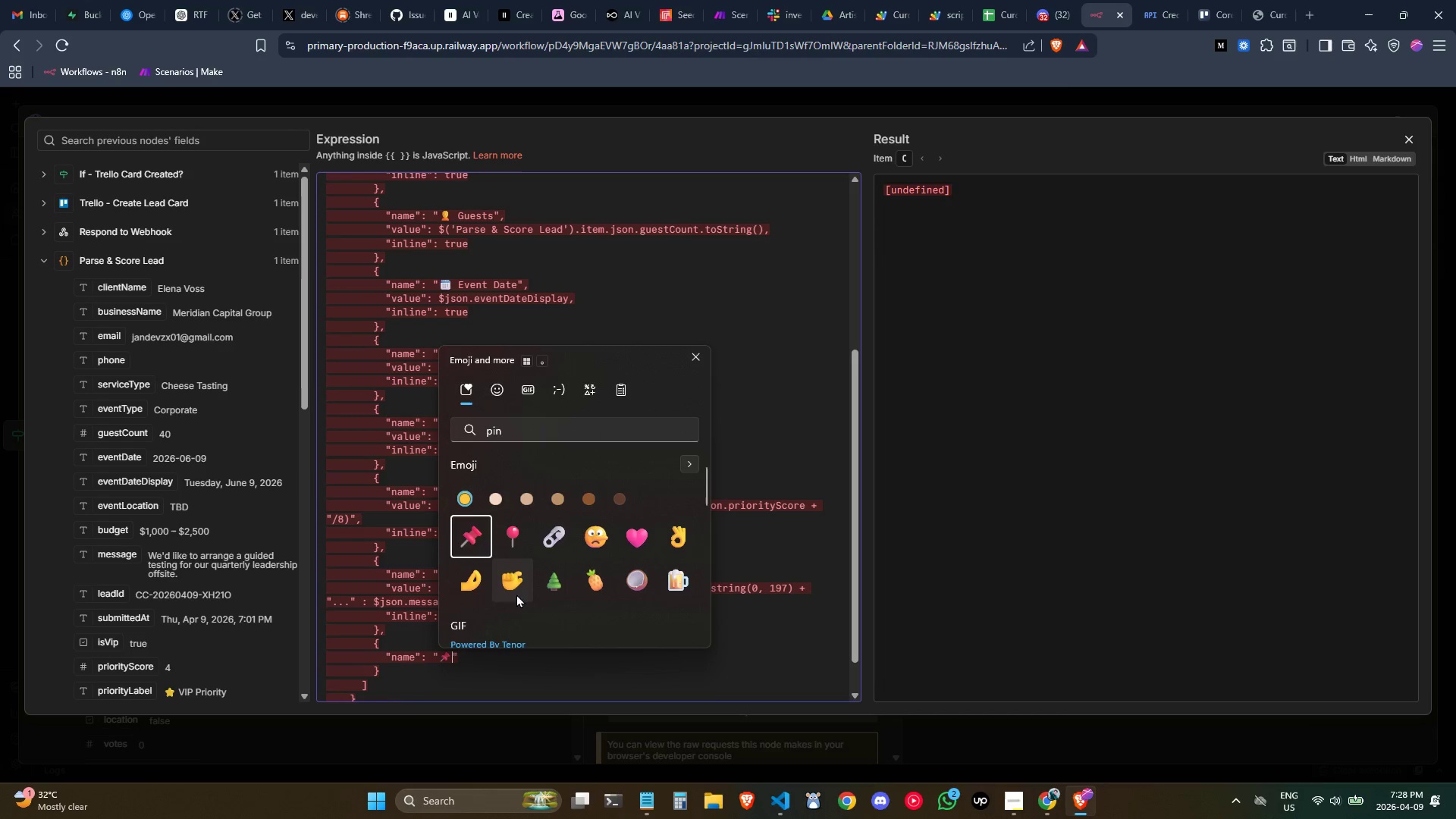 
type( Trello Card)
 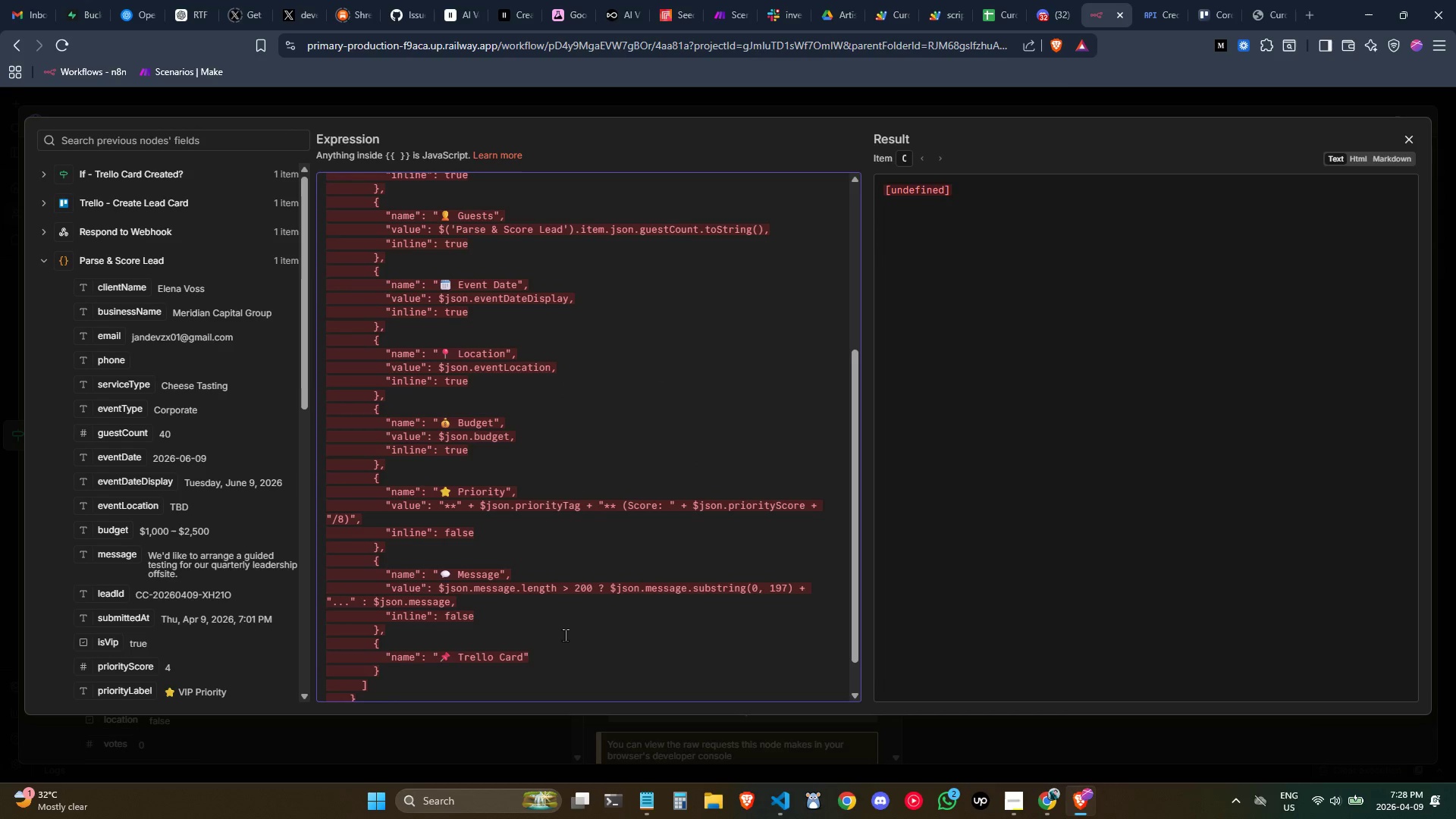 
key(ArrowRight)
 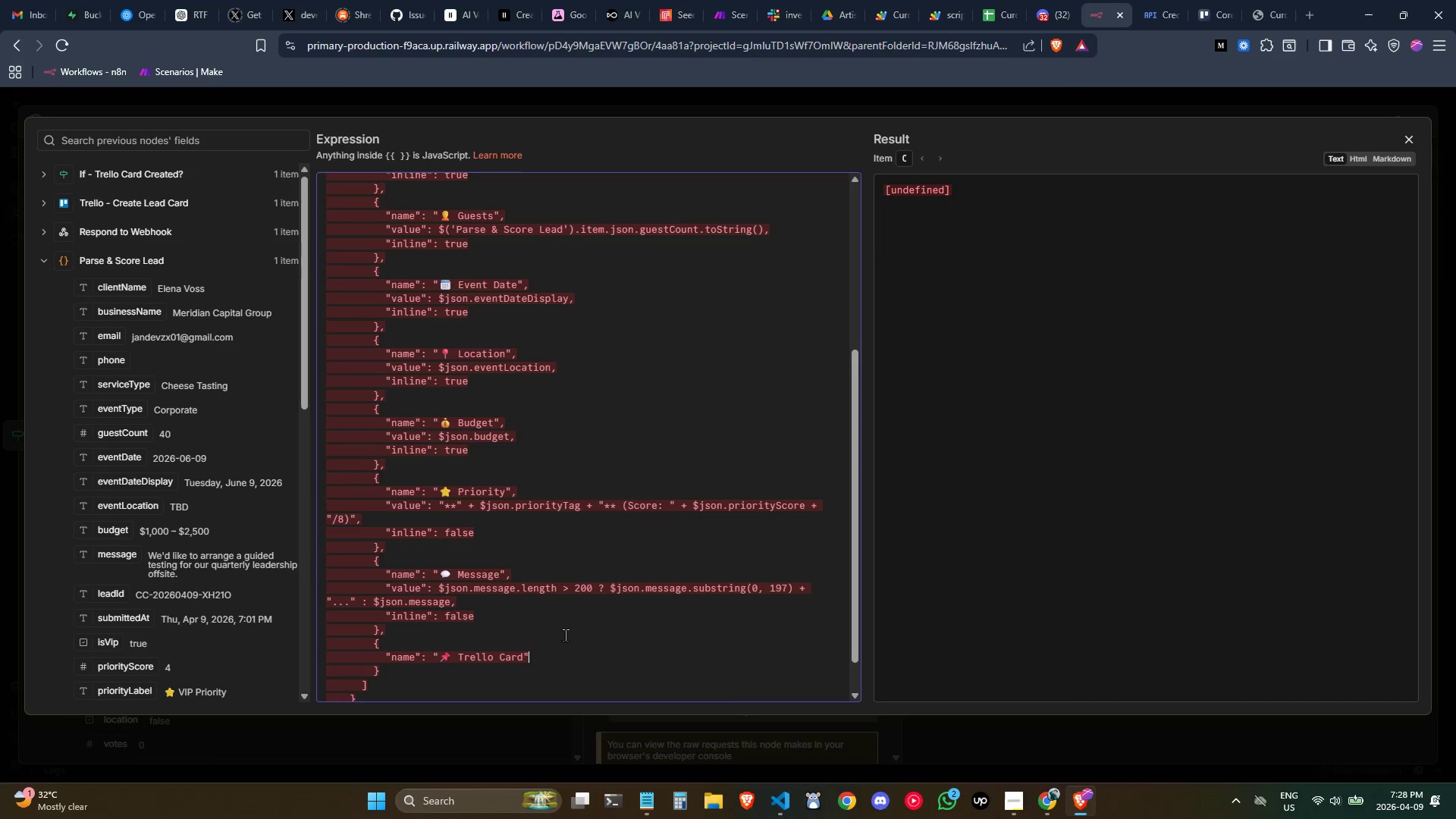 
key(Comma)
 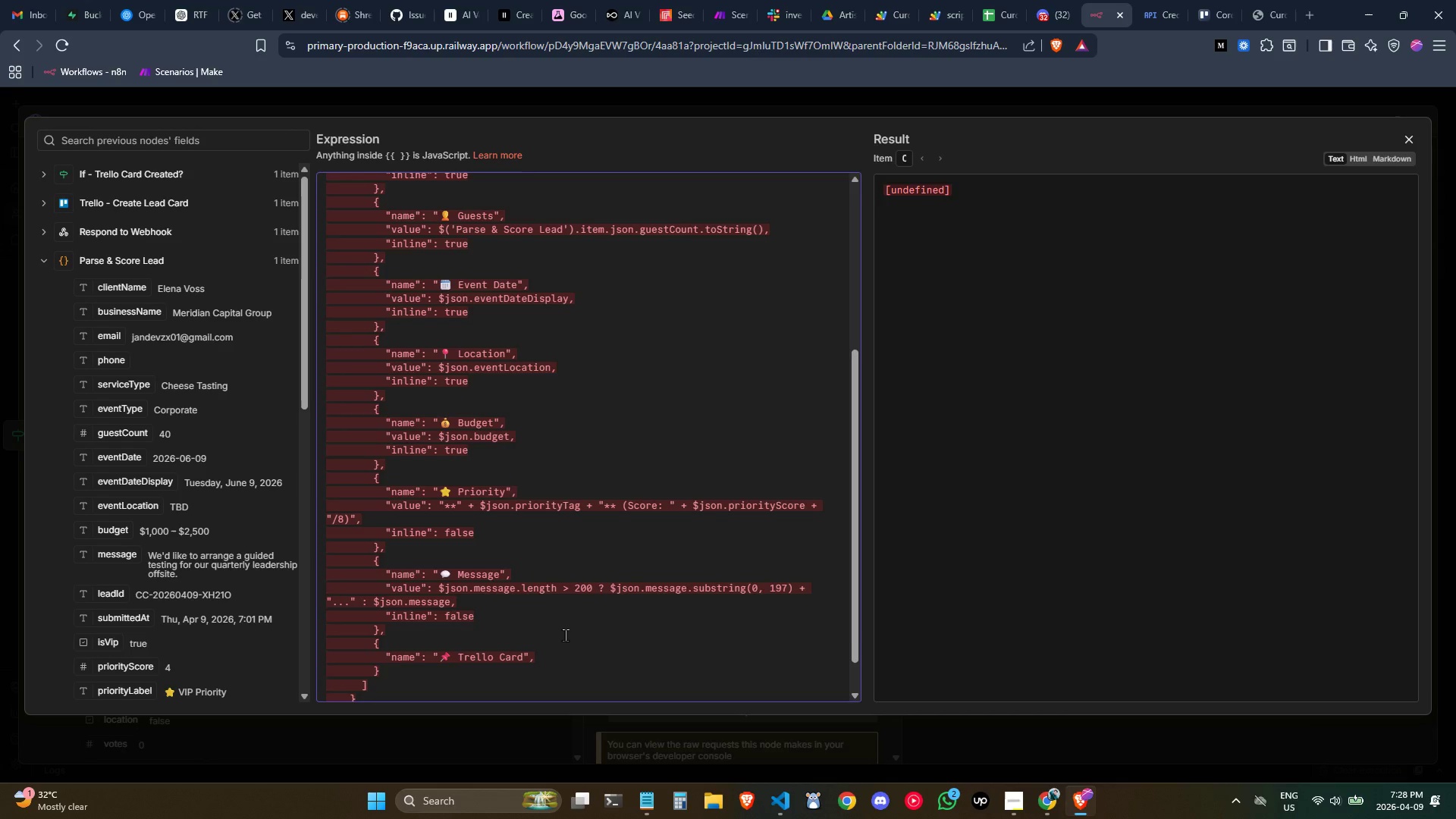 
key(Enter)
 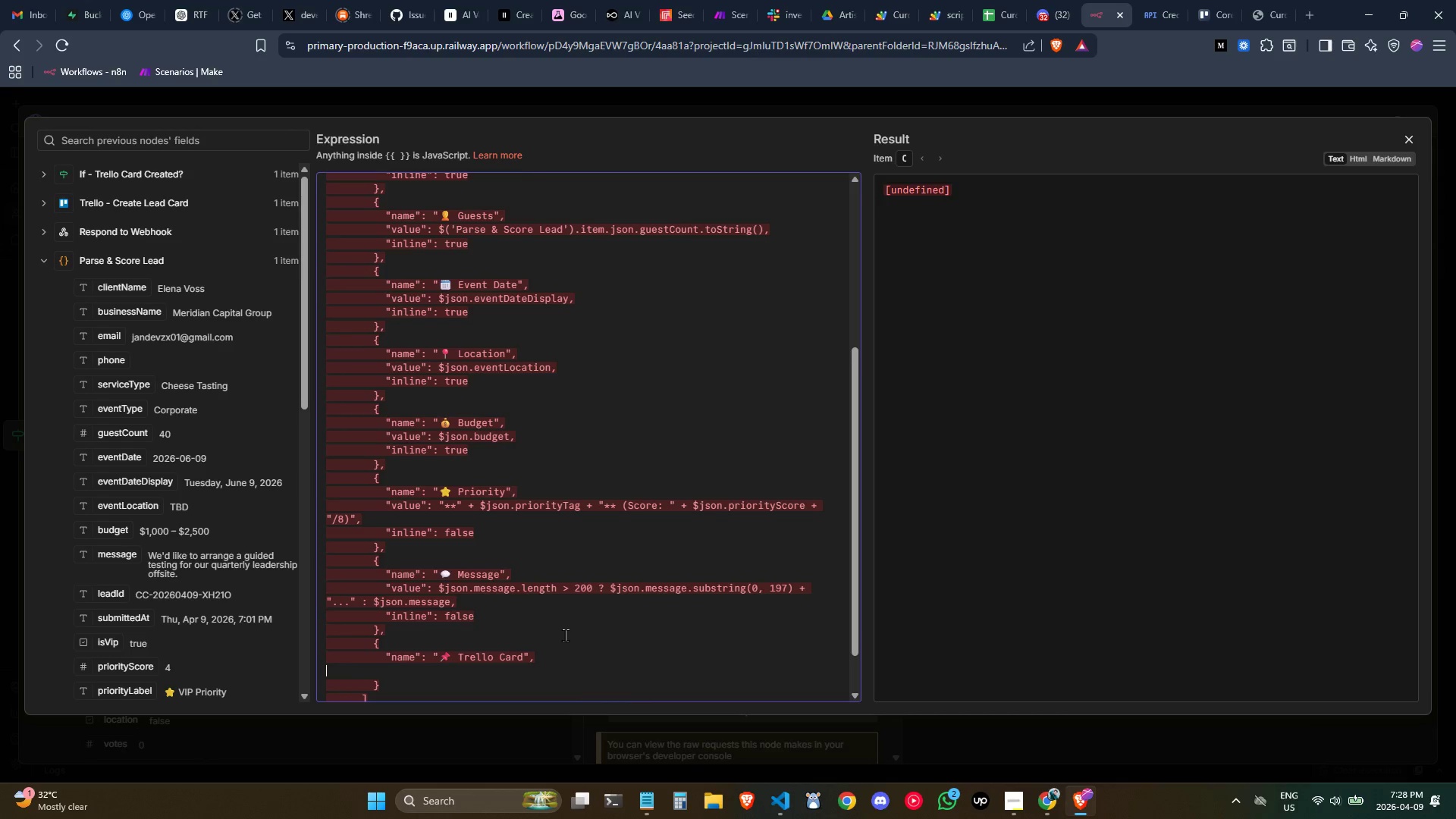 
key(Tab)
 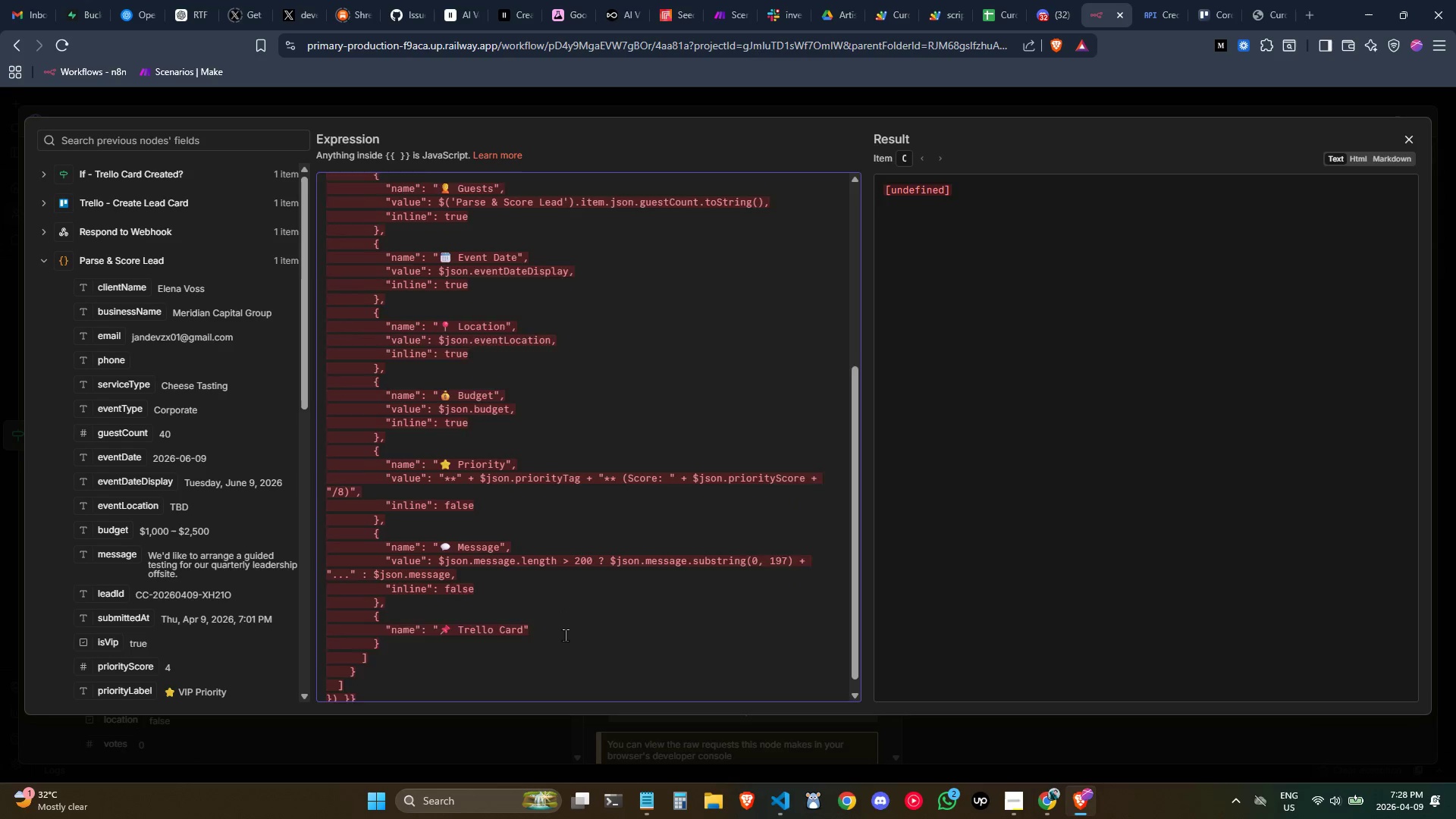 
key(Tab)
 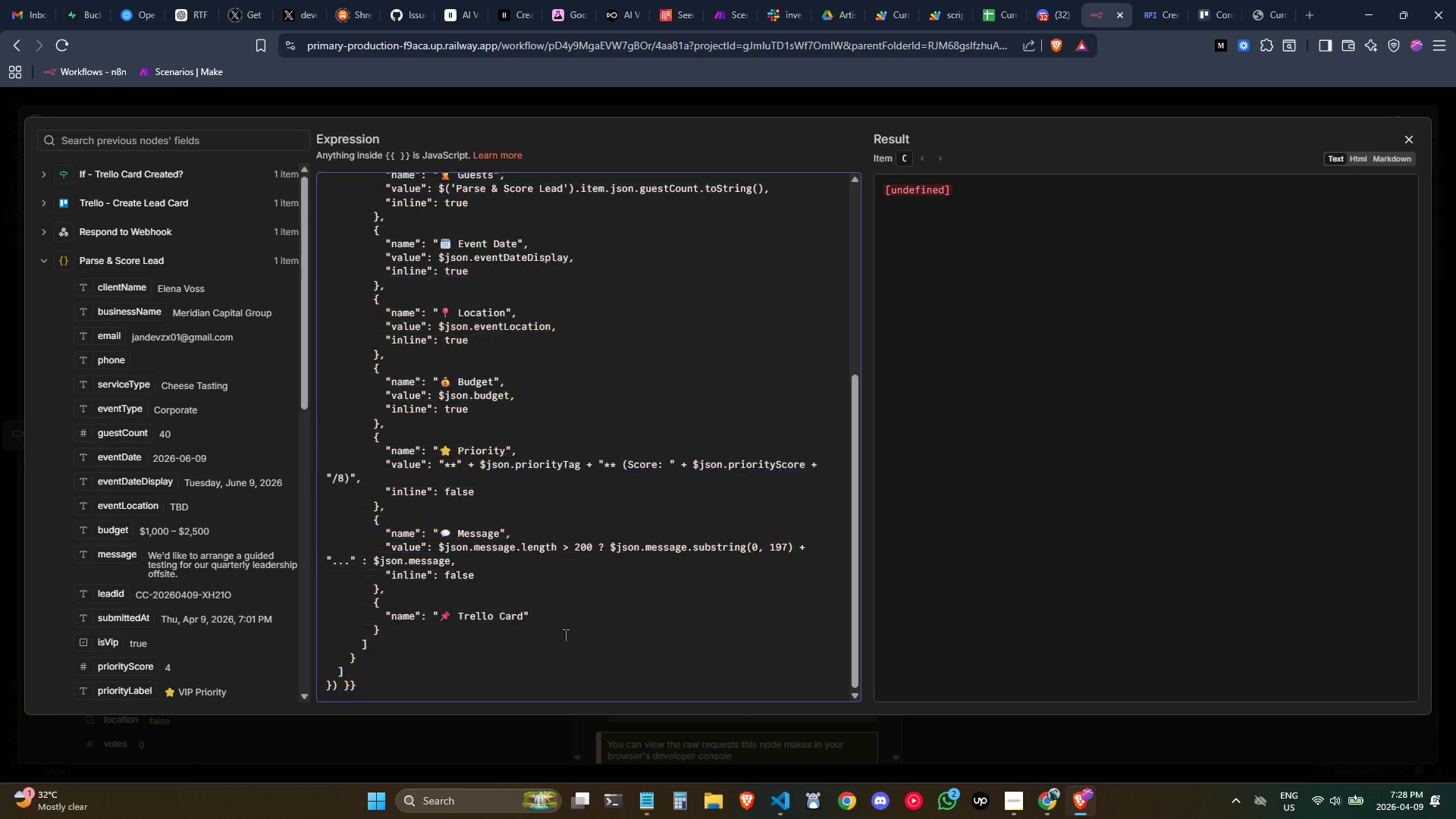 
key(Tab)
 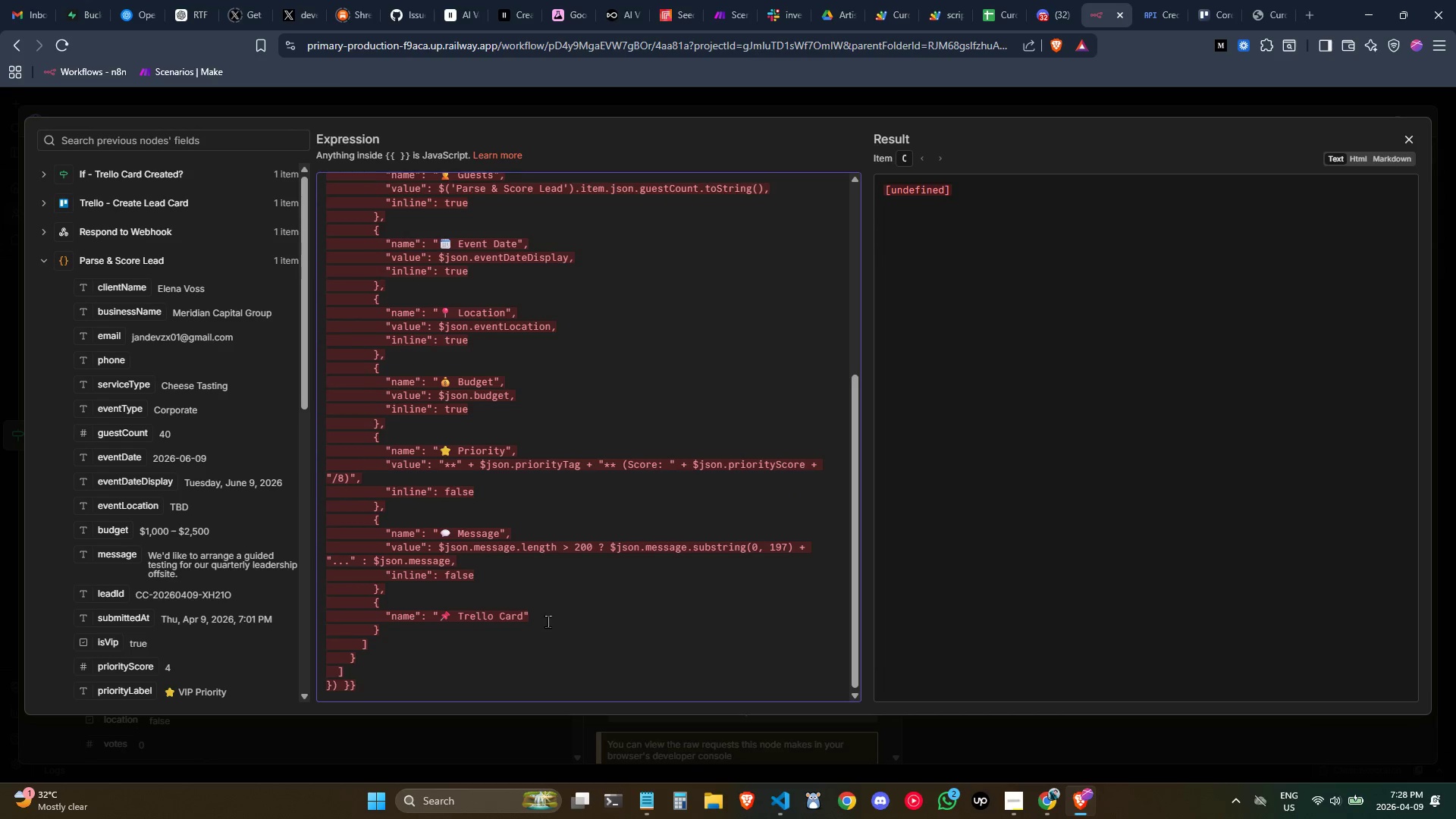 
left_click([544, 613])
 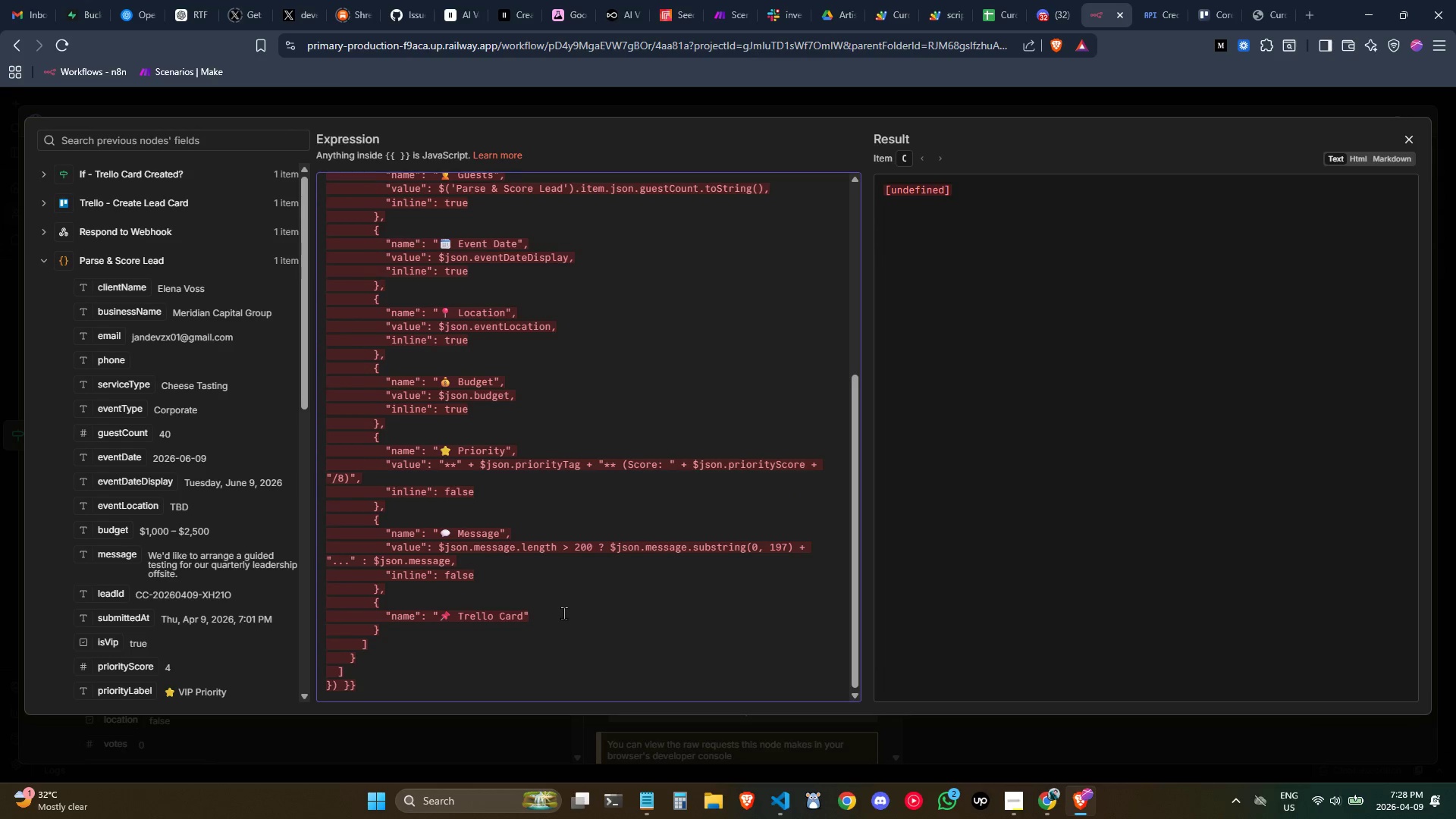 
scroll: coordinate [547, 603], scroll_direction: up, amount: 7.0
 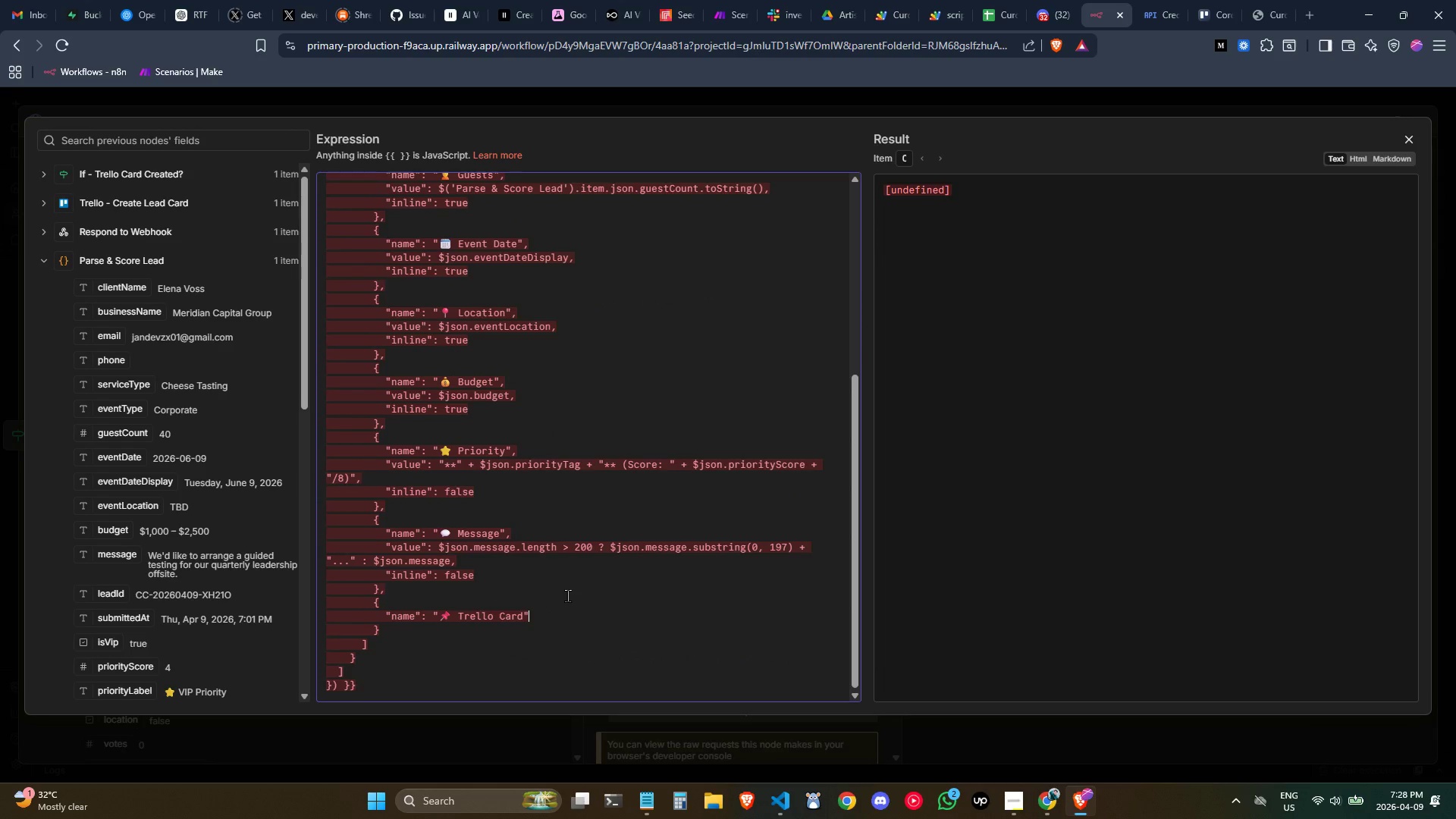 
key(Comma)
 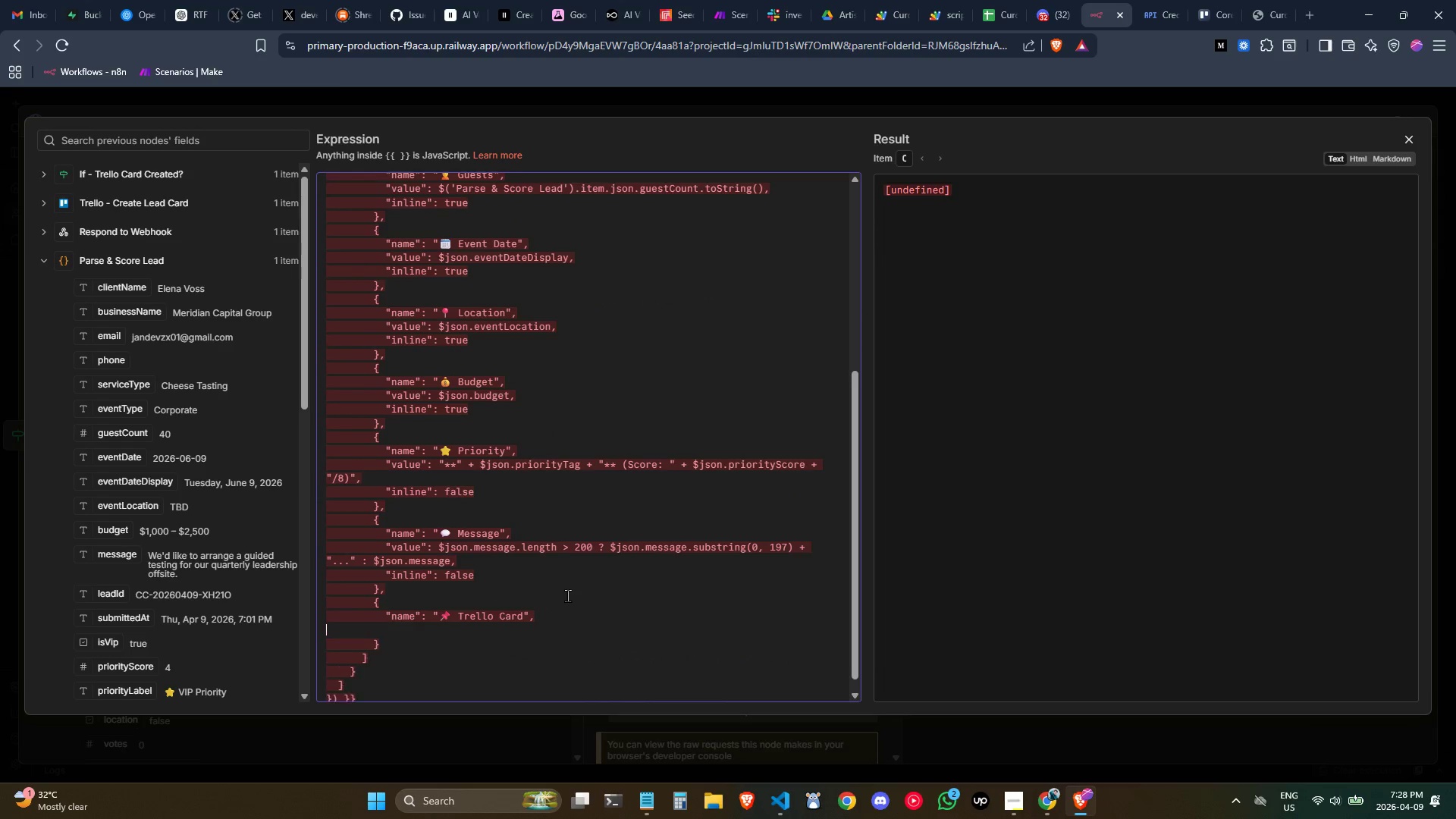 
key(Enter)
 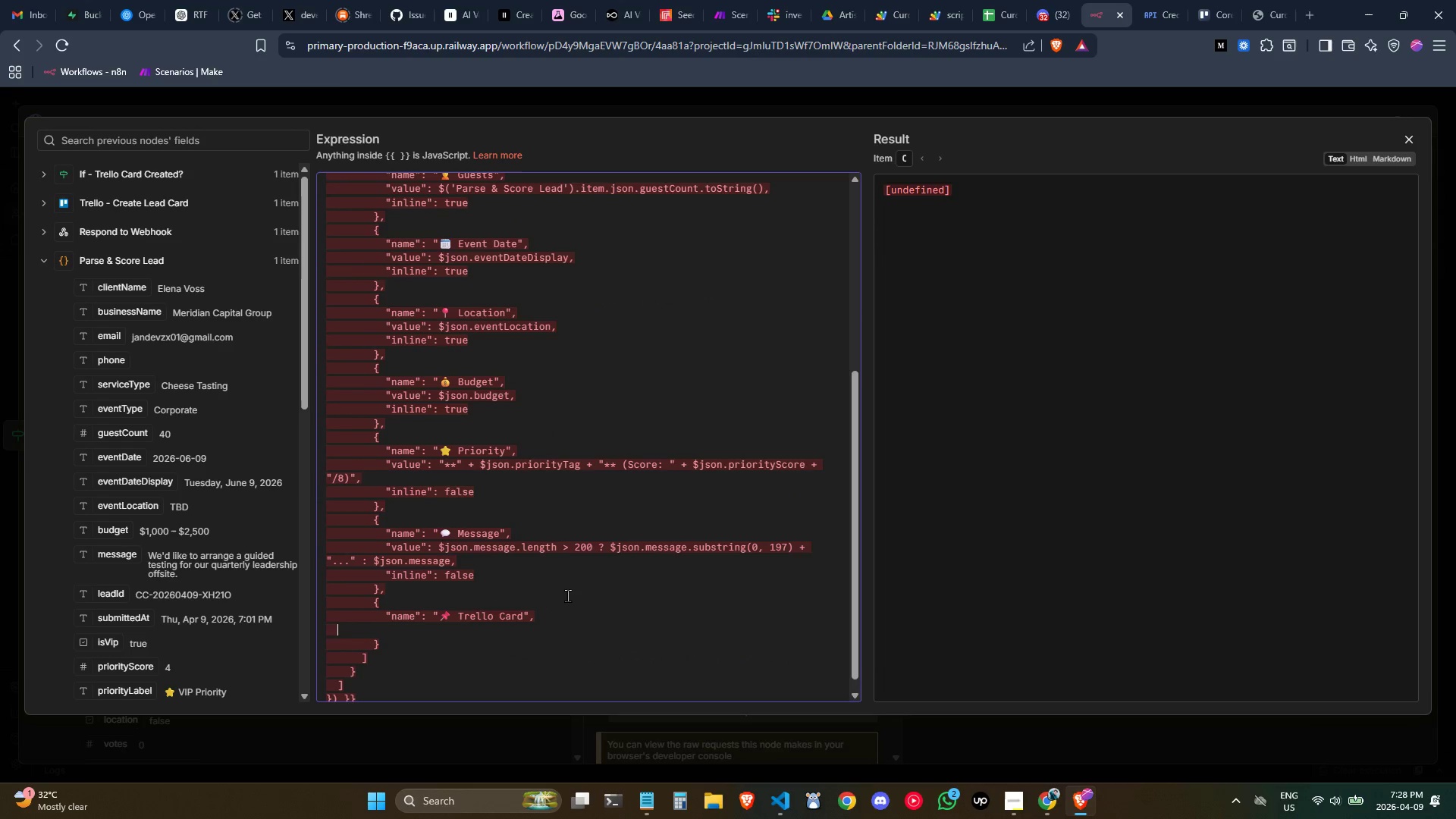 
key(Tab)
key(Tab)
key(Tab)
key(Tab)
key(Tab)
type("value)
 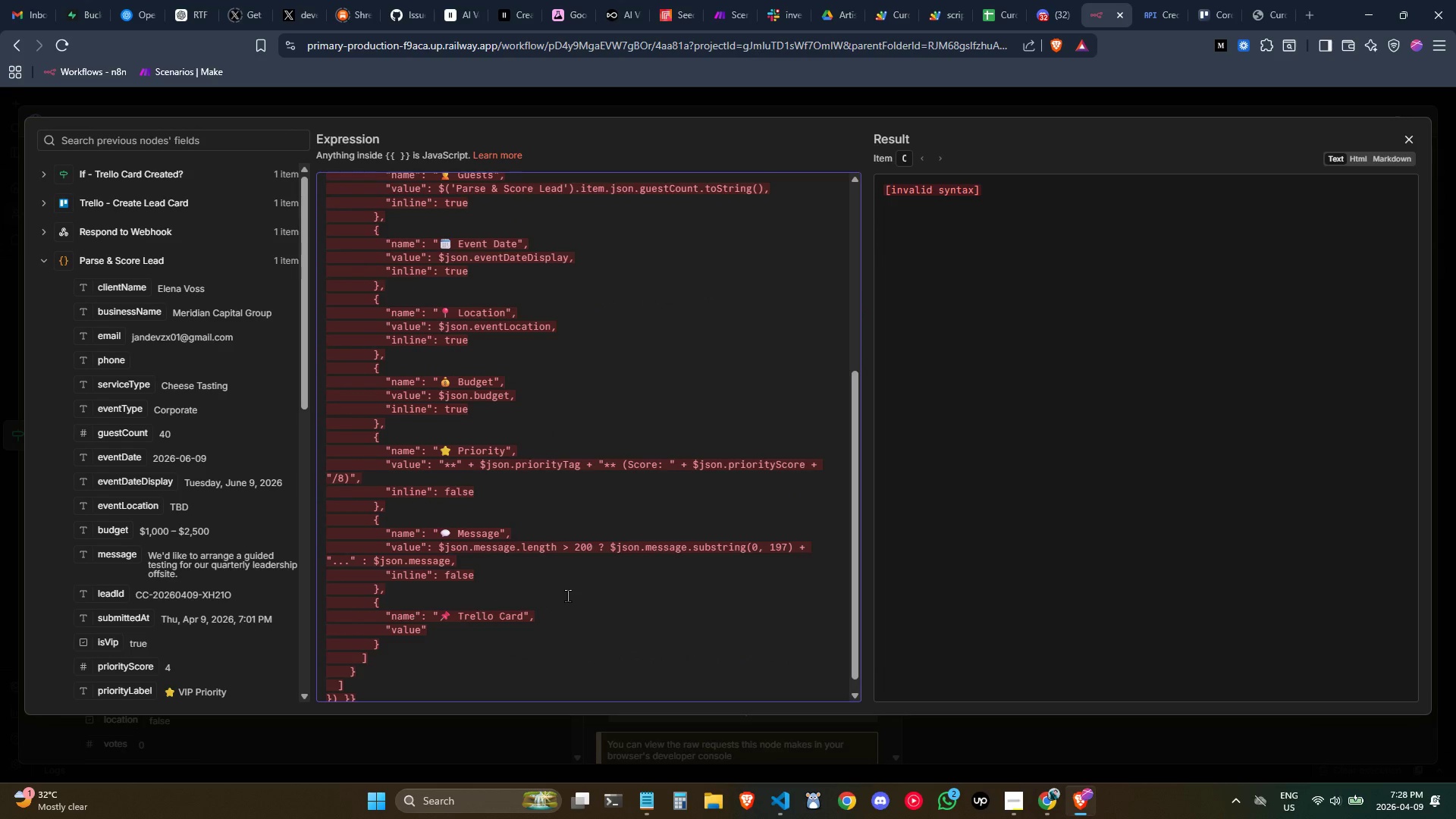 
key(ArrowRight)
 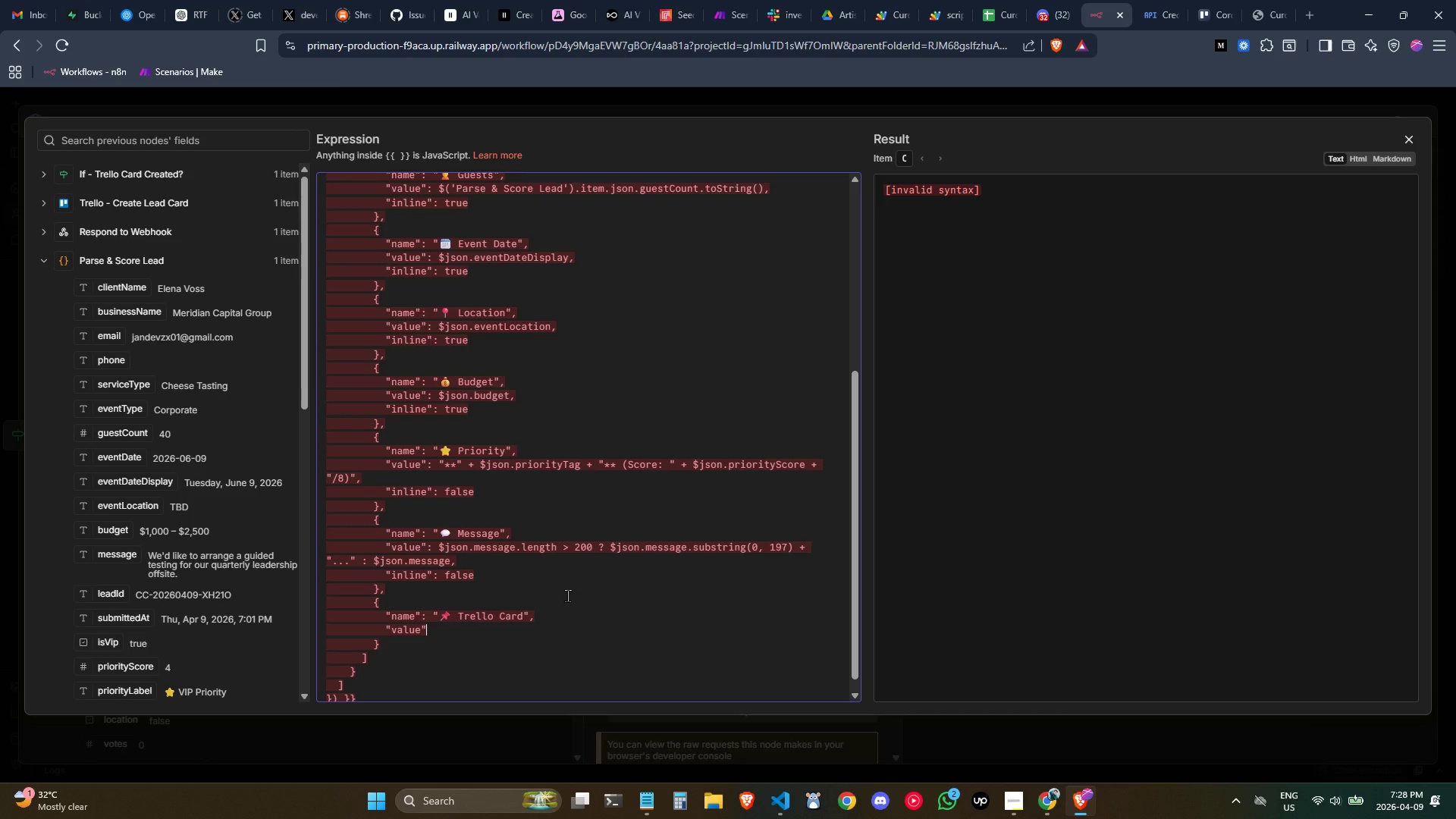 
key(Shift+Semicolon)
 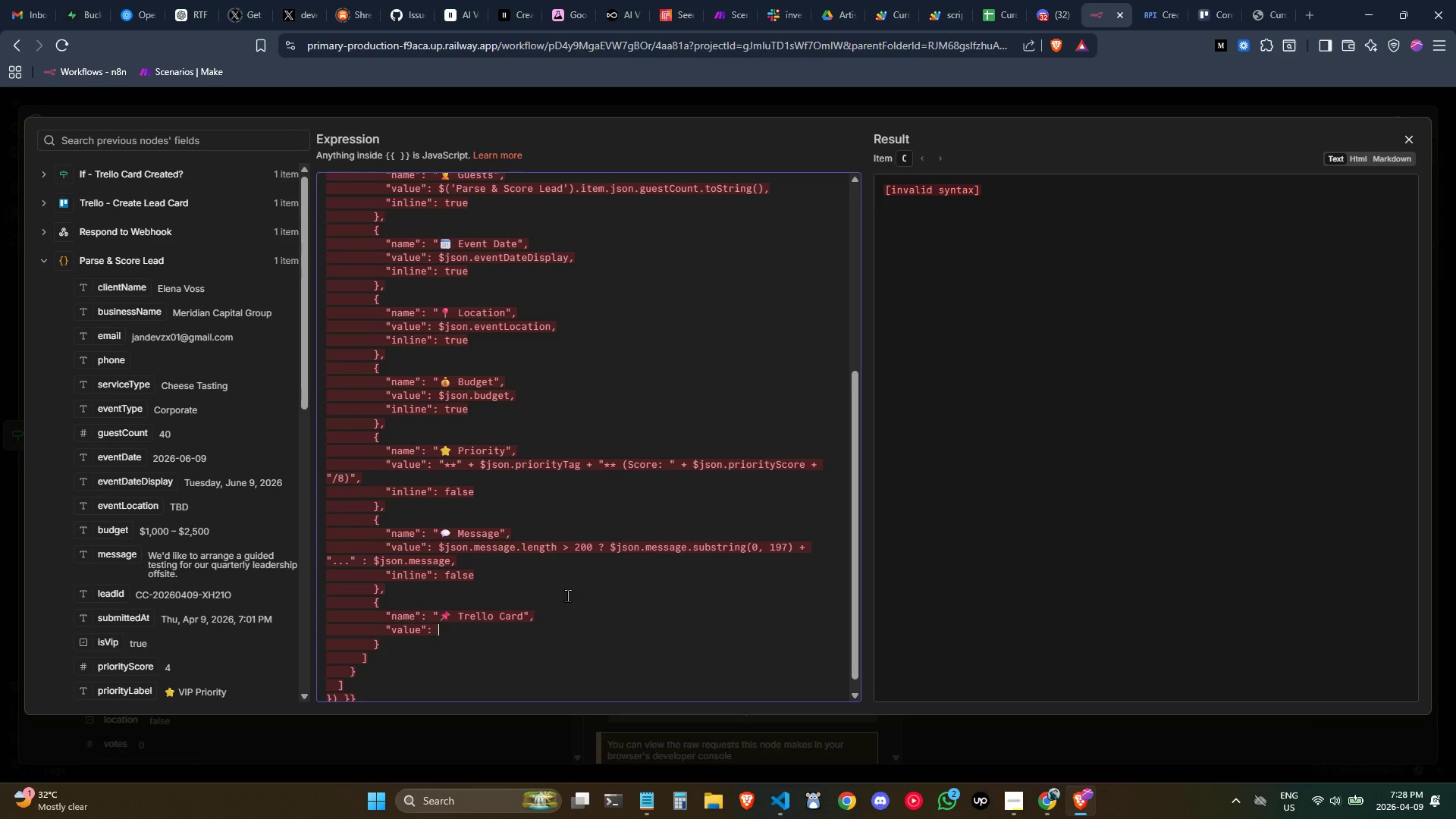 
key(Space)
 